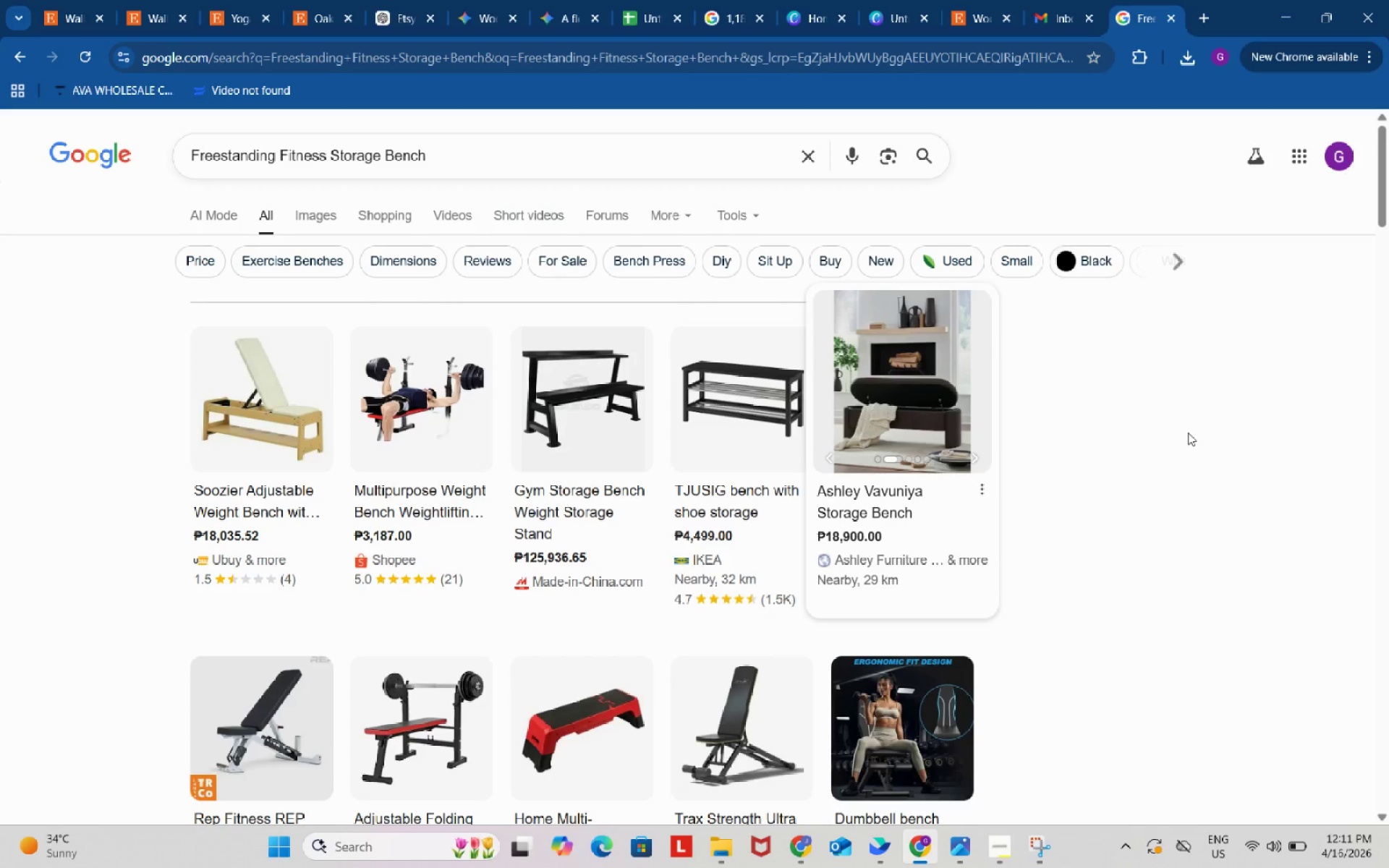 
wait(5.48)
 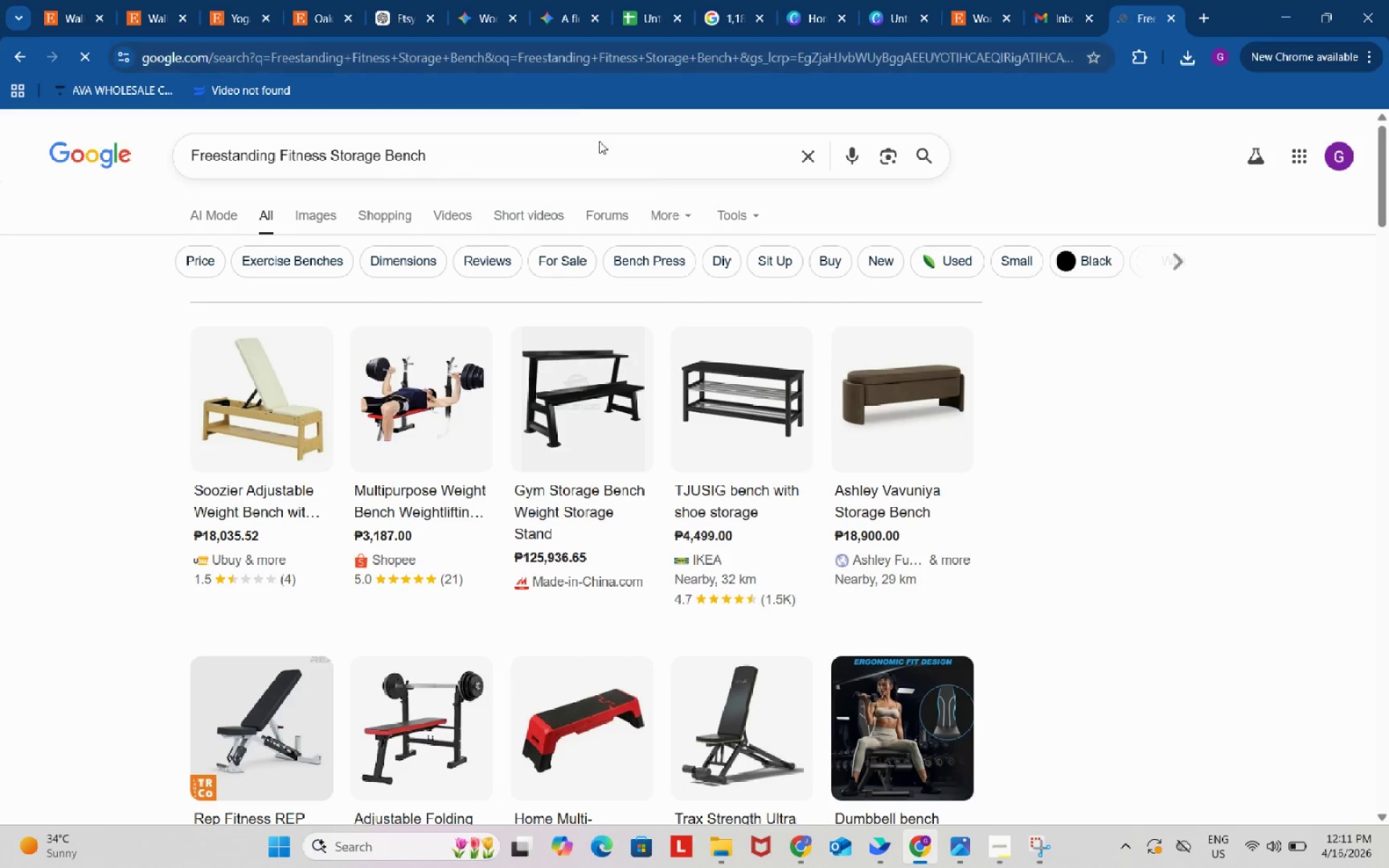 
left_click_drag(start_coordinate=[410, 0], to_coordinate=[409, 4])
 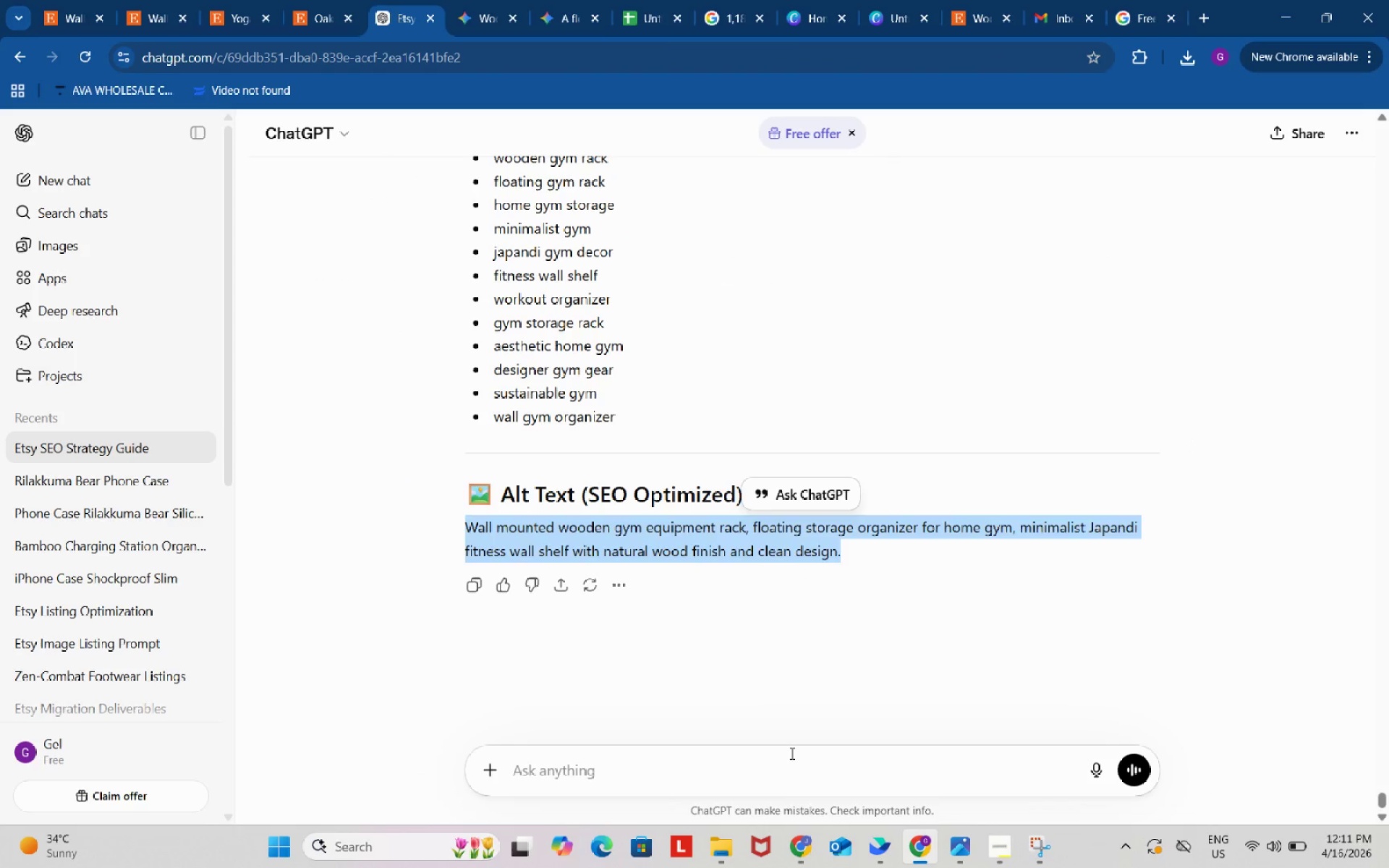 
left_click([791, 754])
 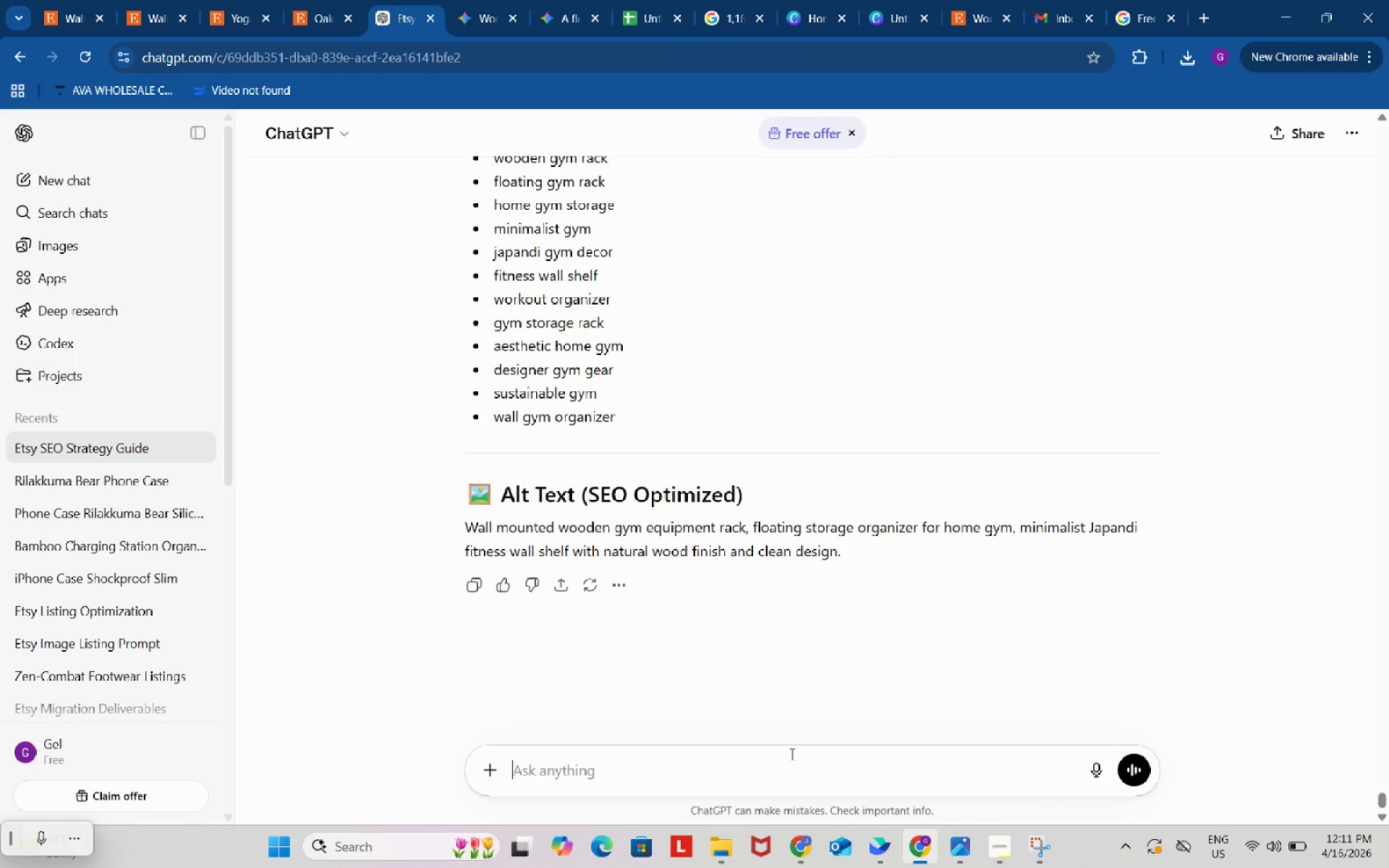 
key(Control+ControlLeft)
 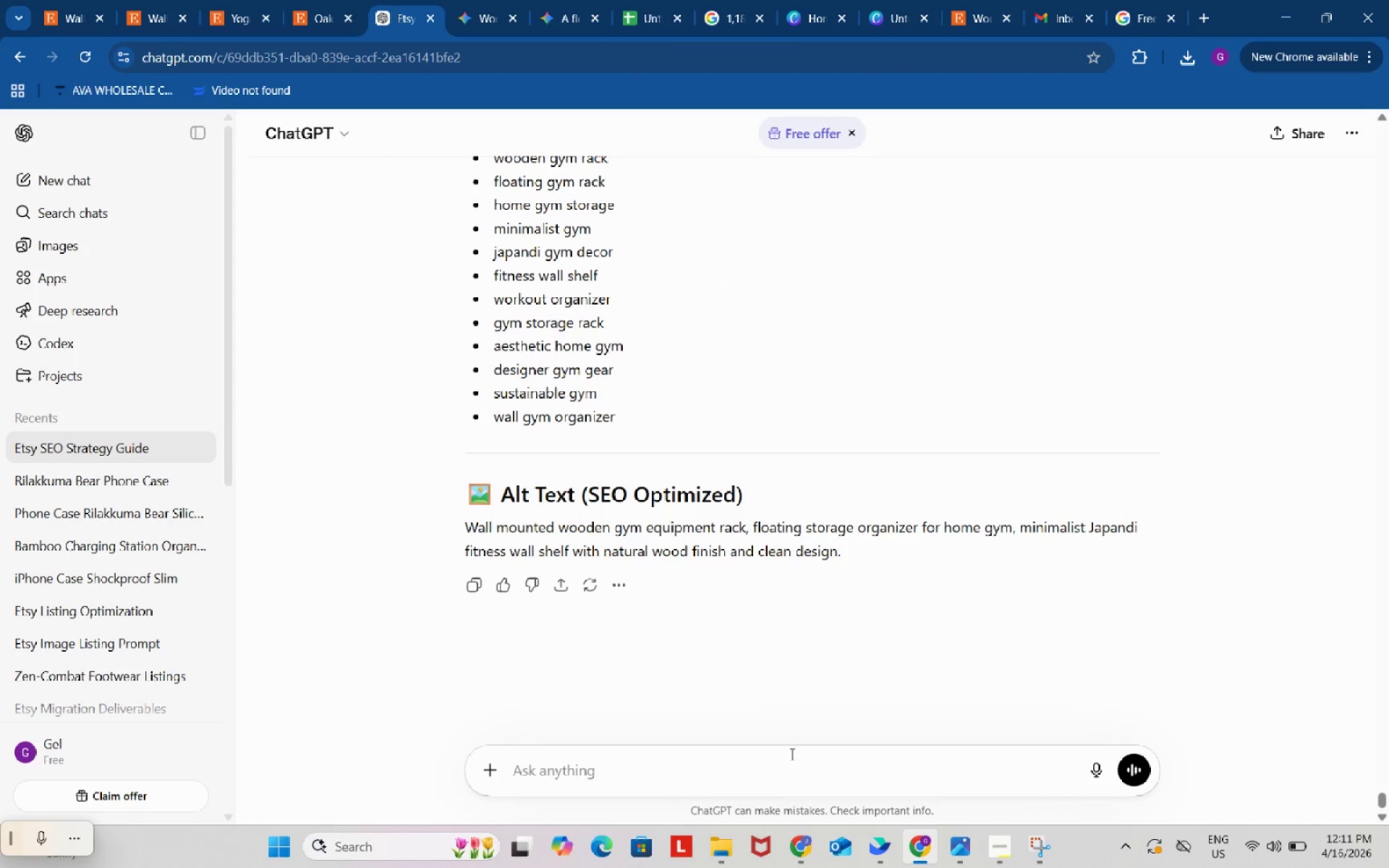 
key(Control+V)
 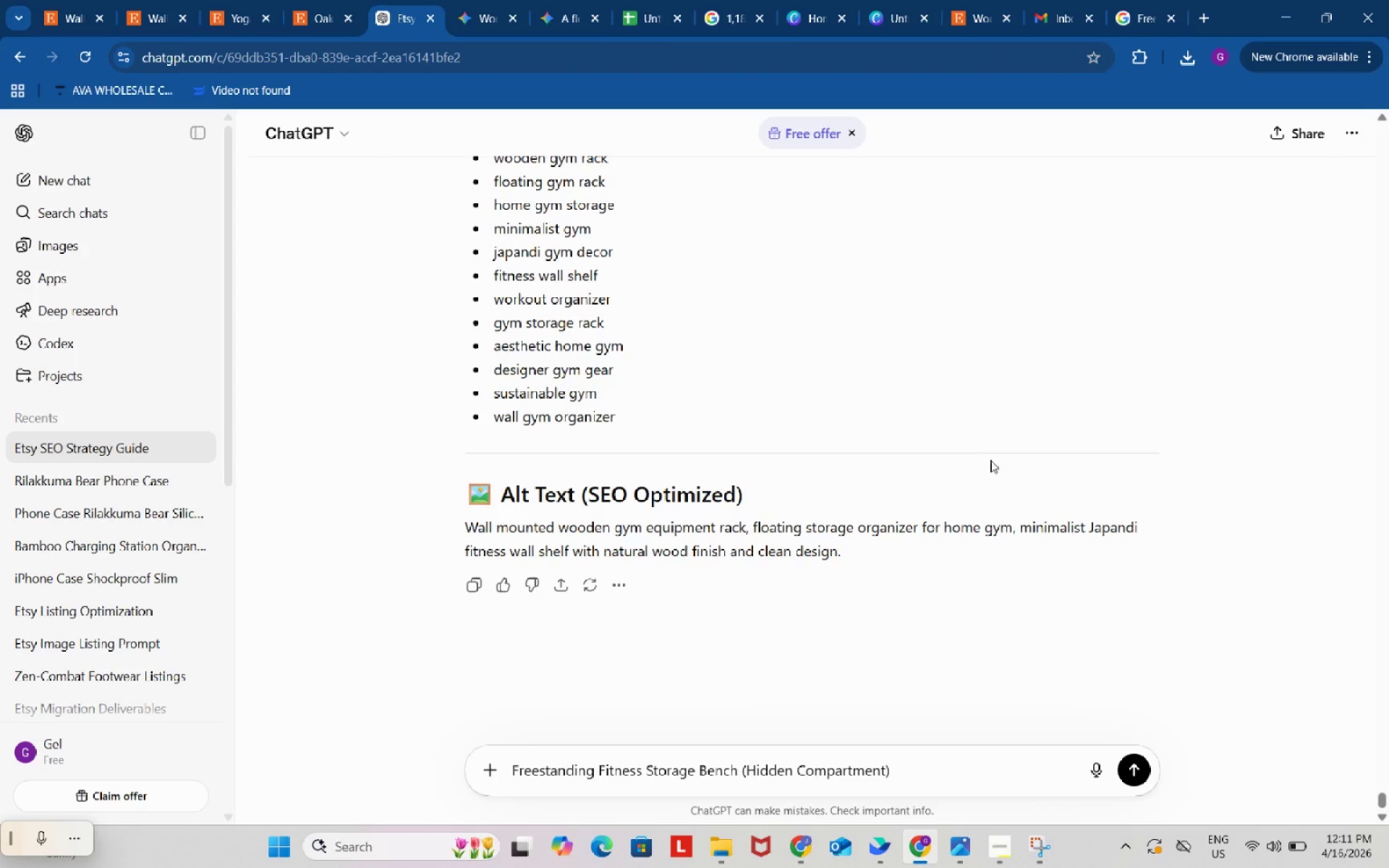 
scroll: coordinate [990, 448], scroll_direction: up, amount: 43.0
 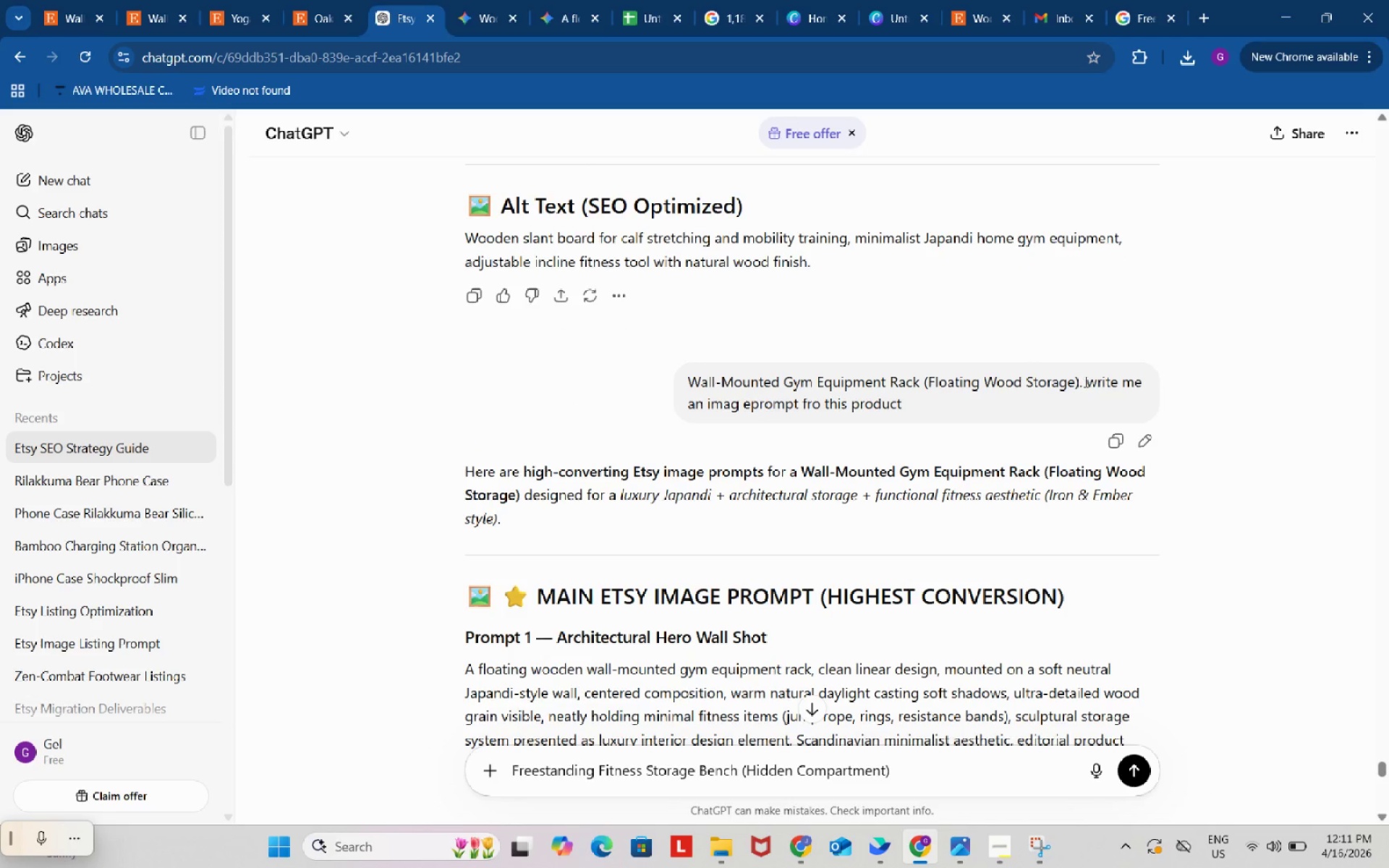 
left_click_drag(start_coordinate=[1085, 380], to_coordinate=[1110, 404])
 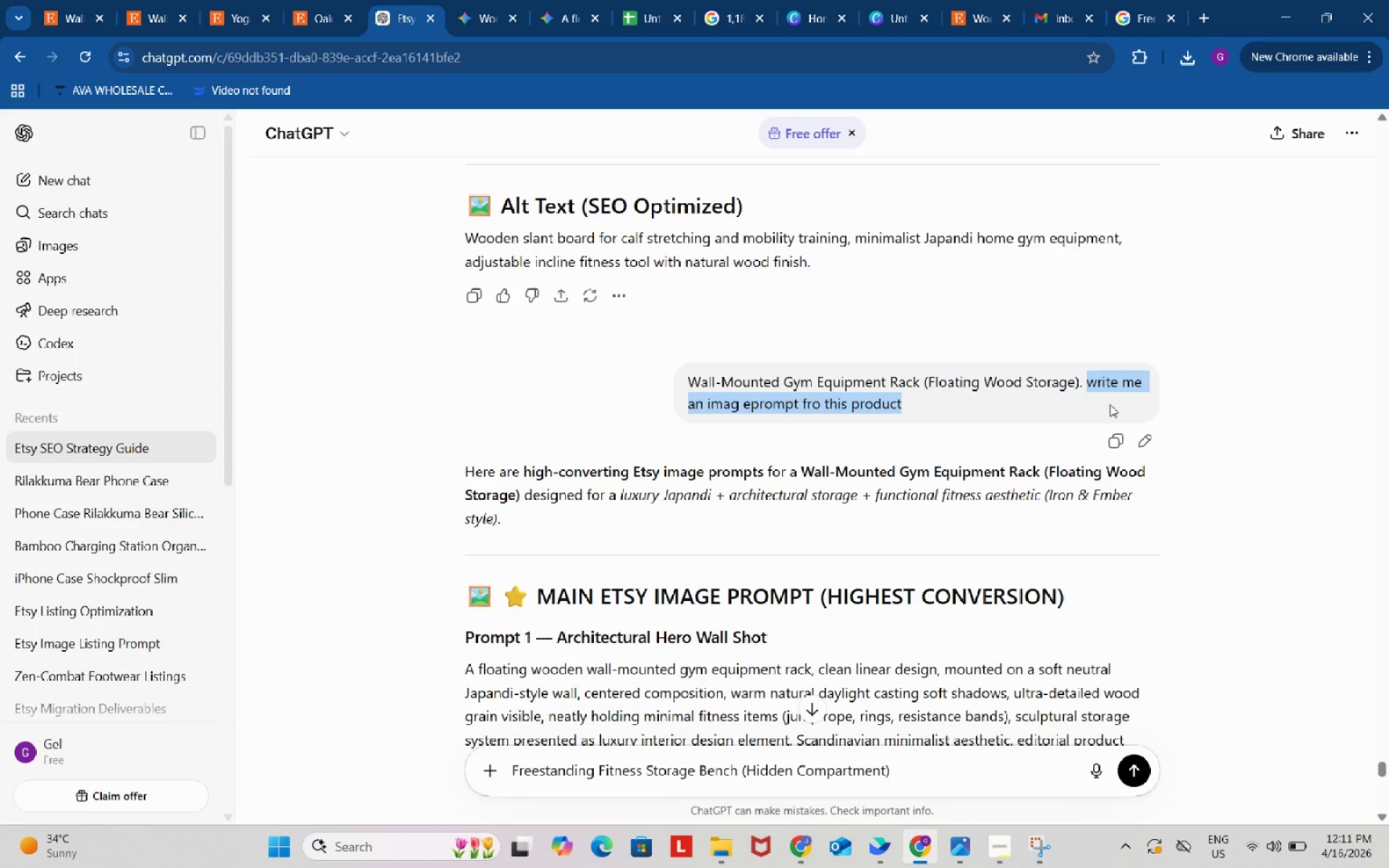 
key(Control+ControlLeft)
 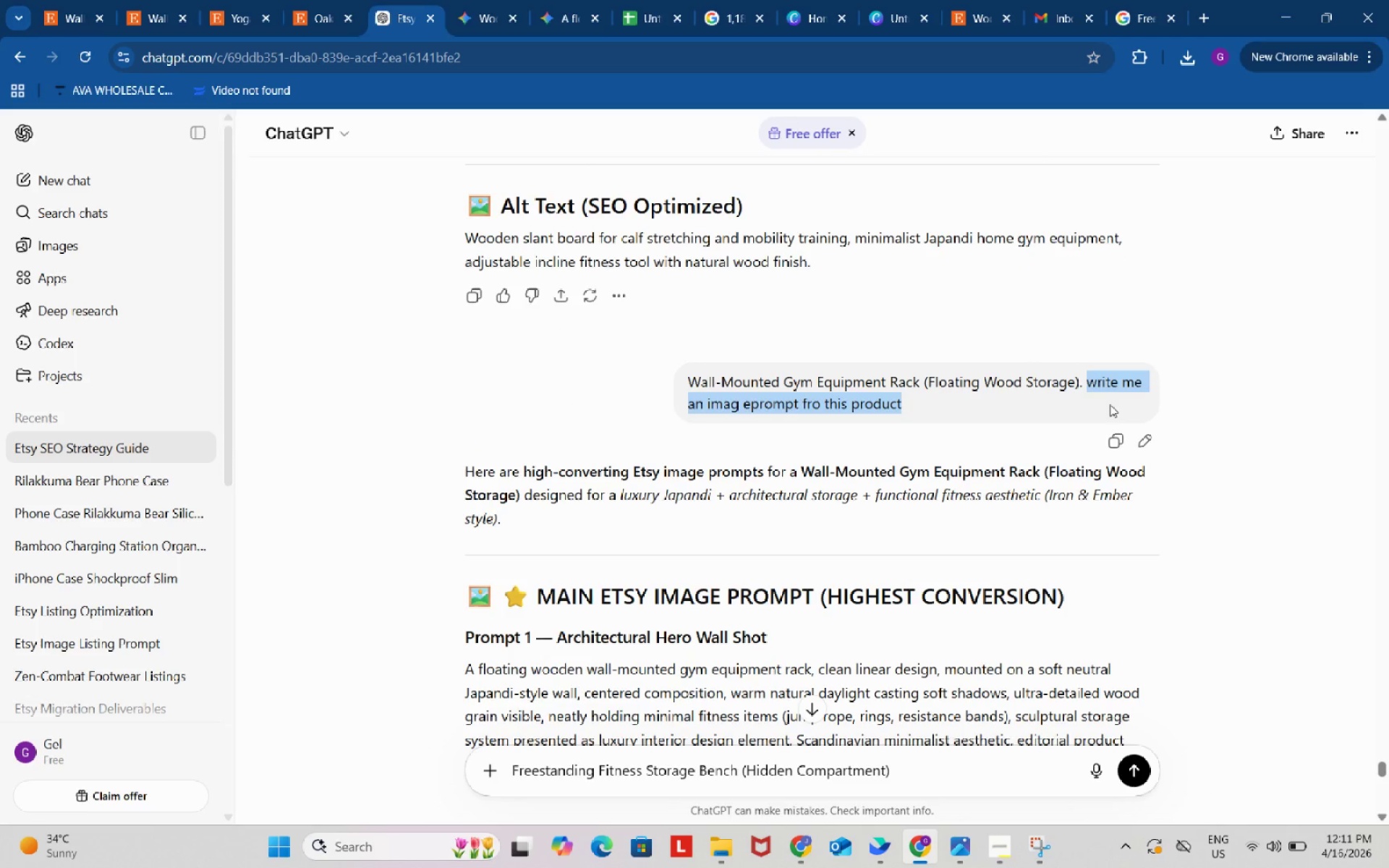 
key(Control+C)
 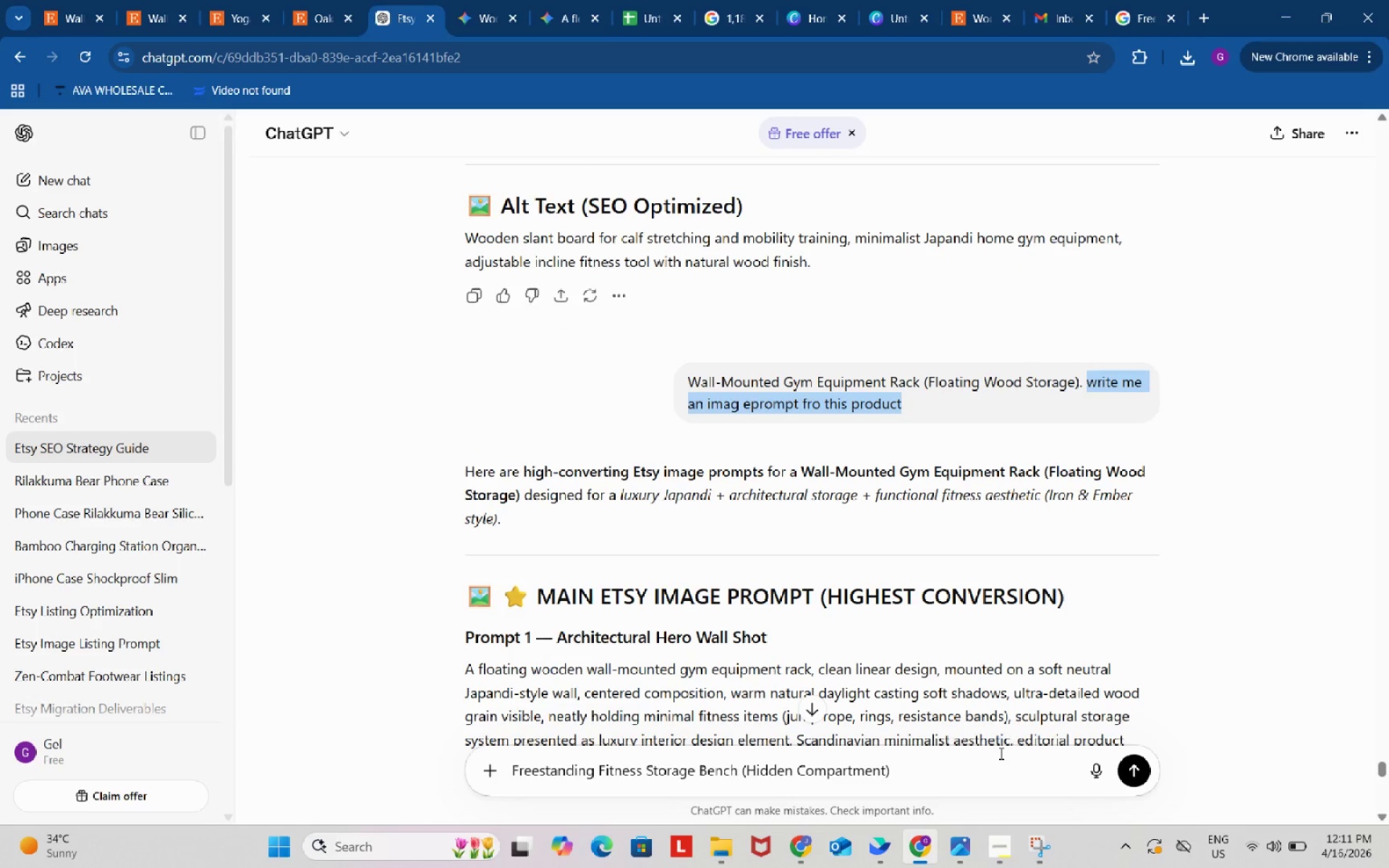 
left_click([1000, 754])
 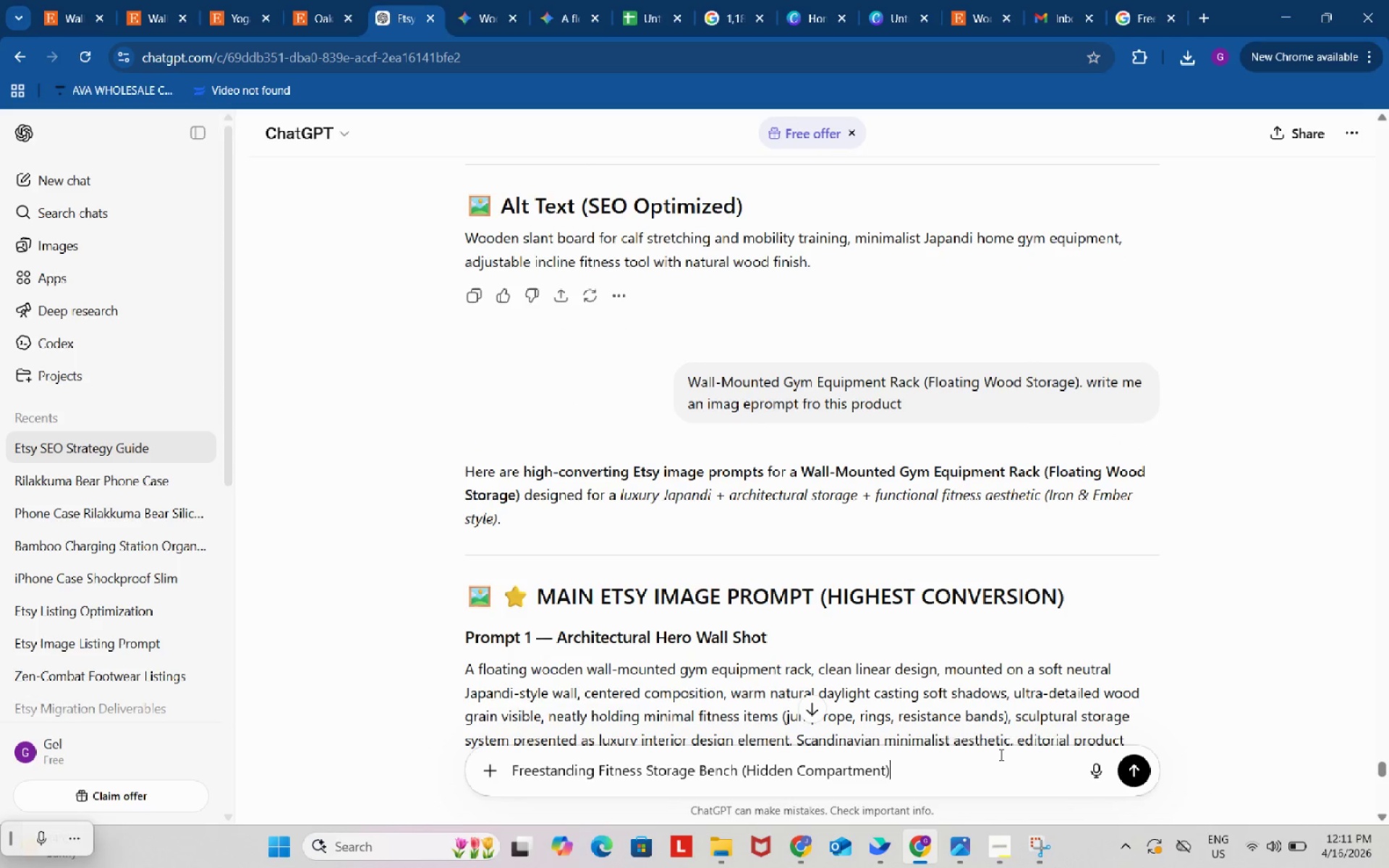 
key(Space)
 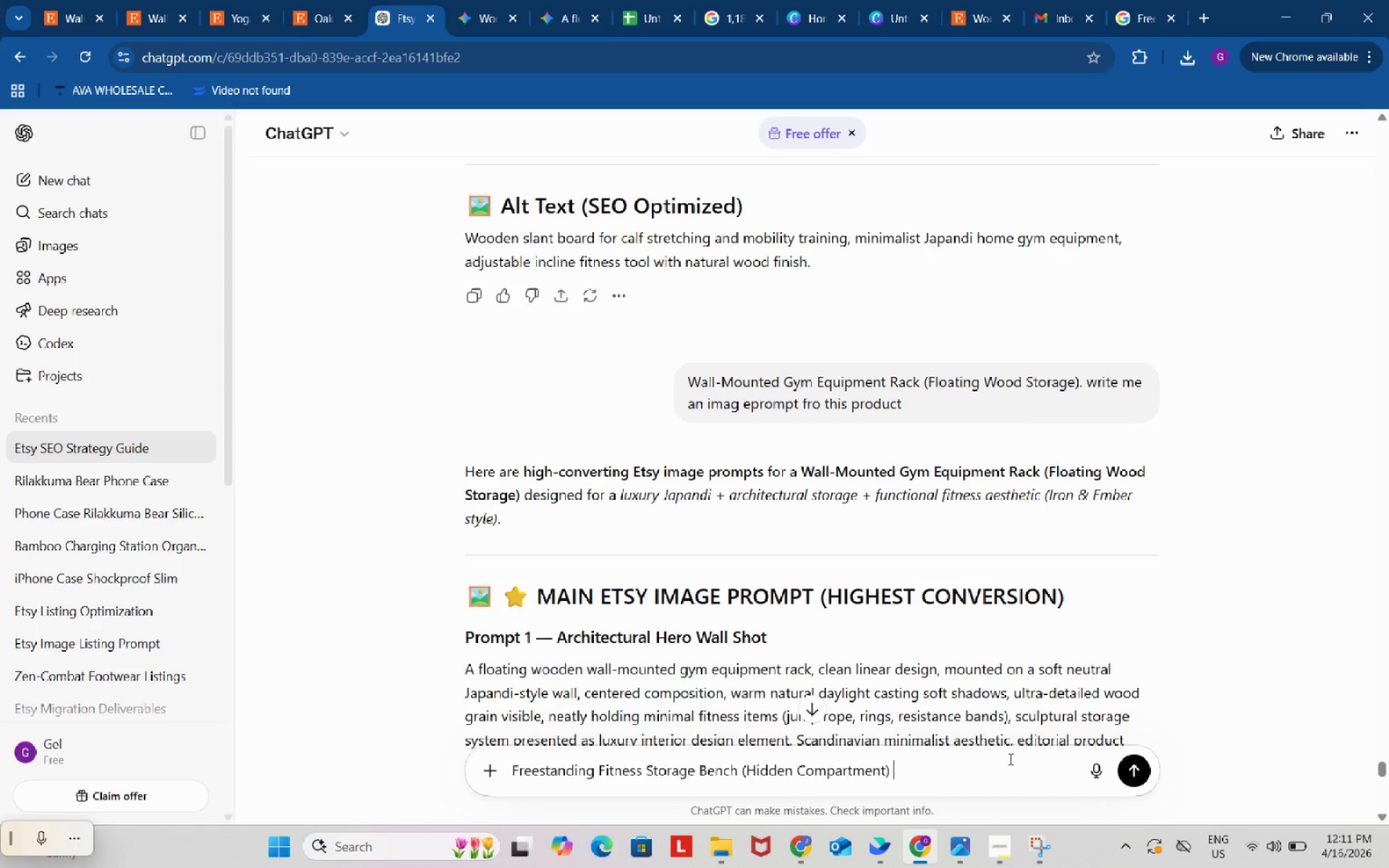 
key(Control+ControlLeft)
 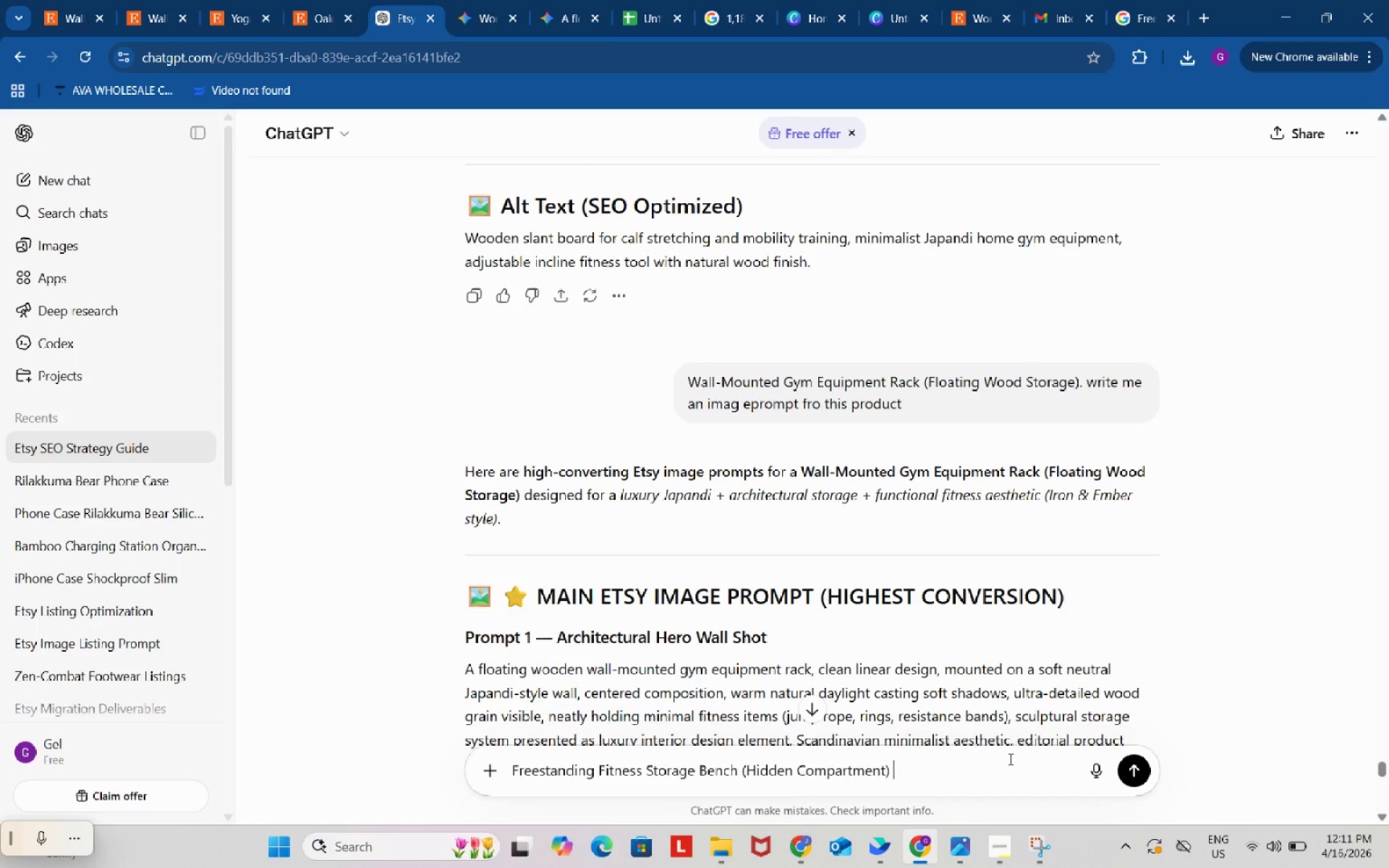 
key(Control+V)
 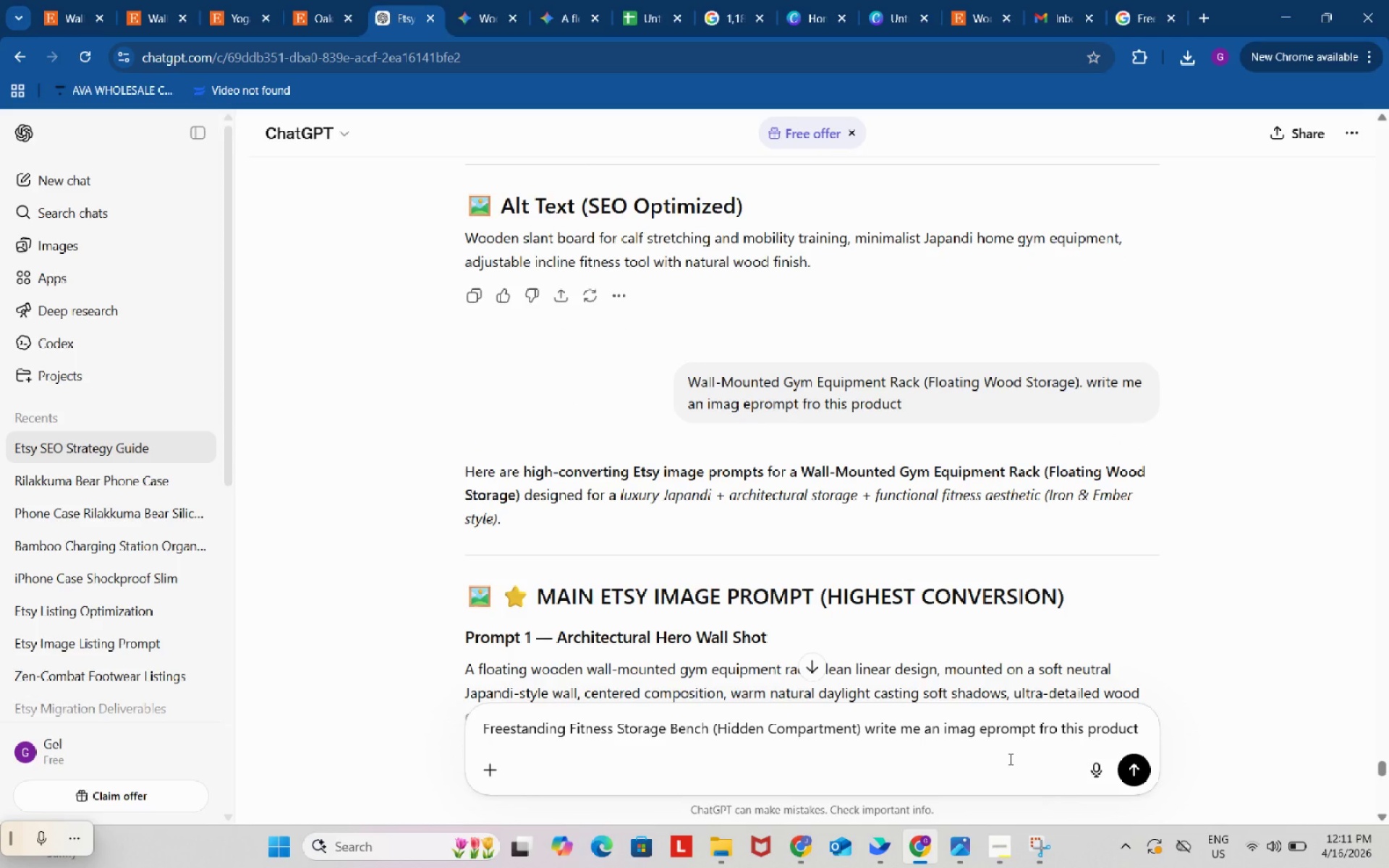 
key(Enter)
 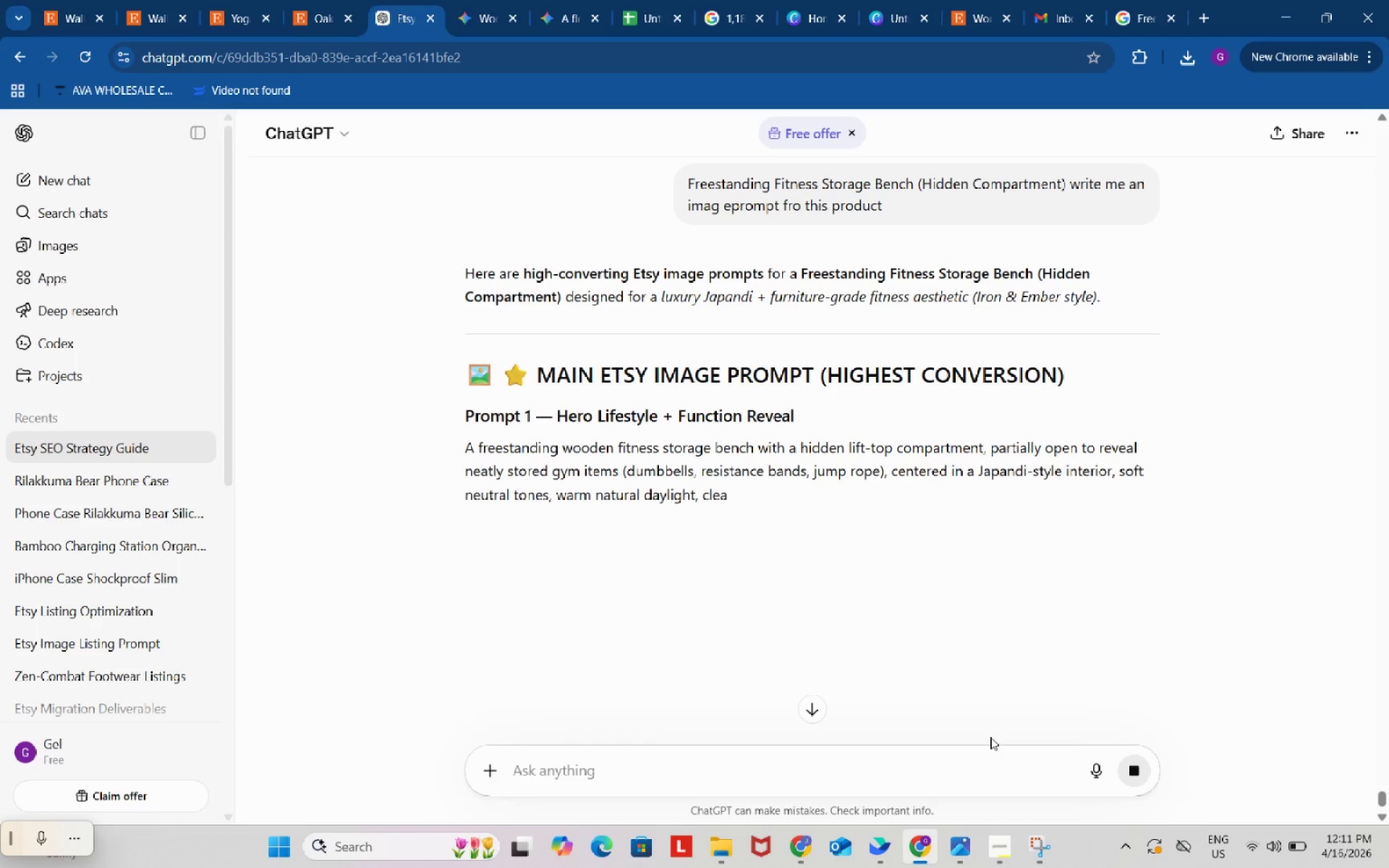 
wait(9.34)
 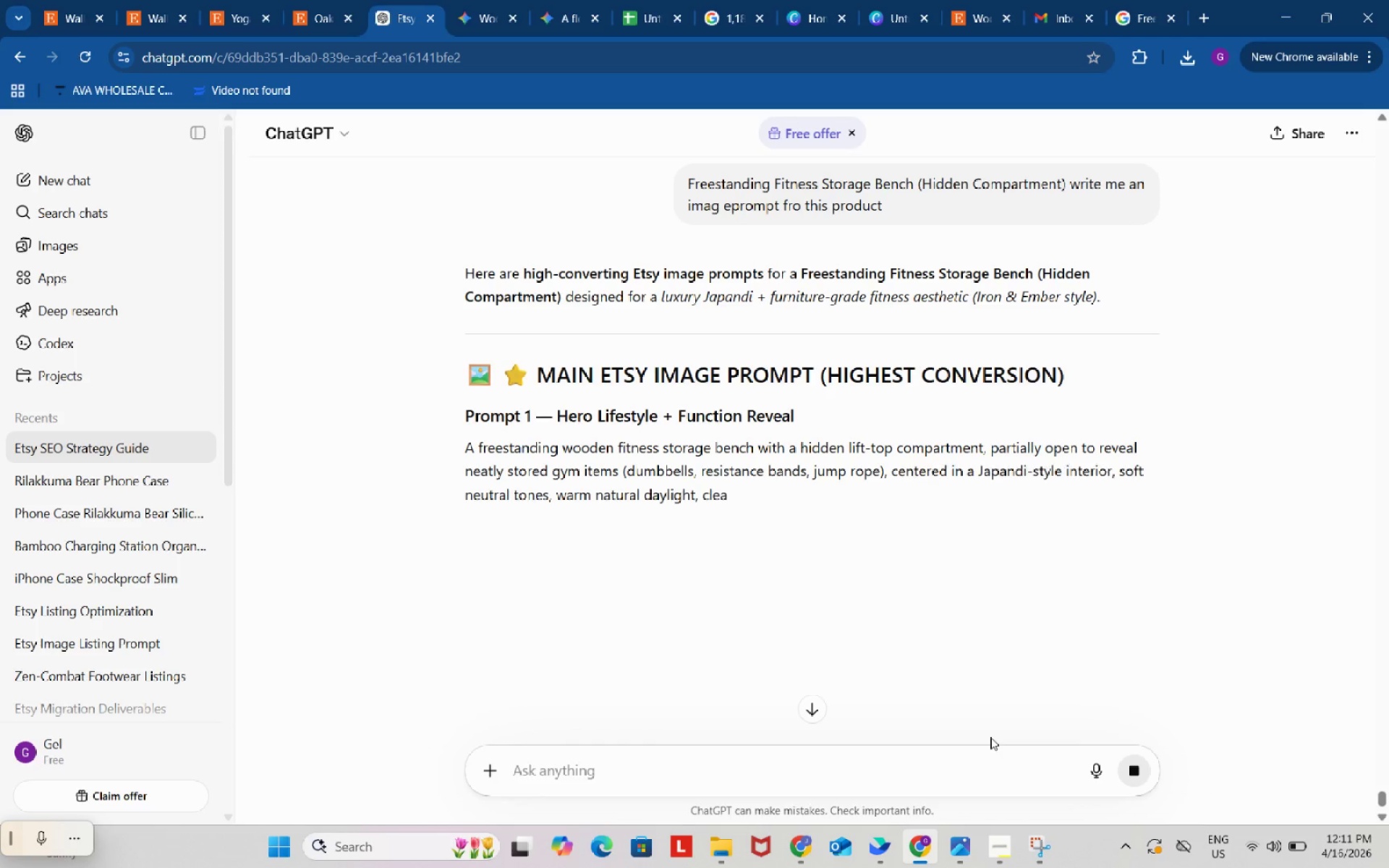 
left_click_drag(start_coordinate=[450, 443], to_coordinate=[927, 533])
 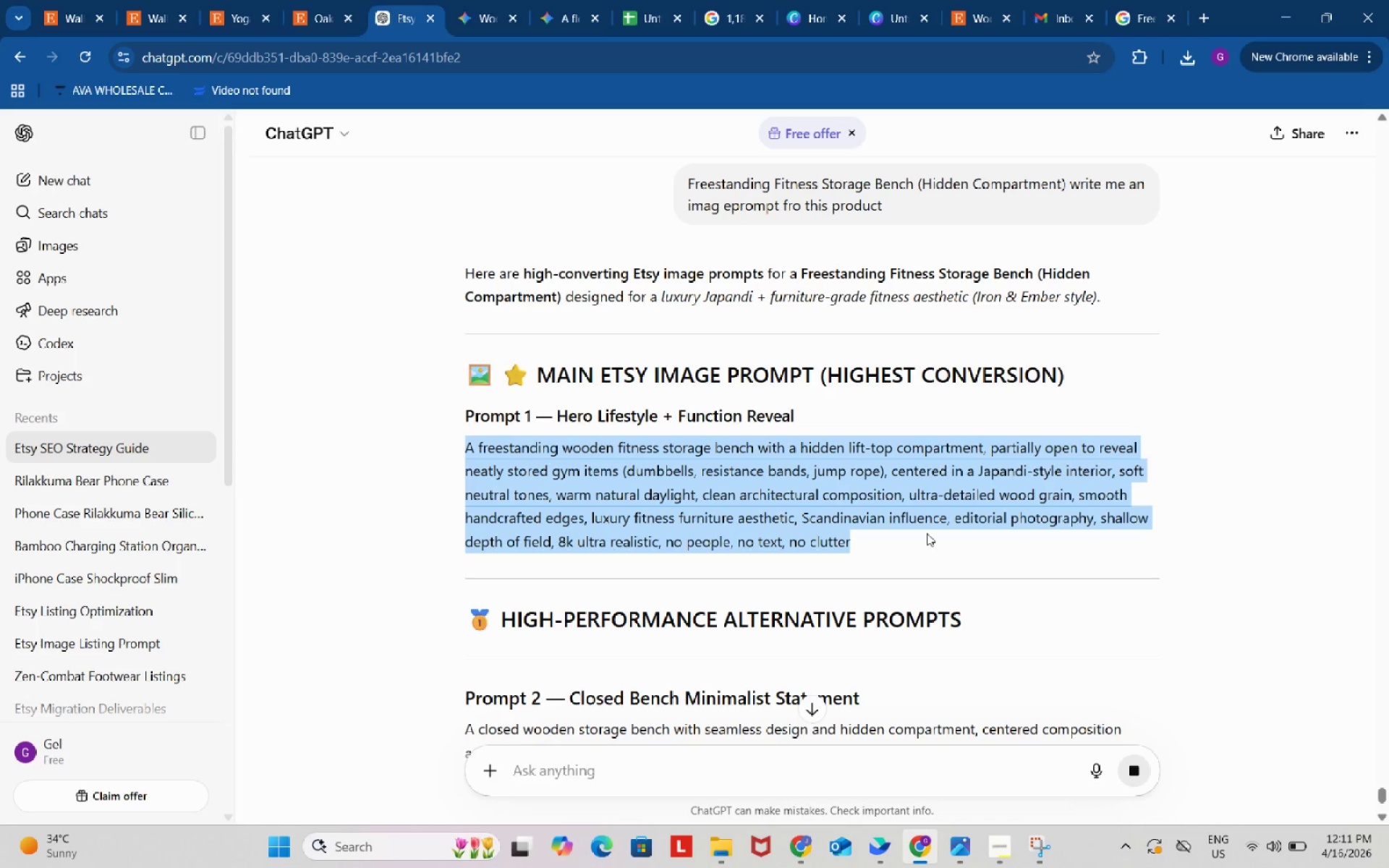 
key(Control+C)
 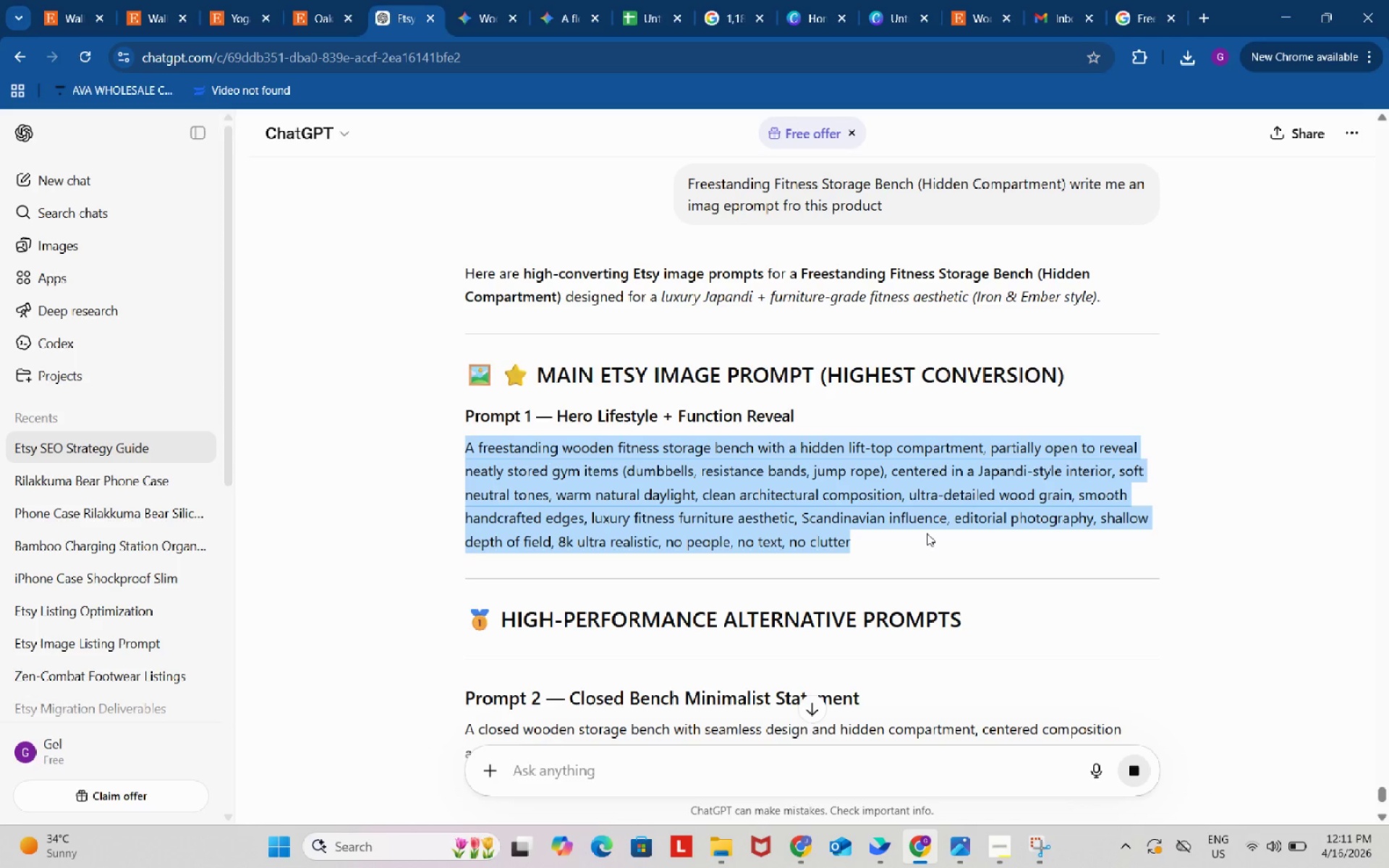 
key(Control+ControlLeft)
 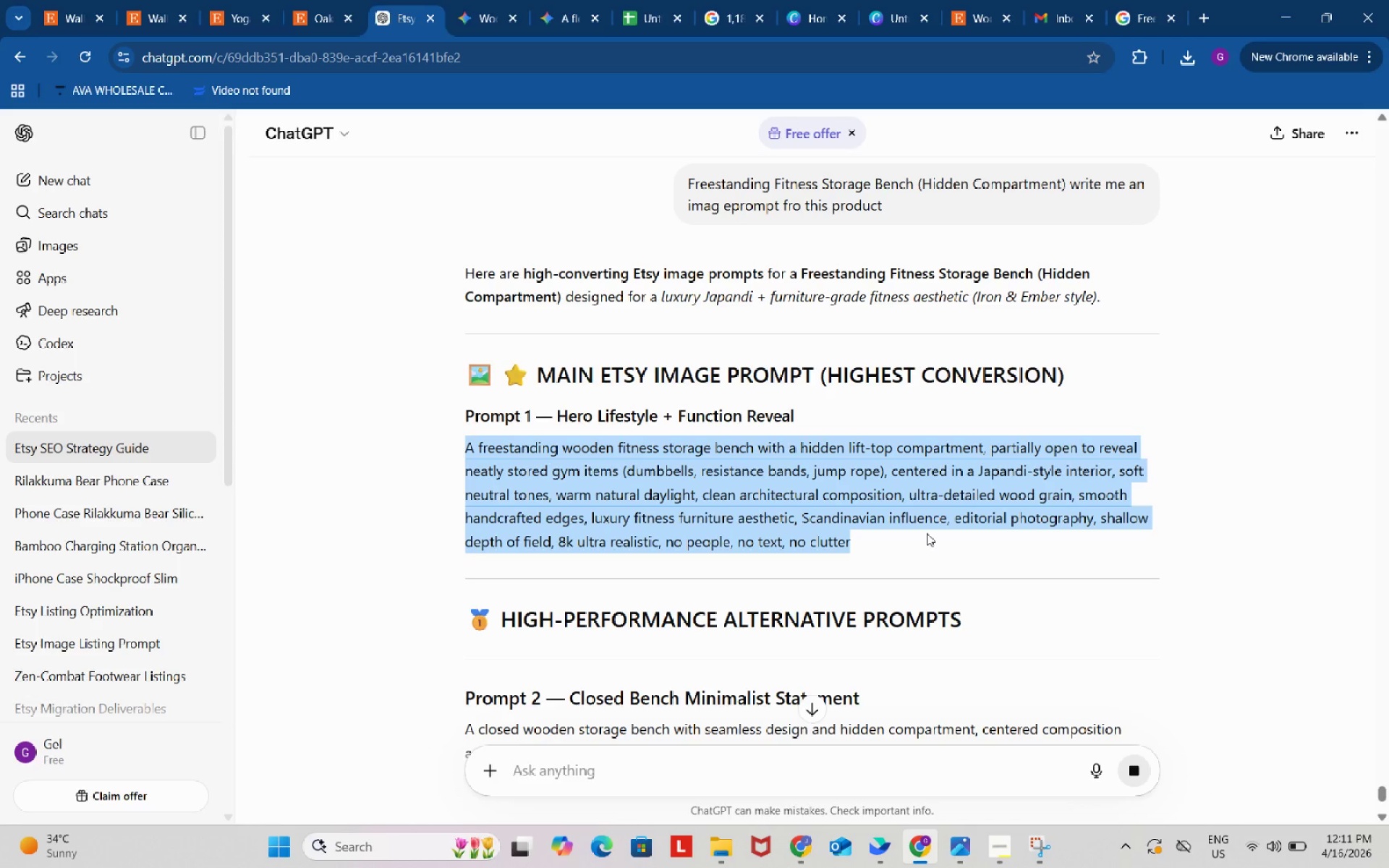 
key(Control+C)
 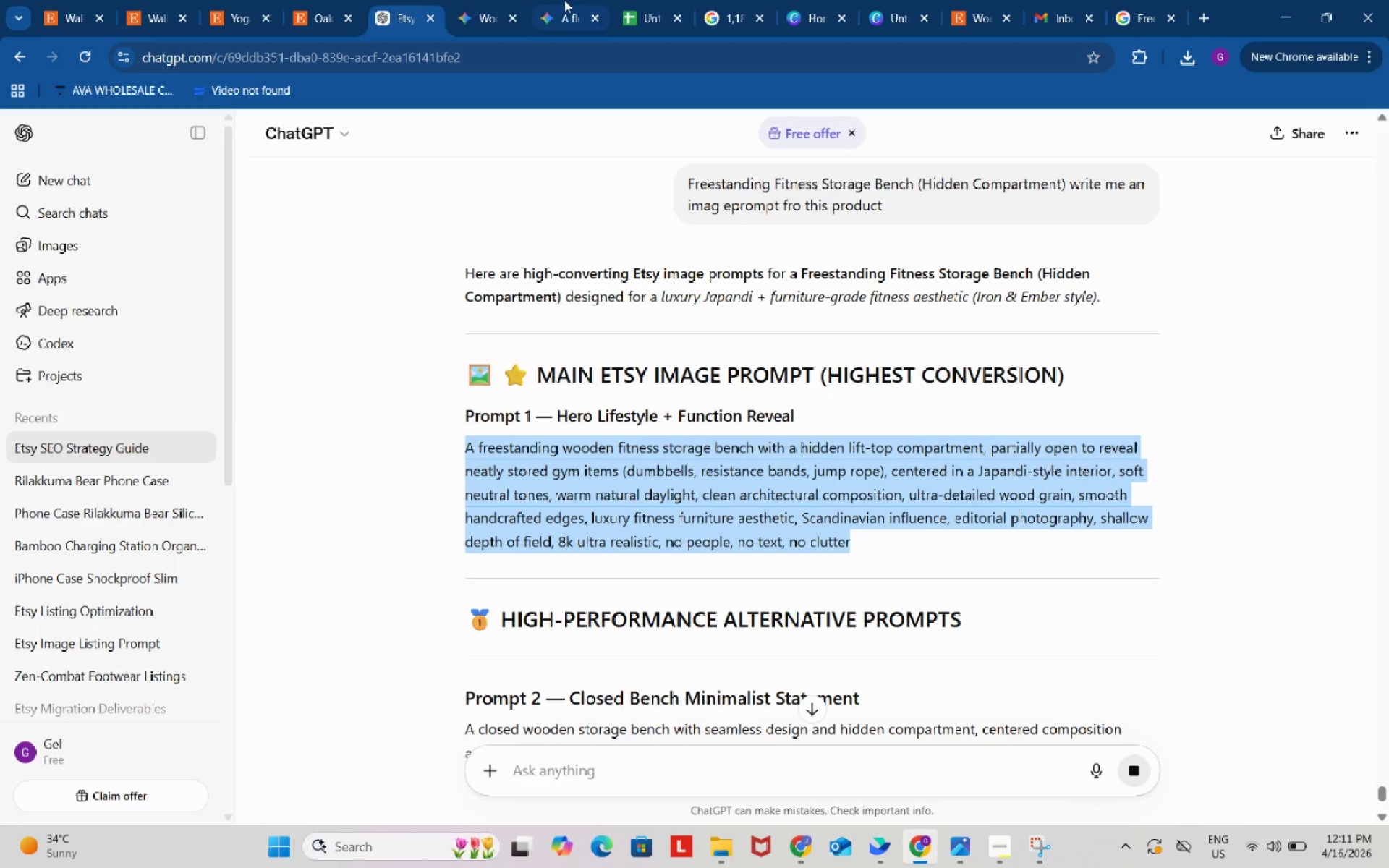 
left_click([564, 0])
 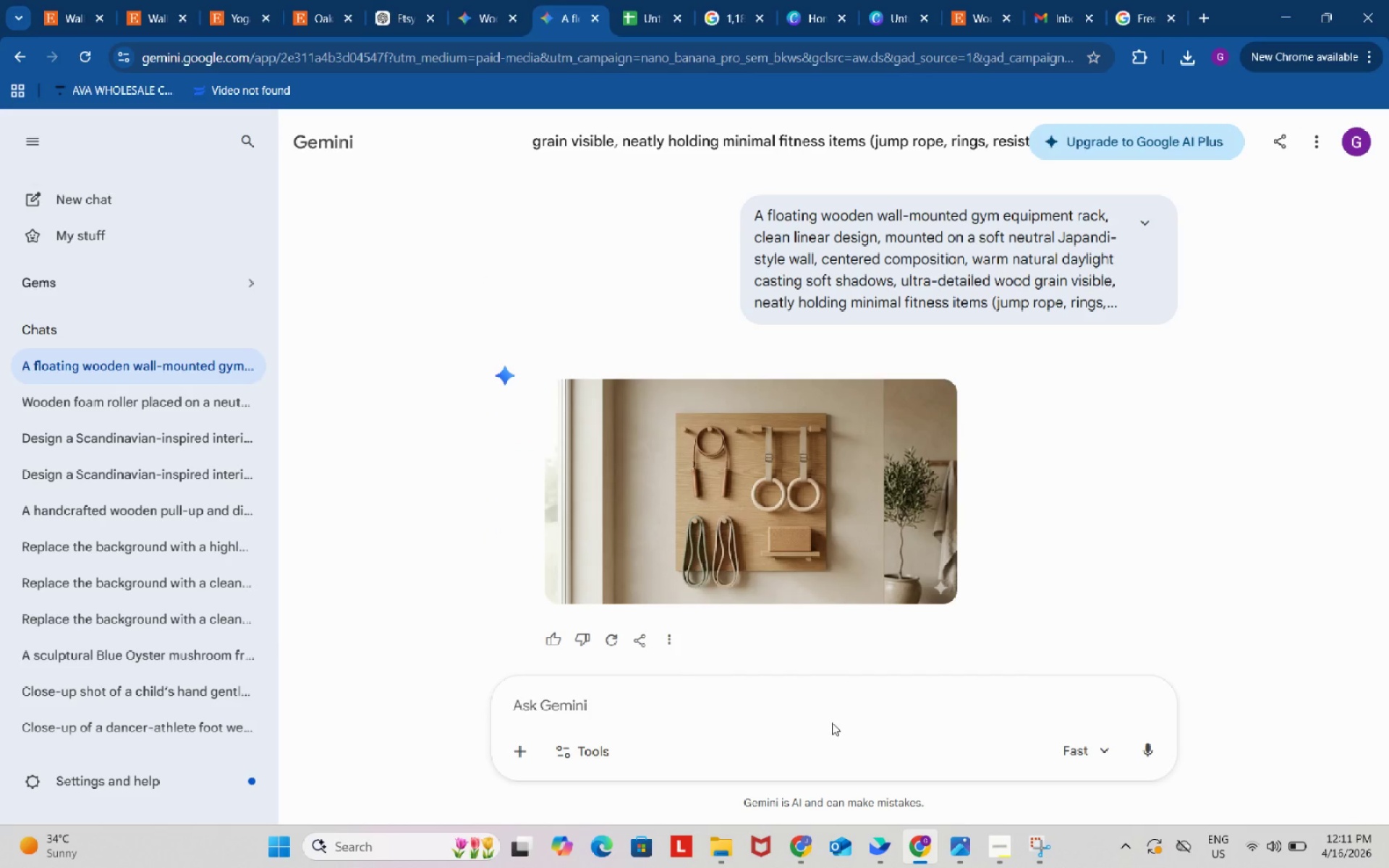 
left_click([828, 711])
 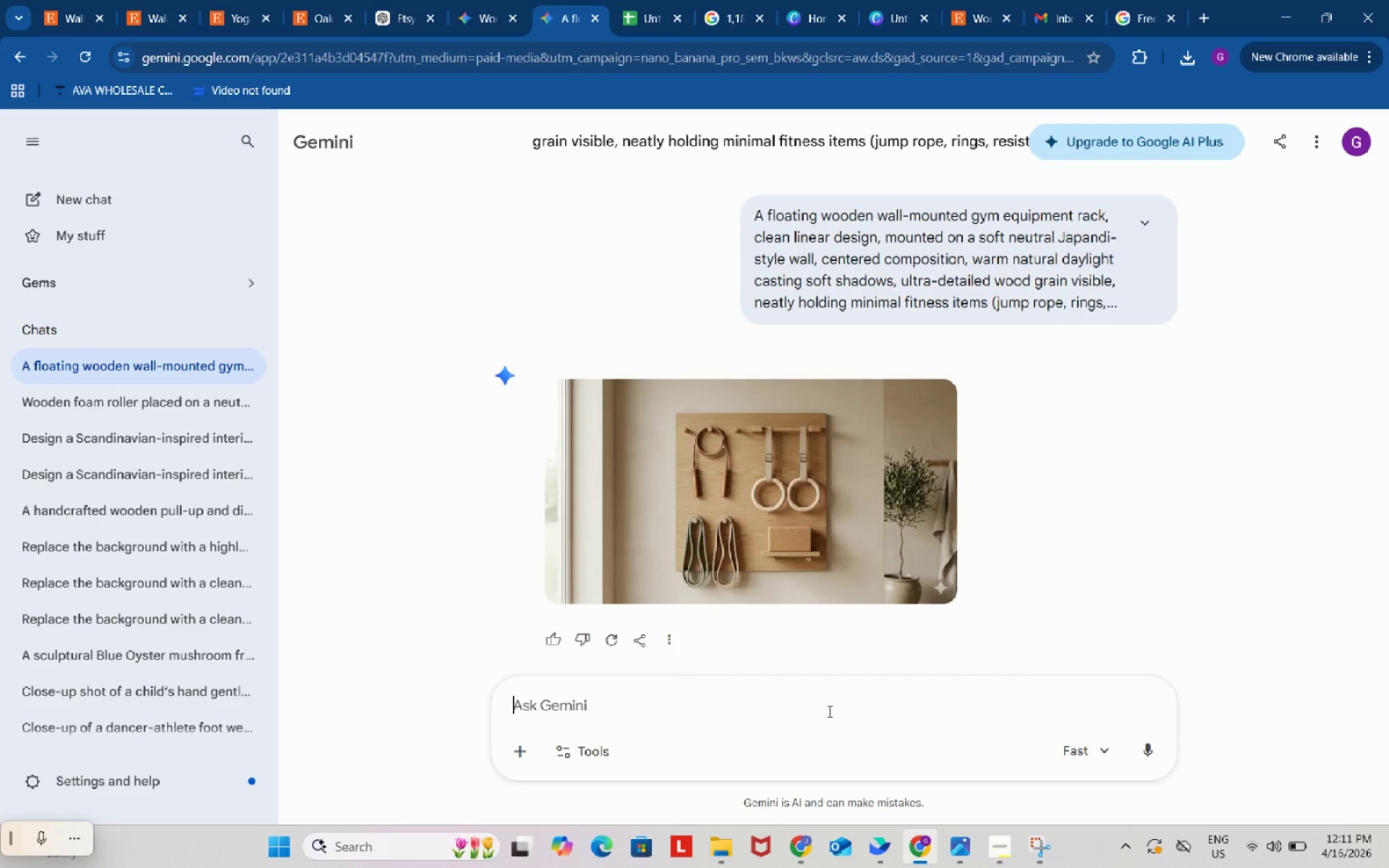 
key(Control+ControlLeft)
 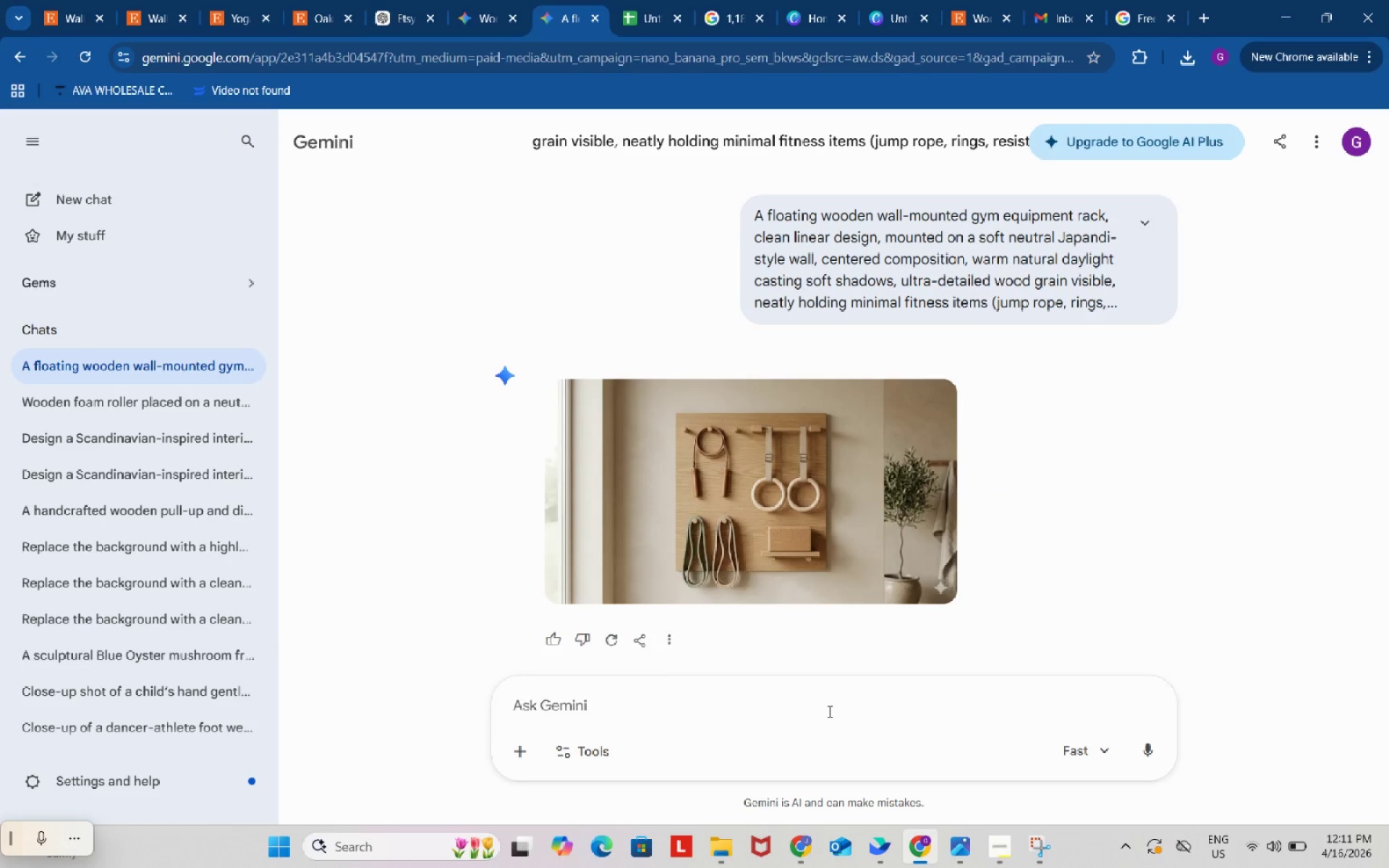 
key(Control+V)
 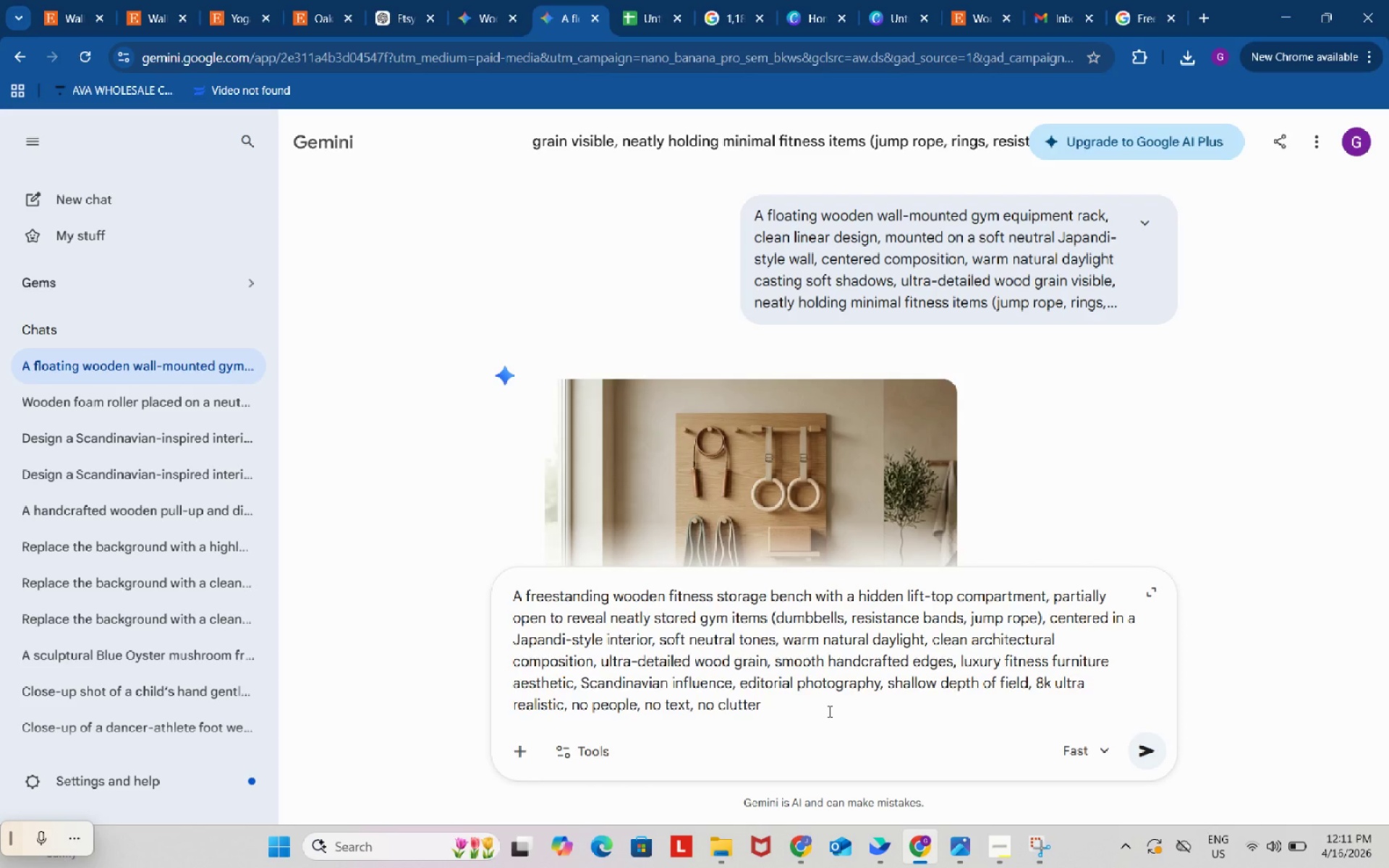 
key(Enter)
 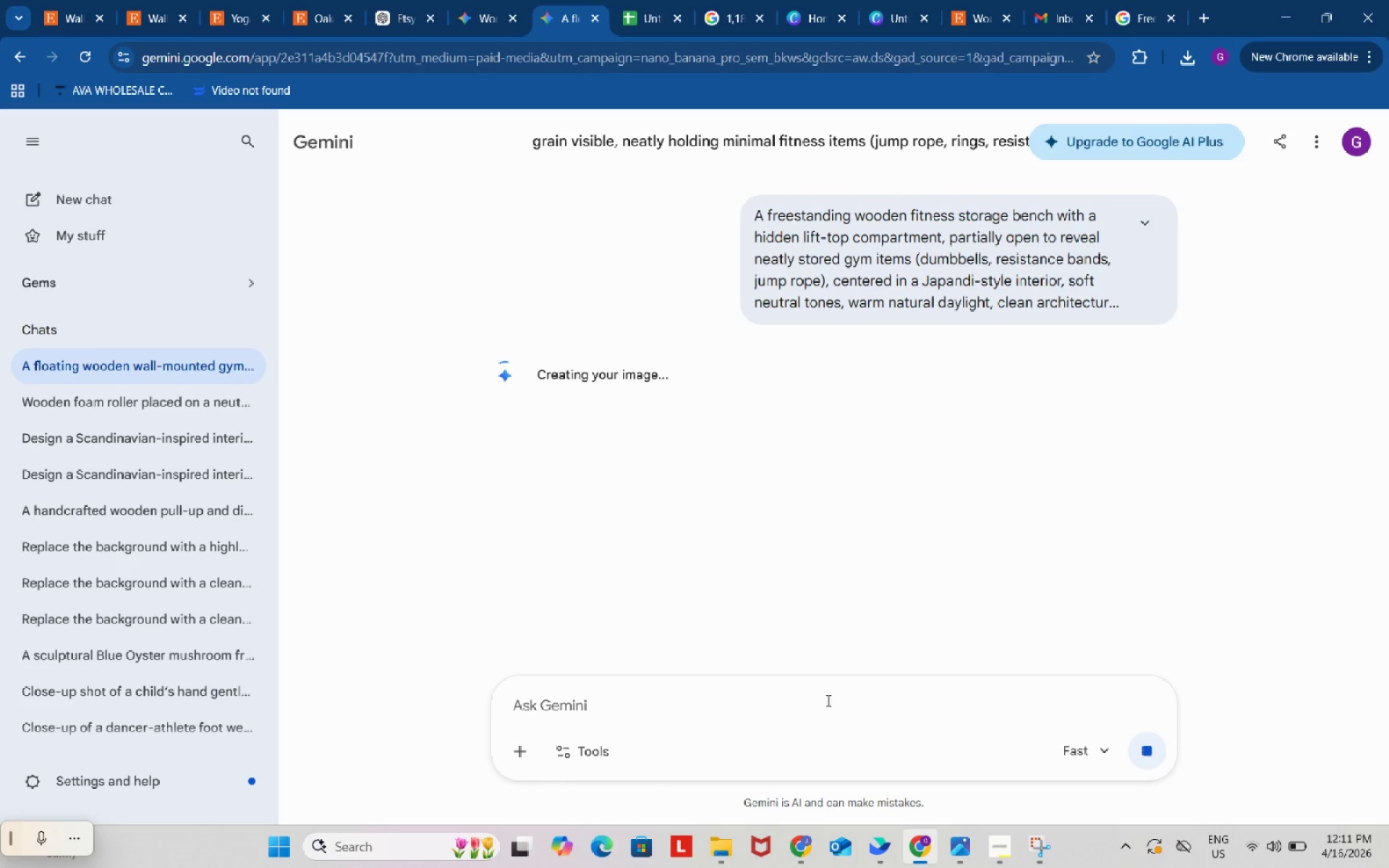 
wait(5.06)
 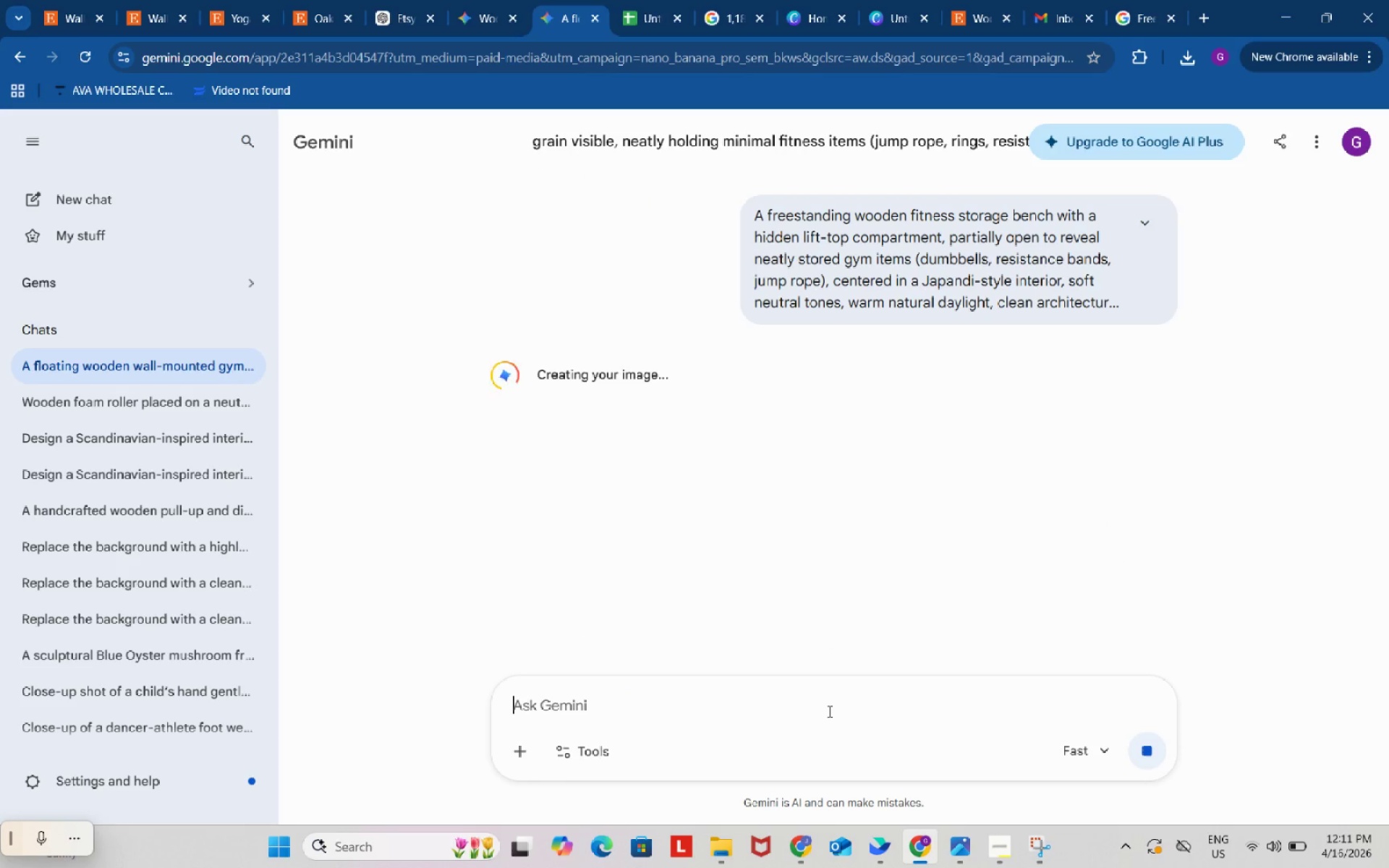 
left_click([80, 0])
 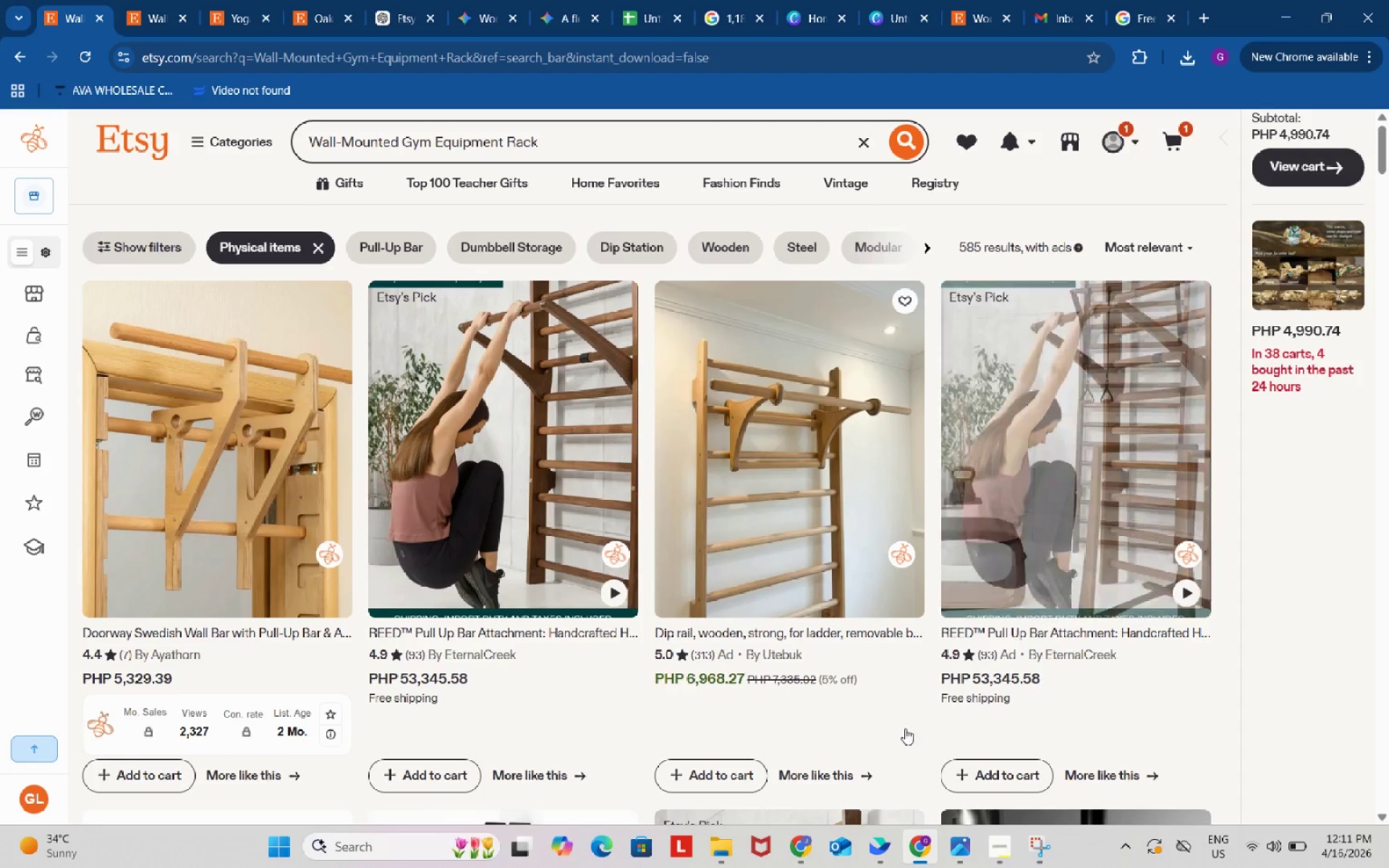 
left_click([799, 851])
 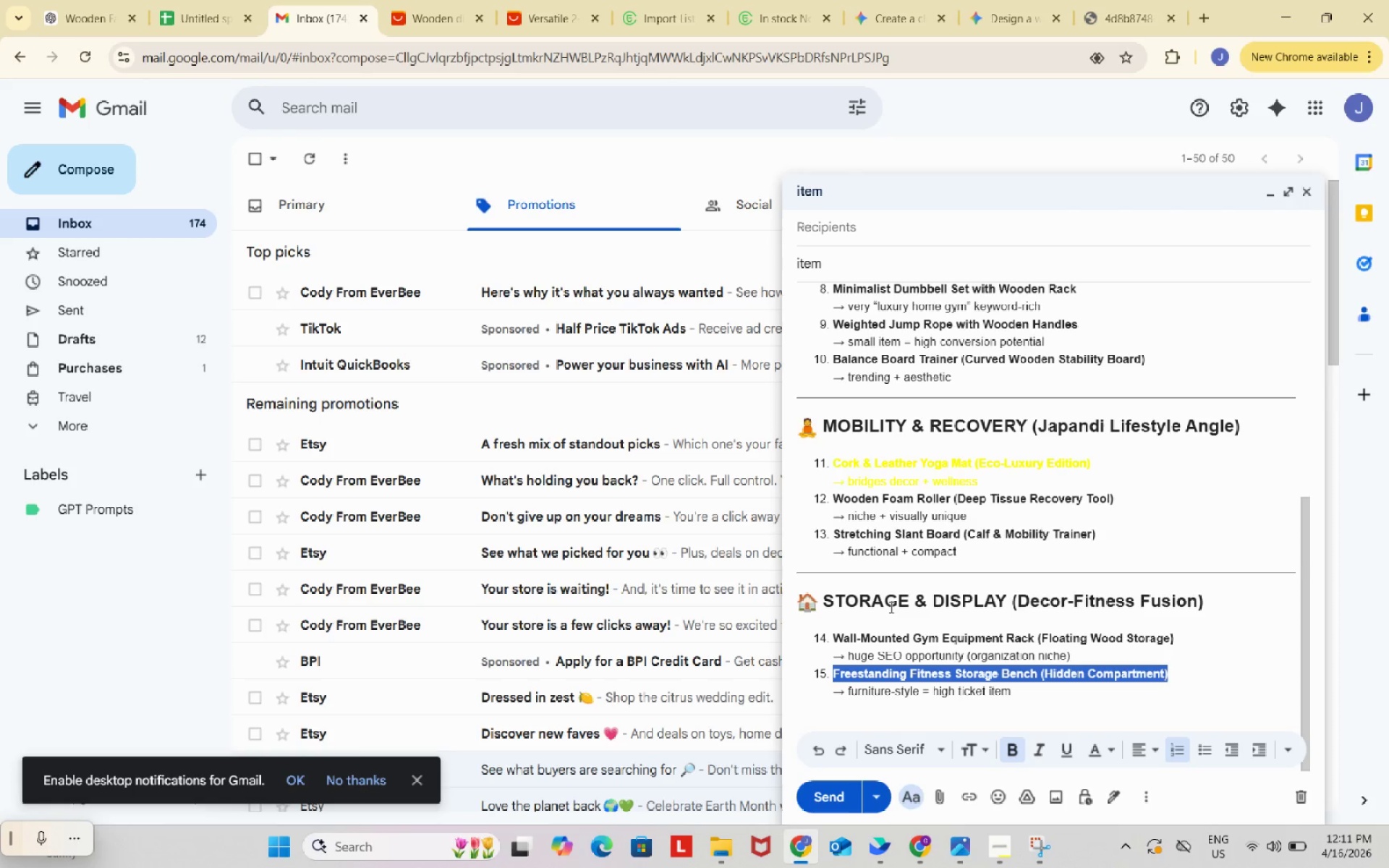 
left_click([898, 631])
 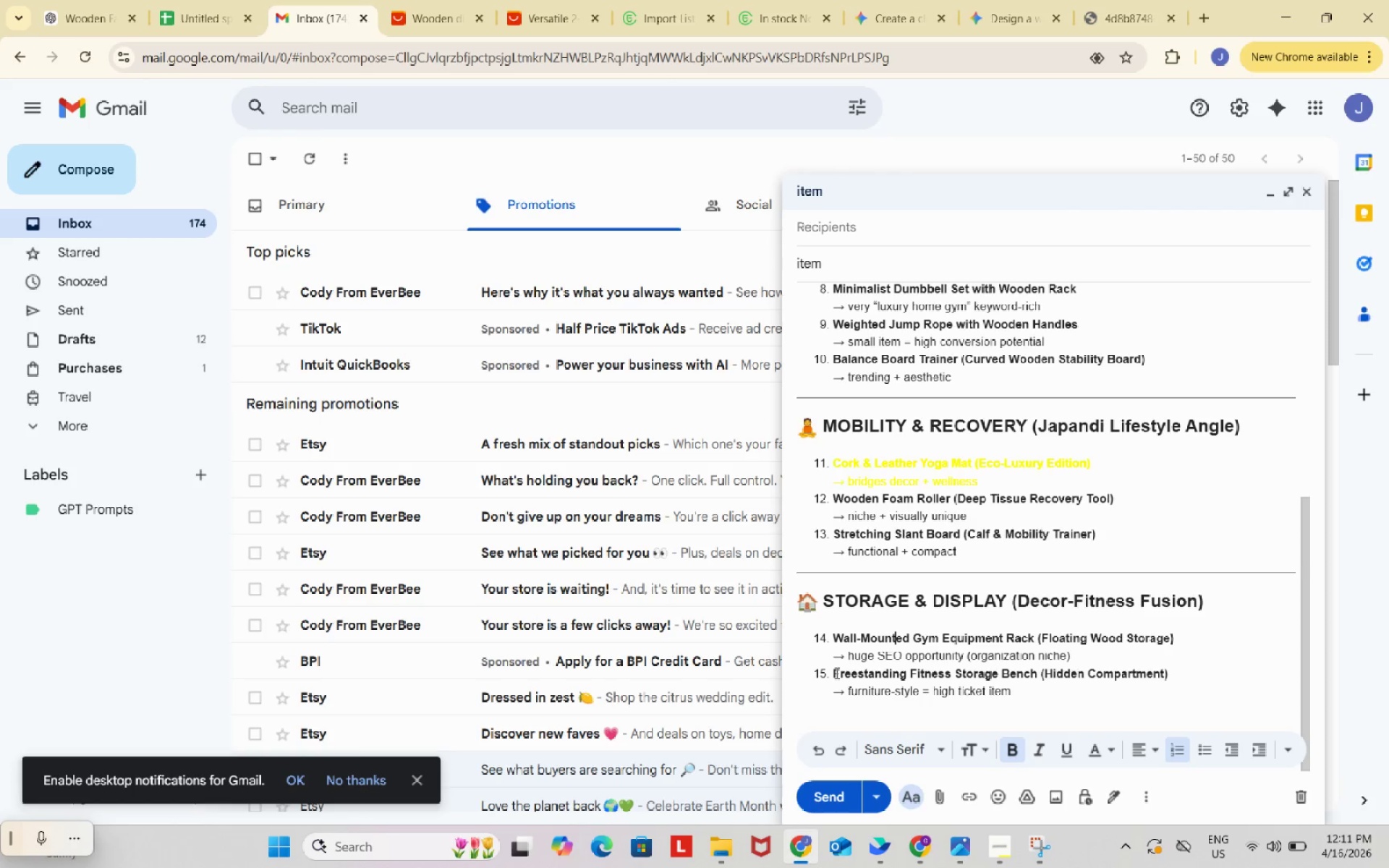 
left_click_drag(start_coordinate=[836, 673], to_coordinate=[1037, 678])
 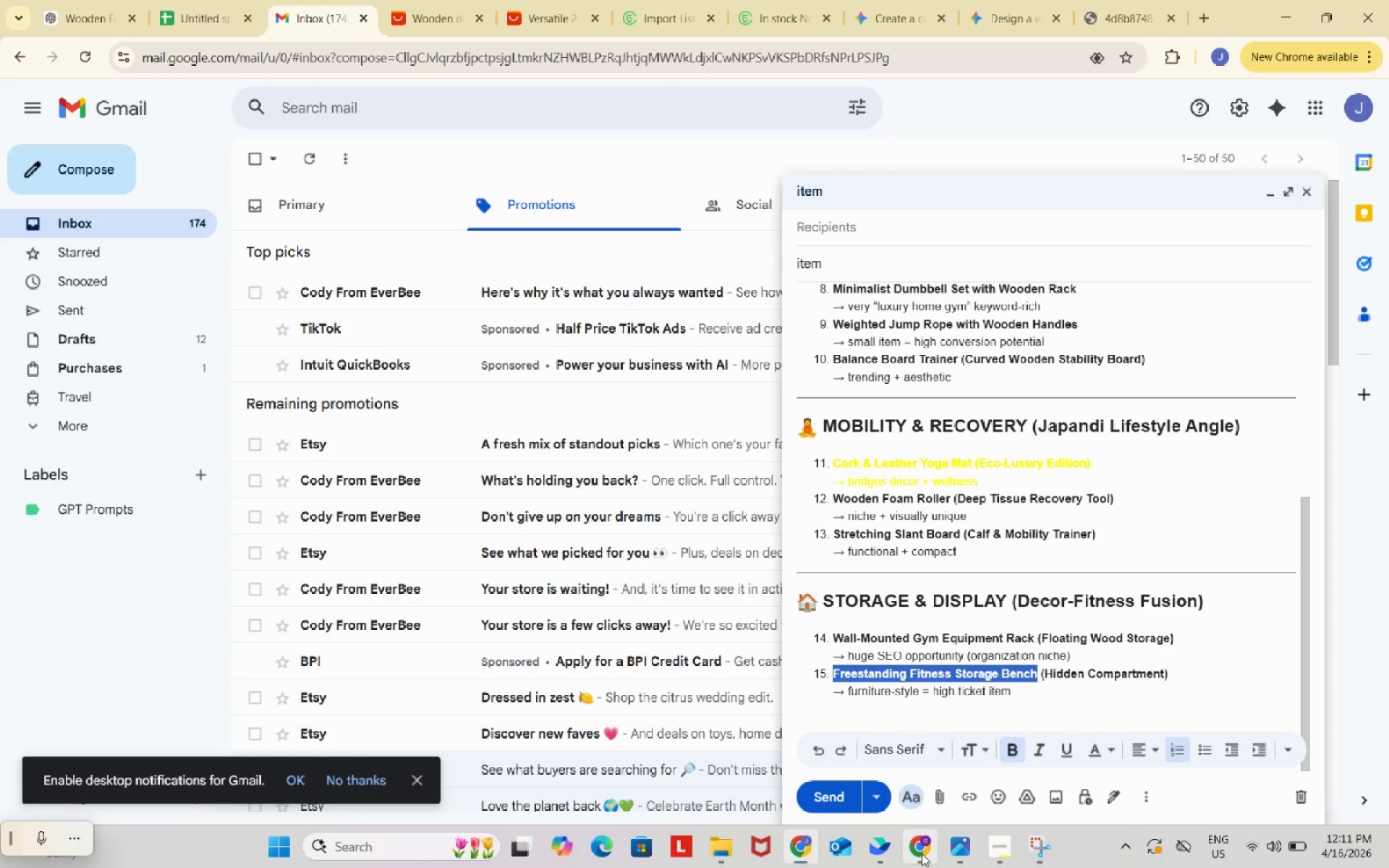 
key(Control+ControlLeft)
 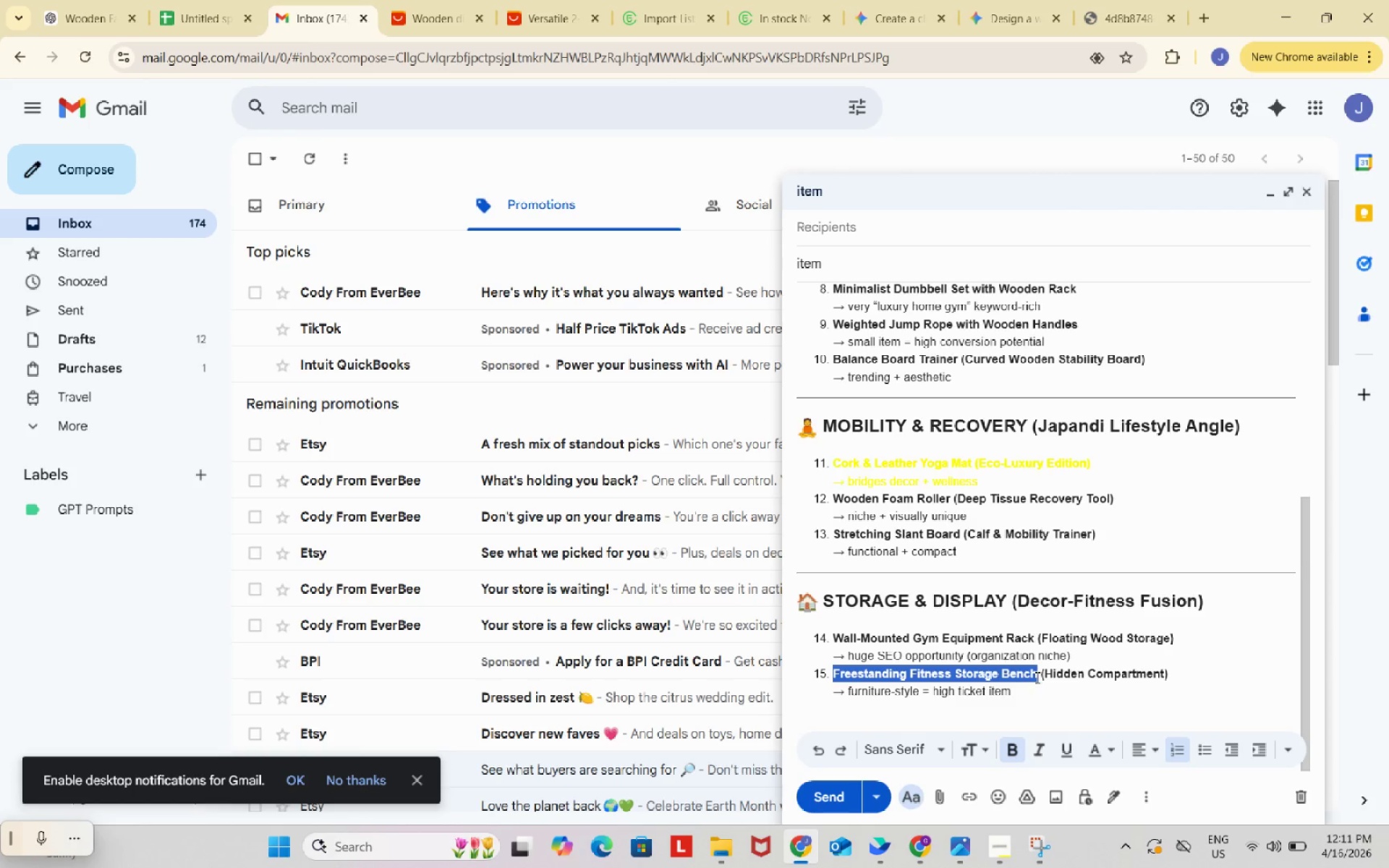 
key(Control+C)
 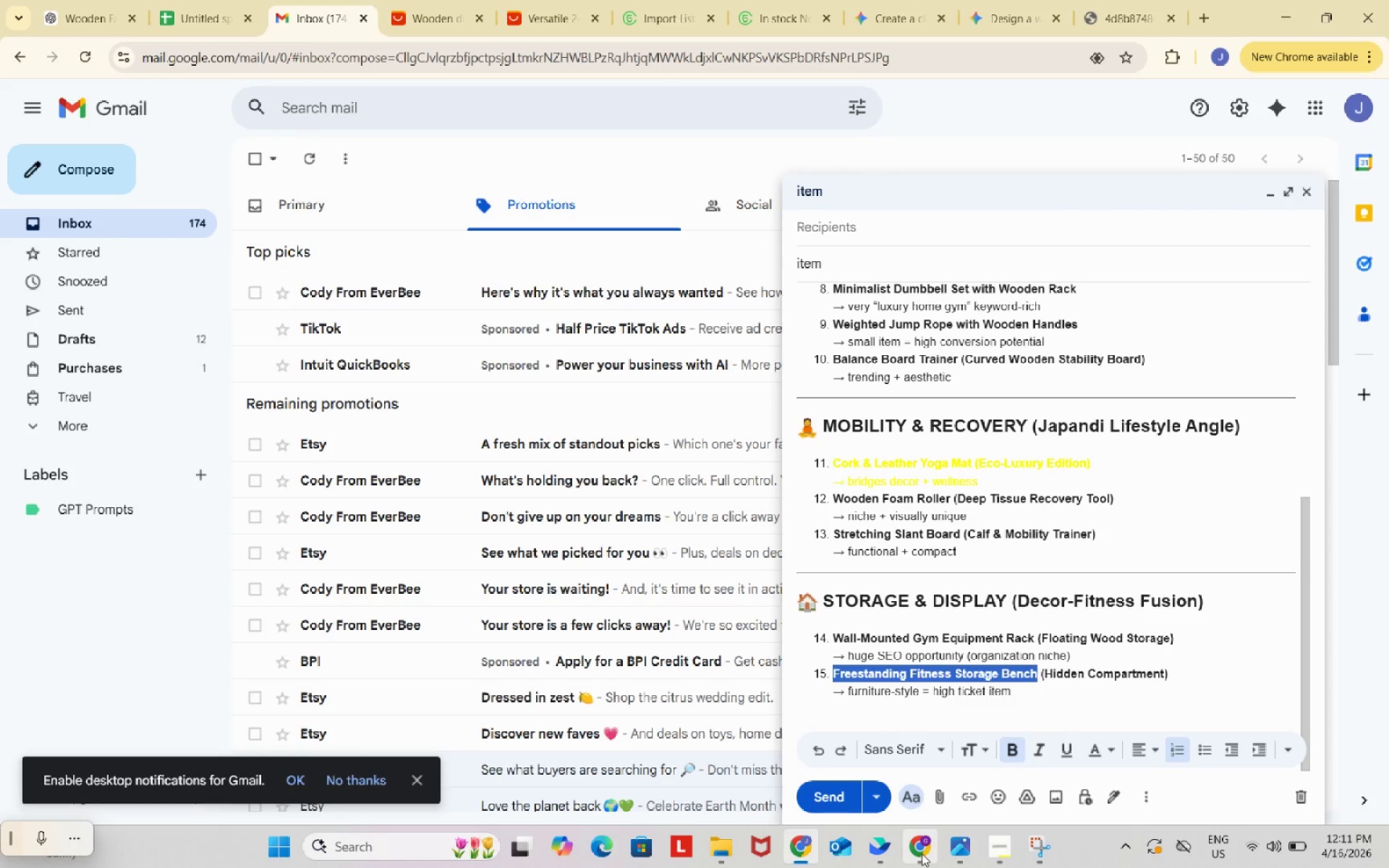 
left_click([922, 854])
 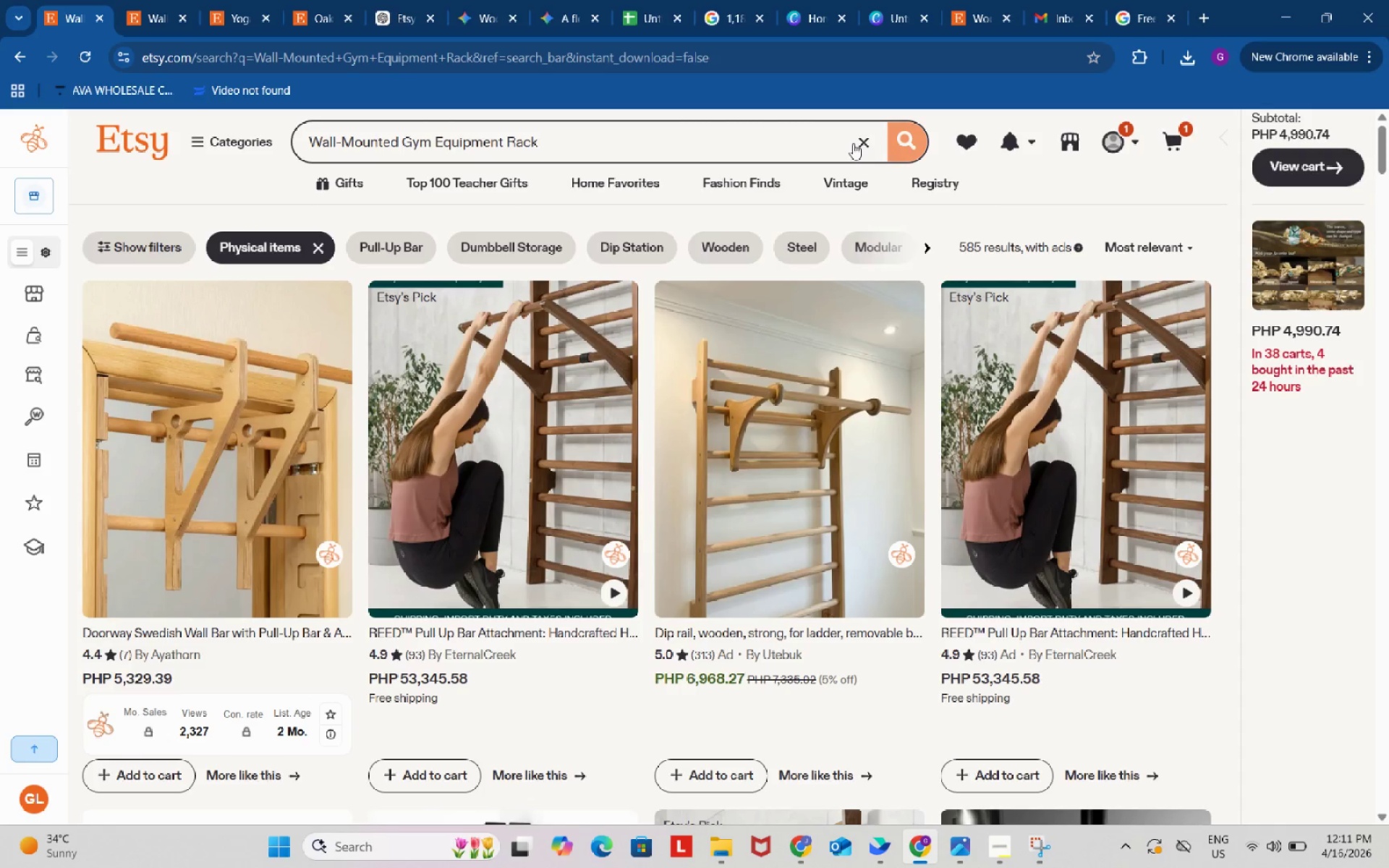 
left_click([864, 140])
 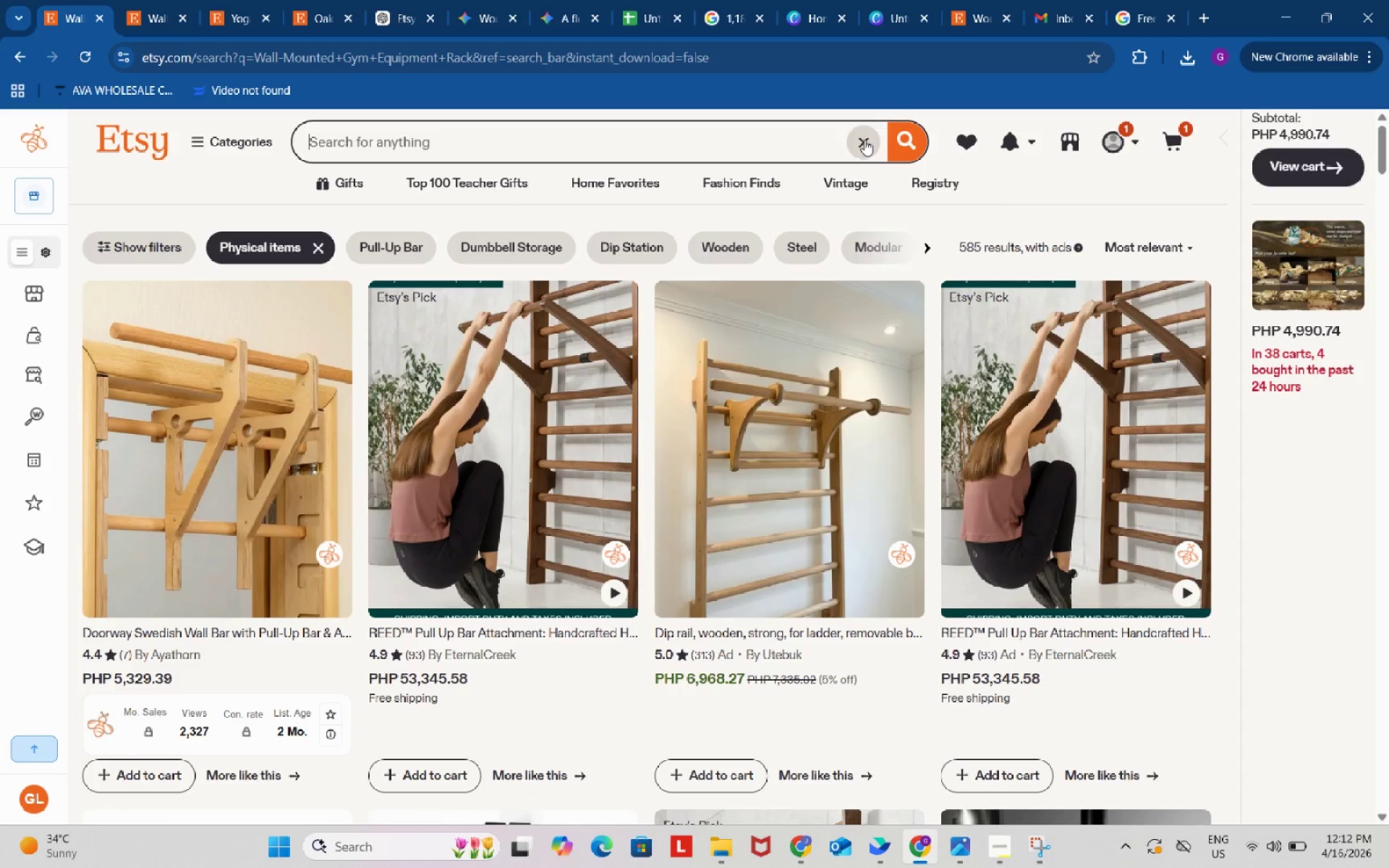 
key(Control+ControlLeft)
 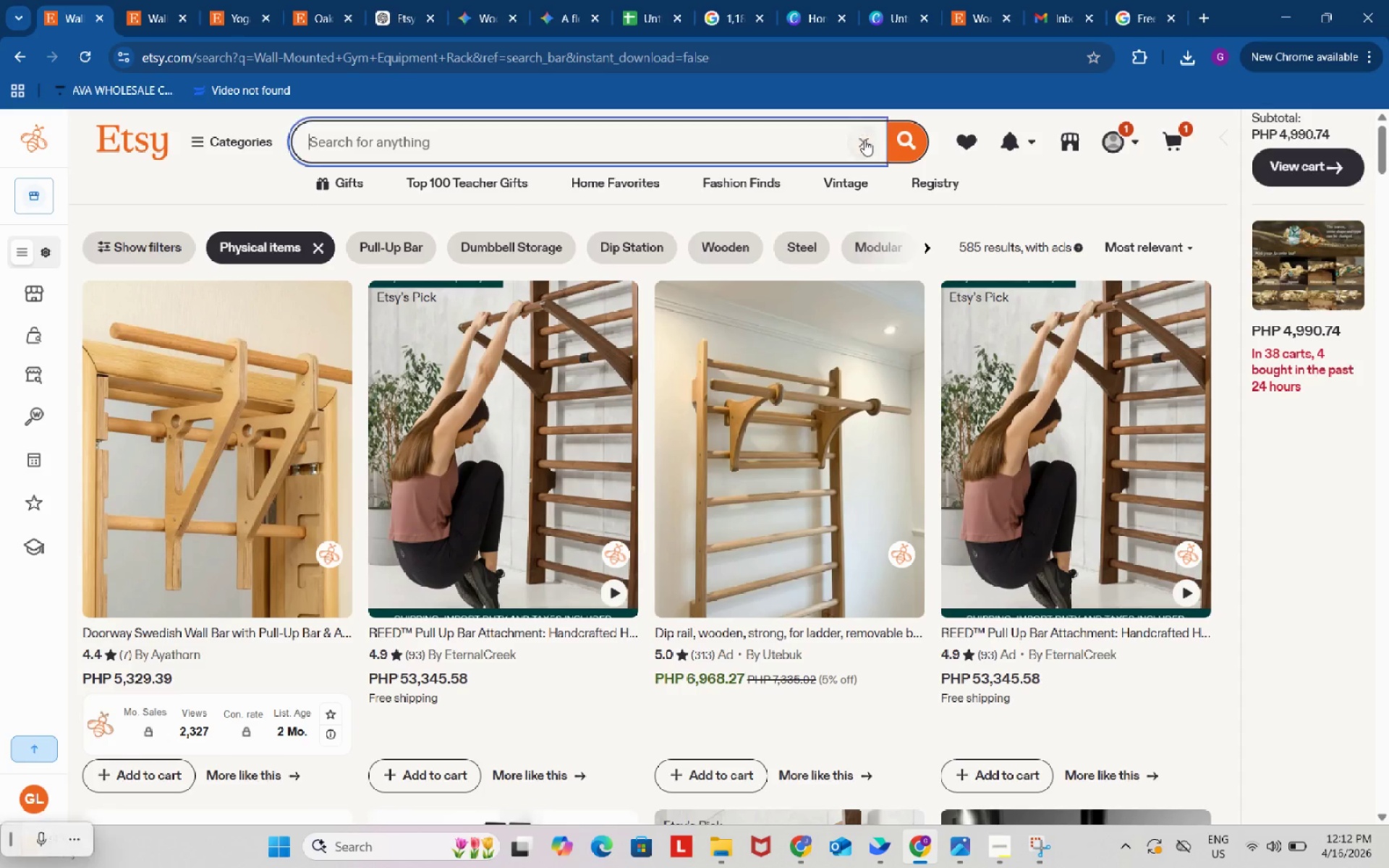 
key(Control+V)
 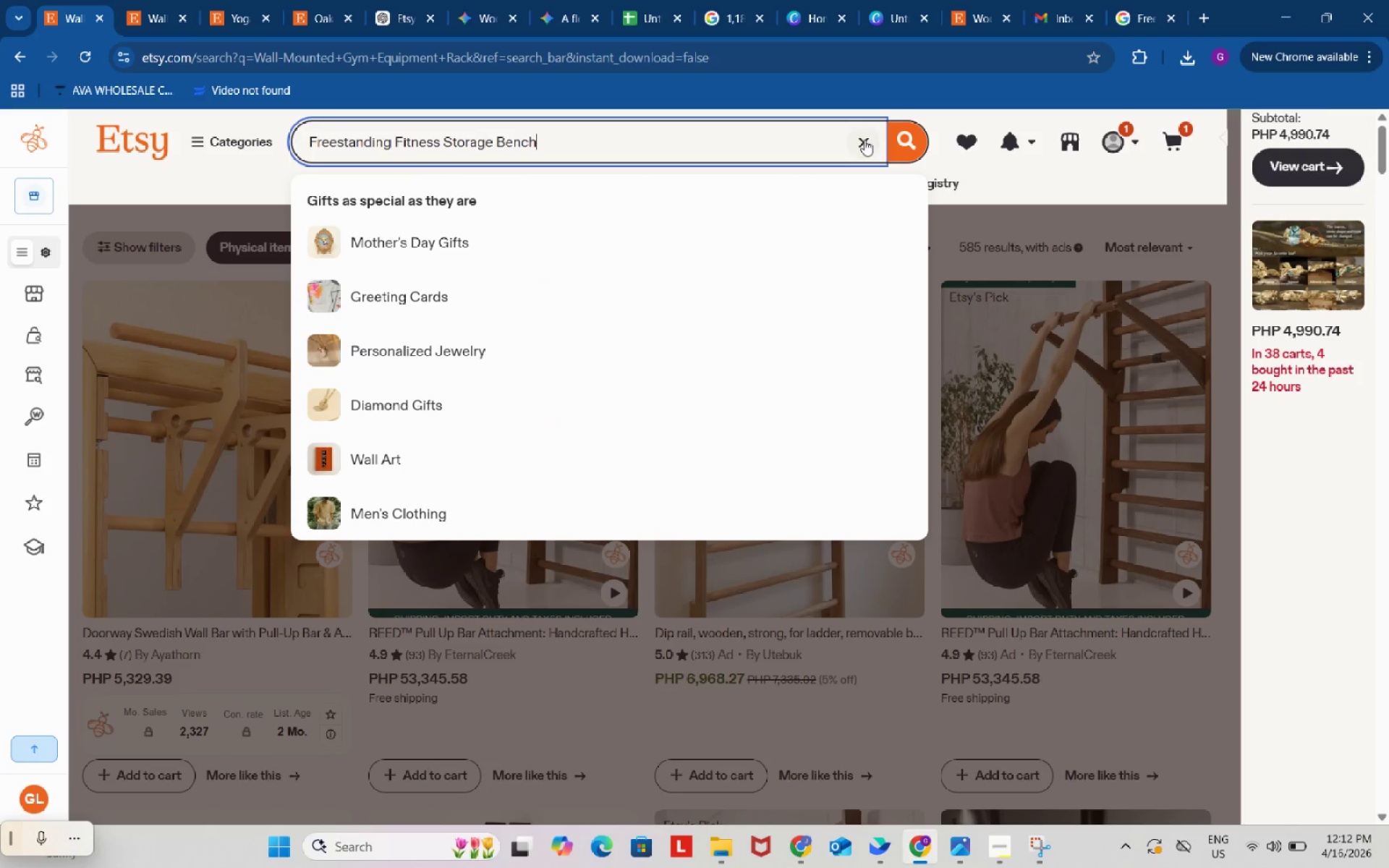 
key(Enter)
 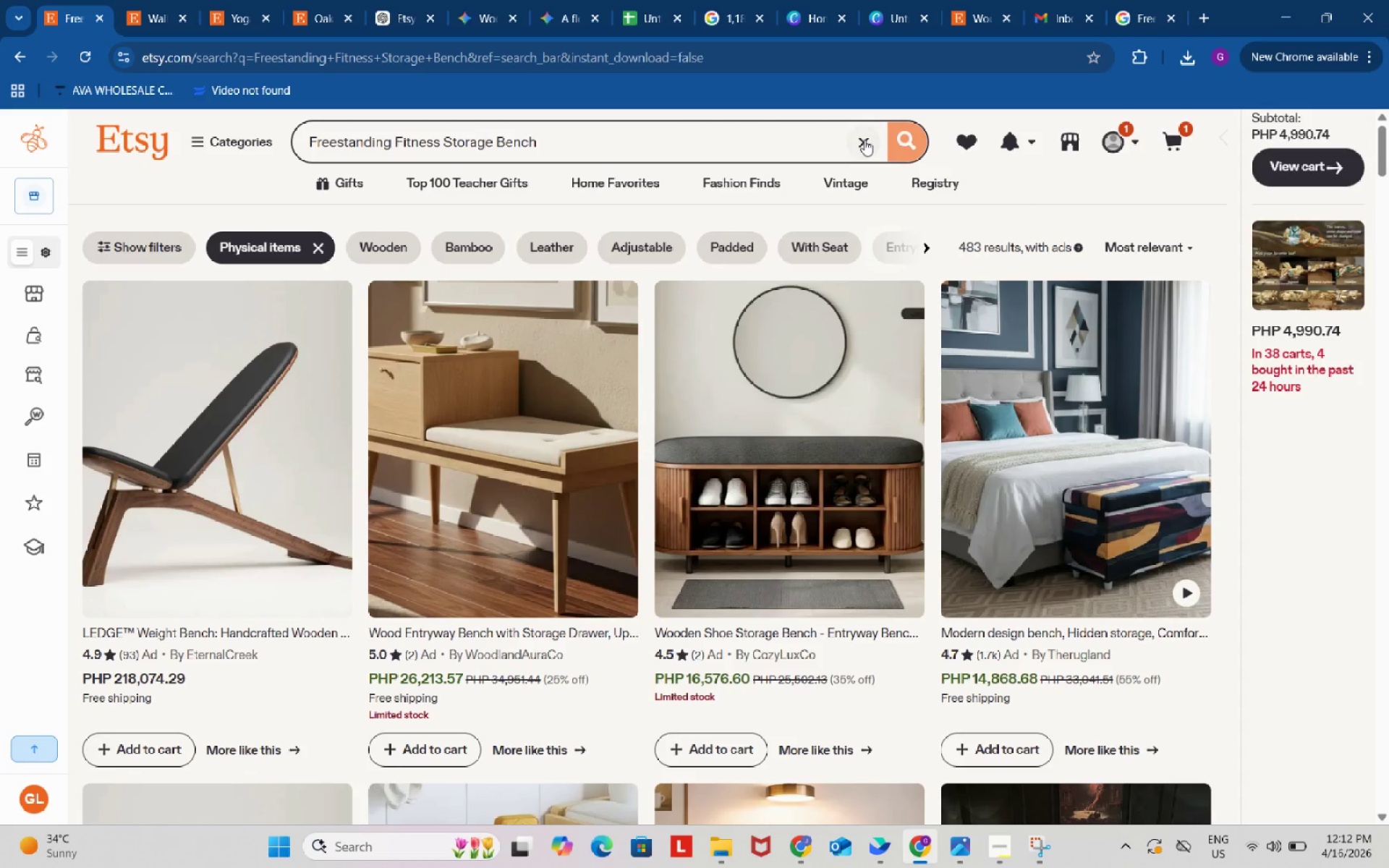 
wait(8.67)
 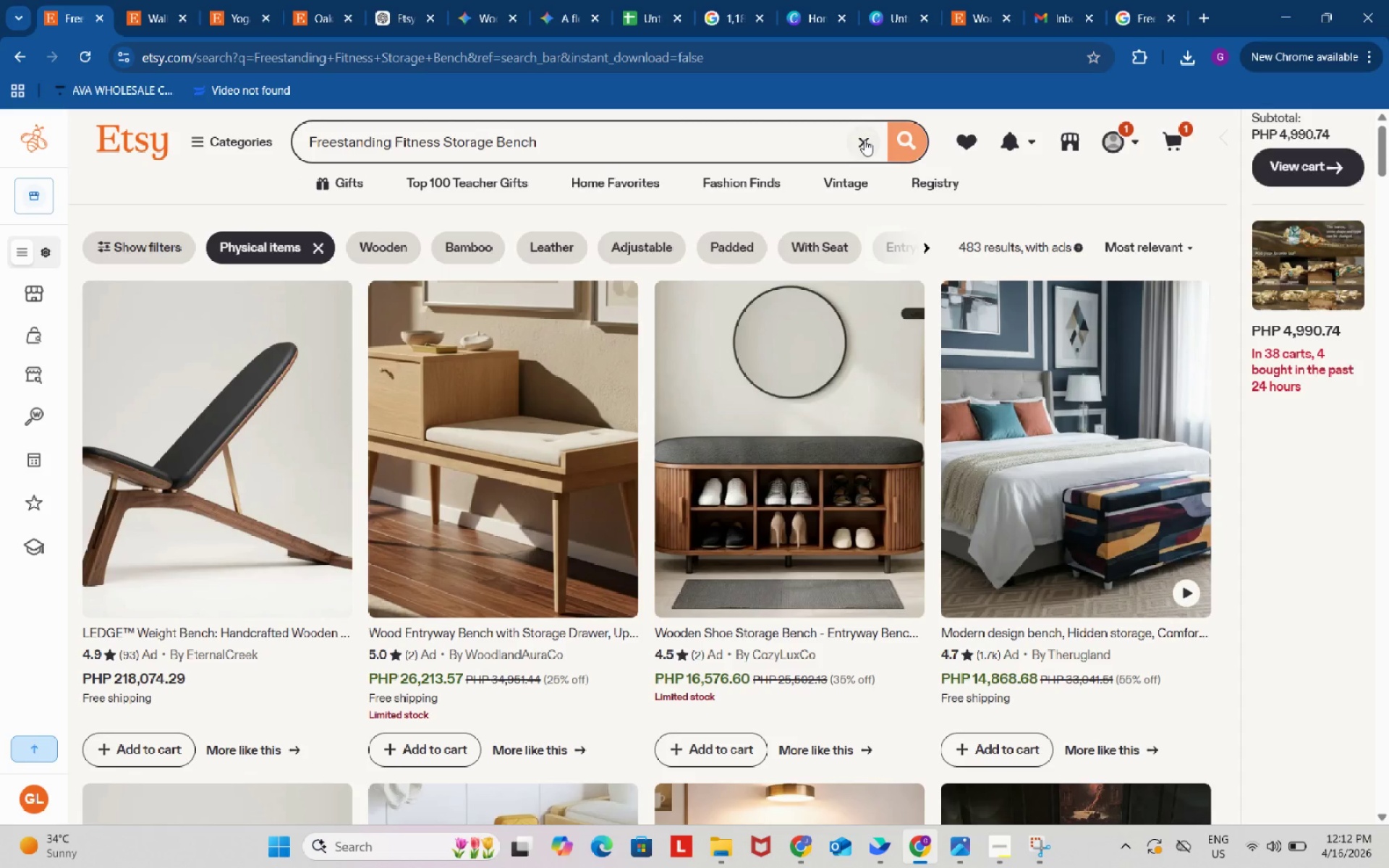 
right_click([219, 366])
 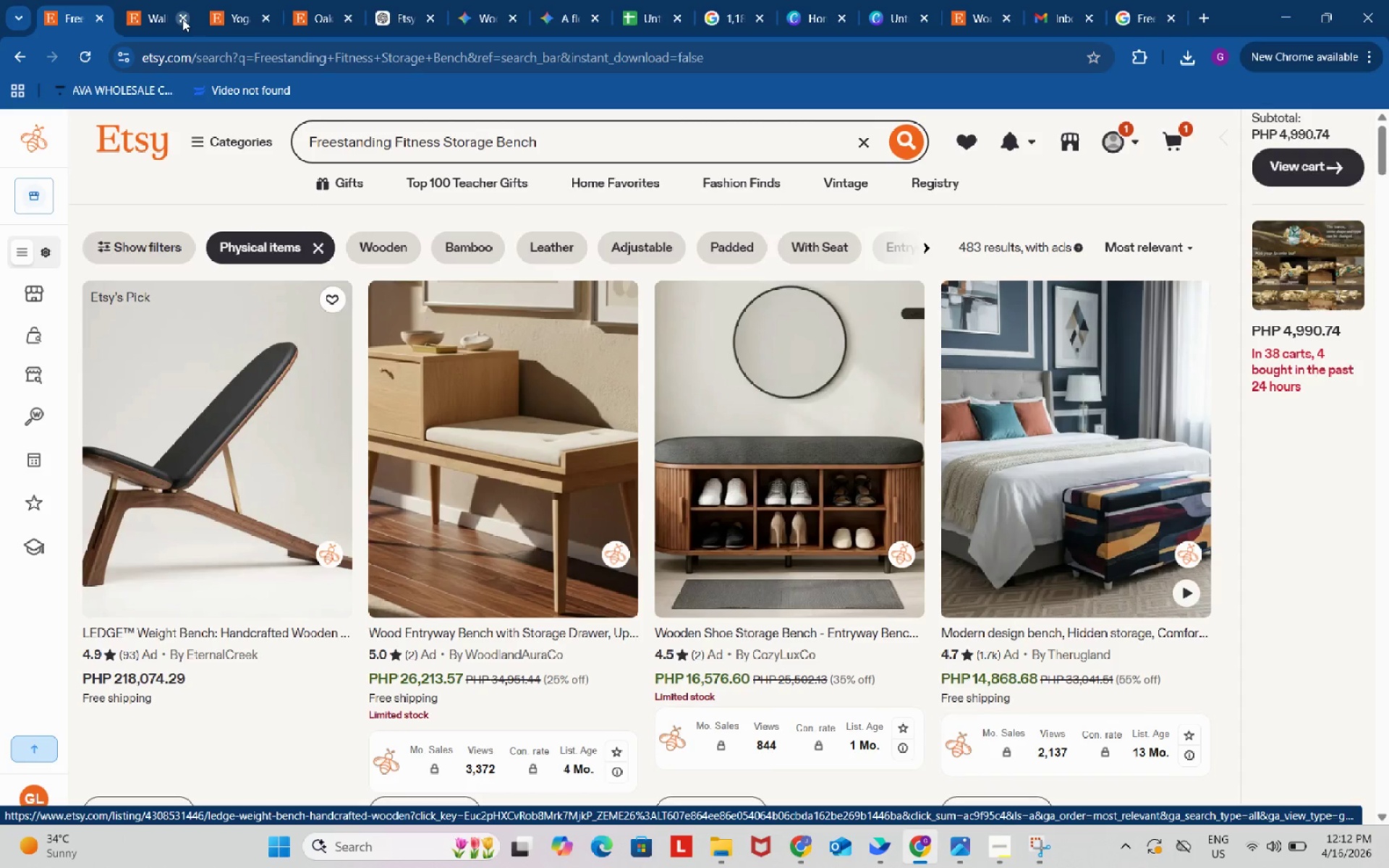 
left_click([179, 19])
 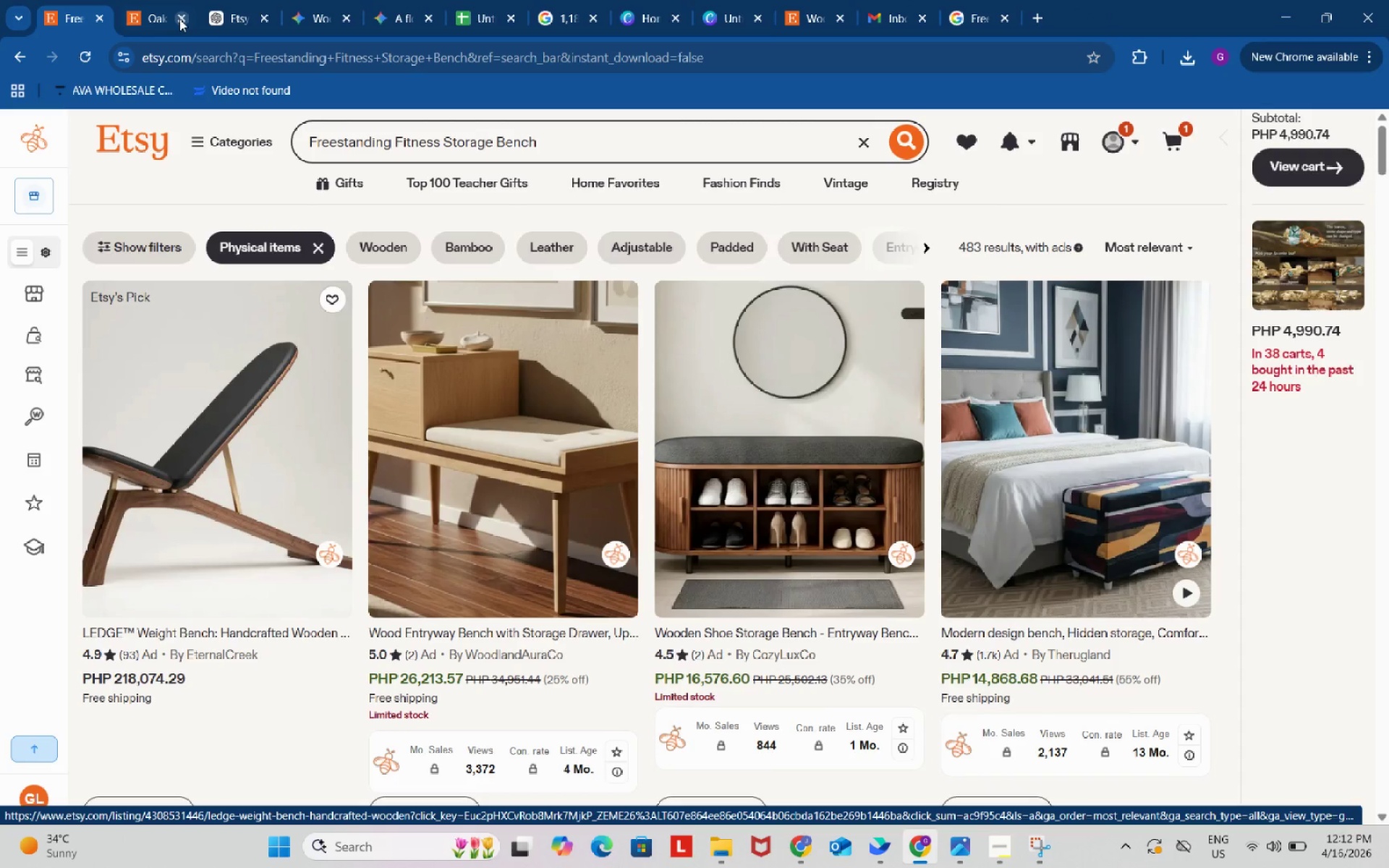 
left_click([179, 19])
 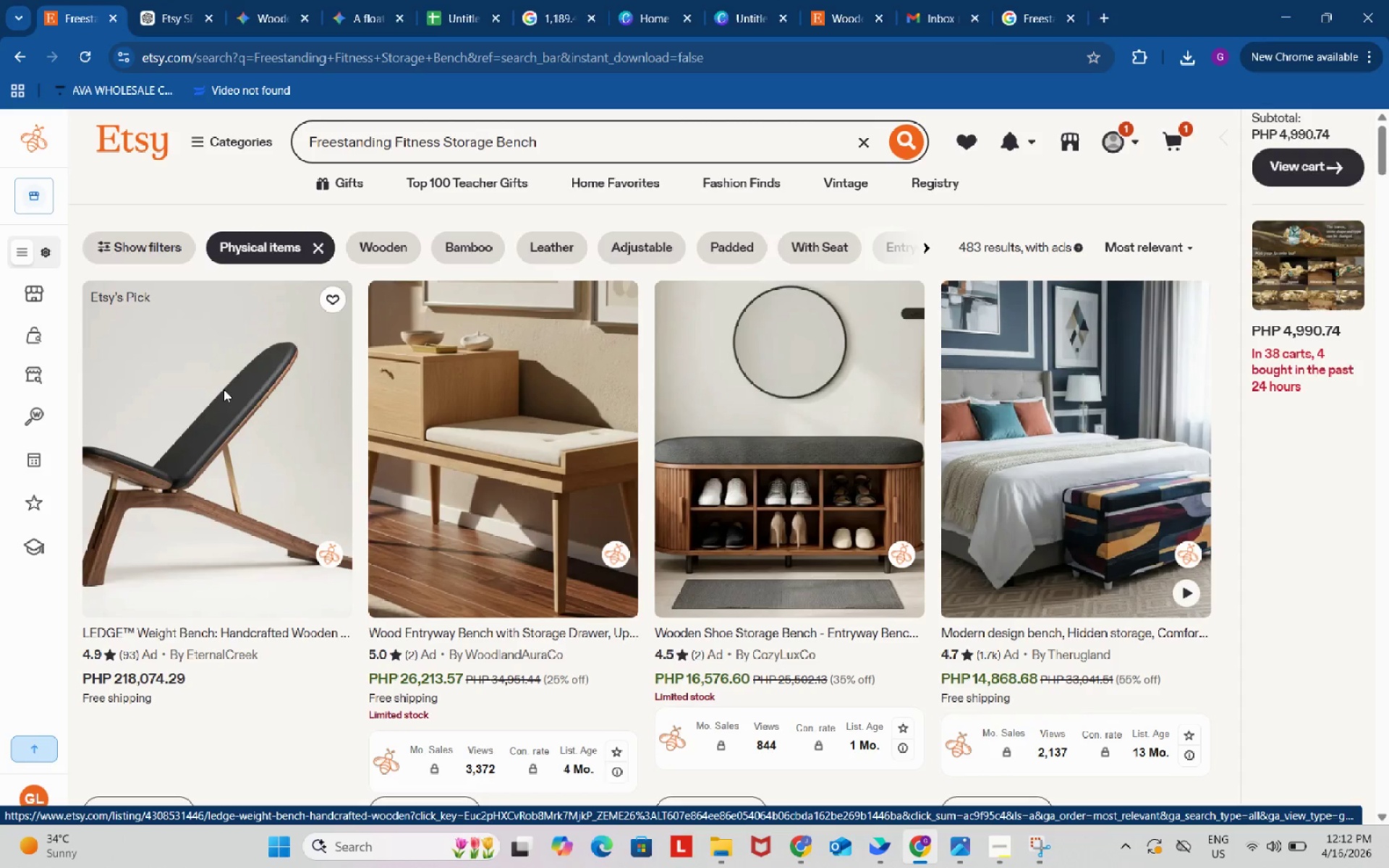 
right_click([224, 389])
 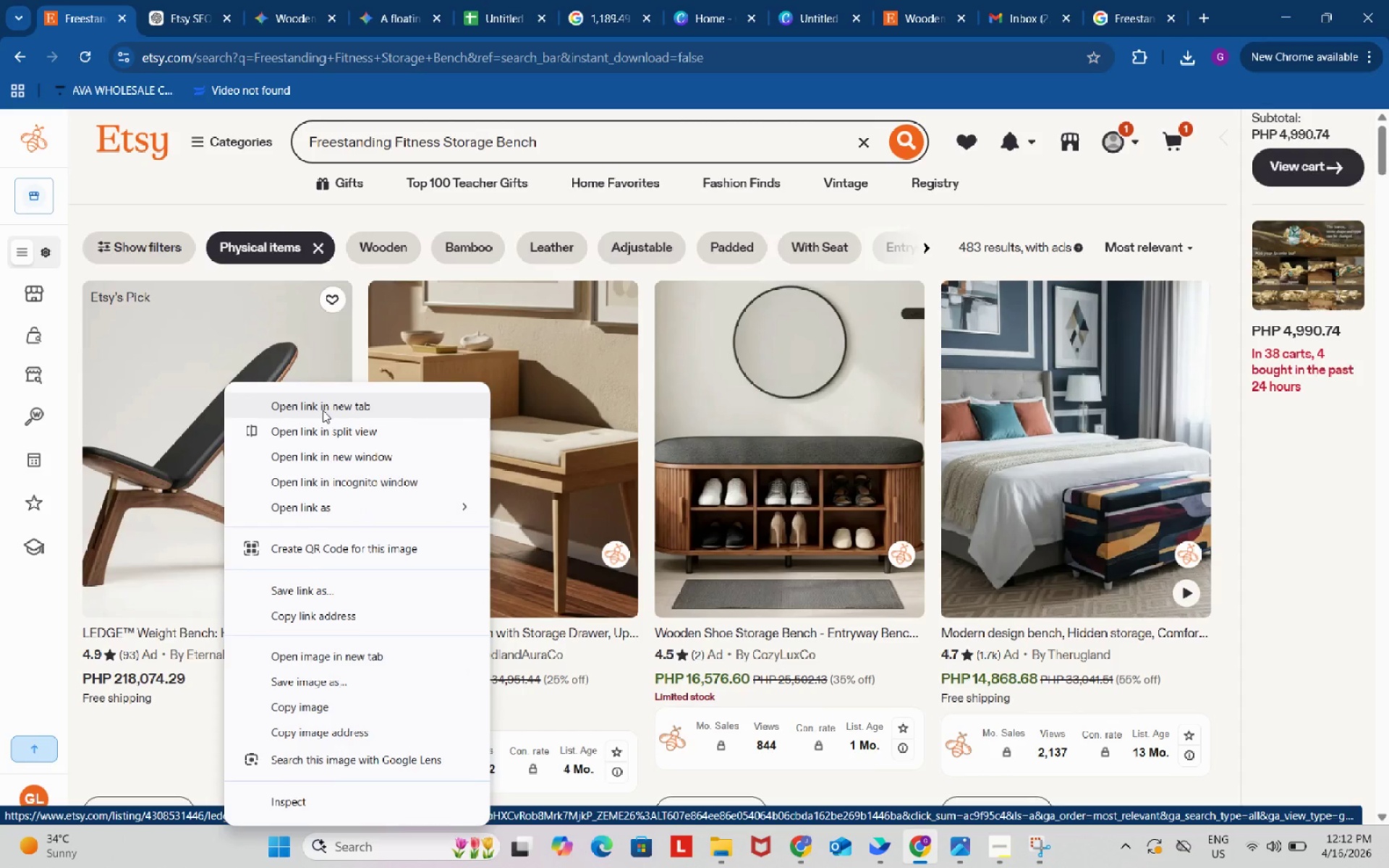 
left_click([323, 409])
 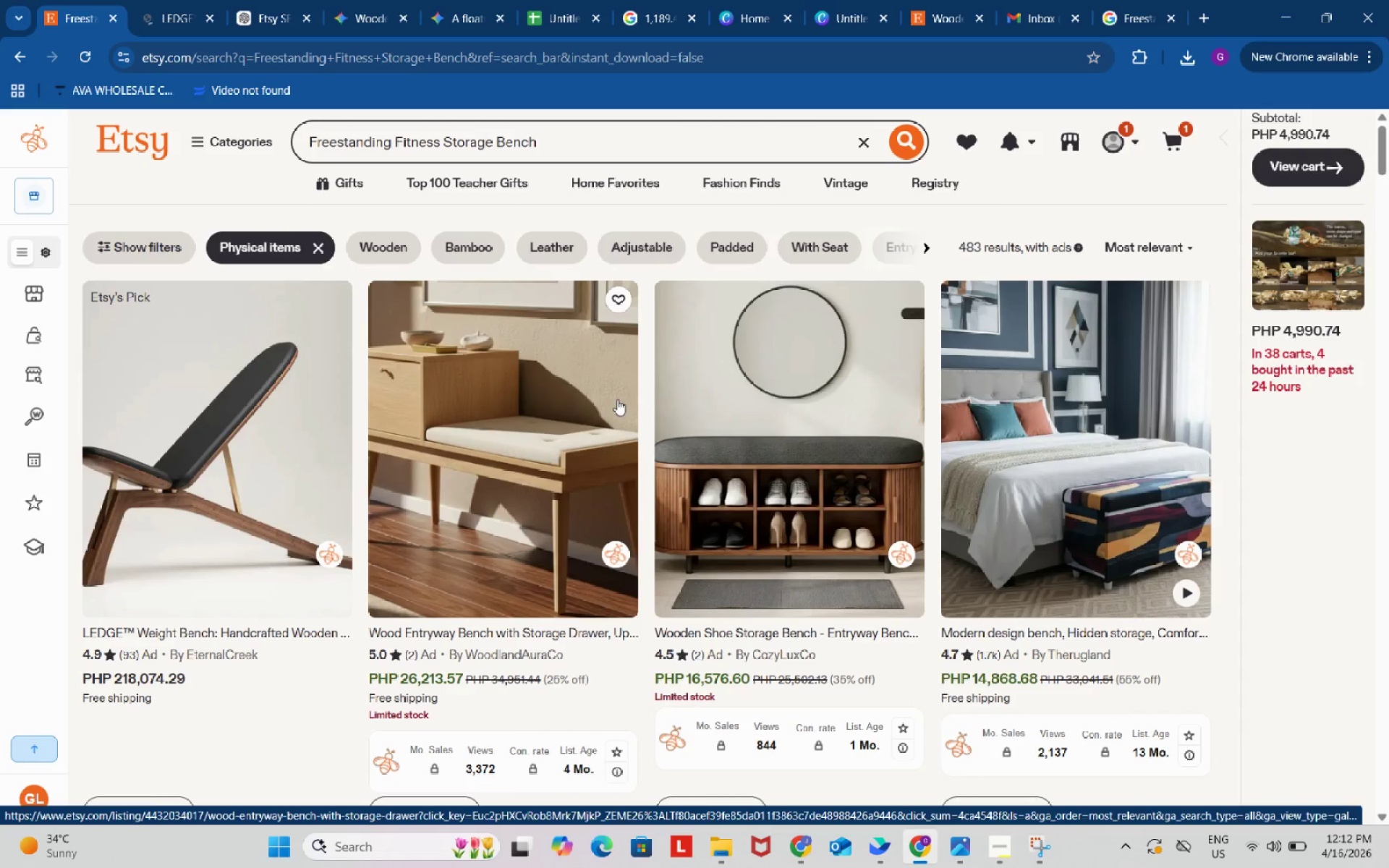 
right_click([786, 434])
 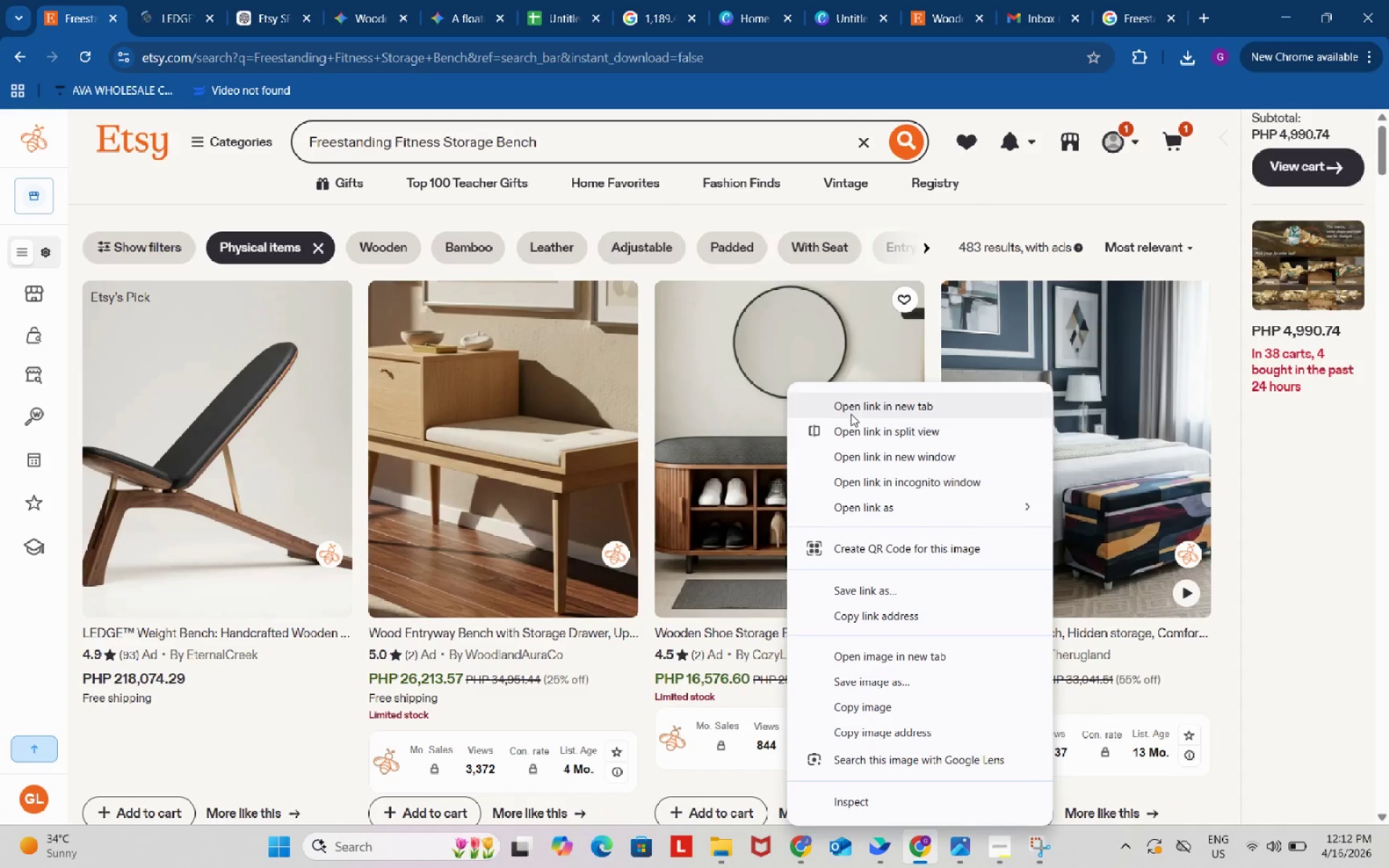 
left_click([854, 405])
 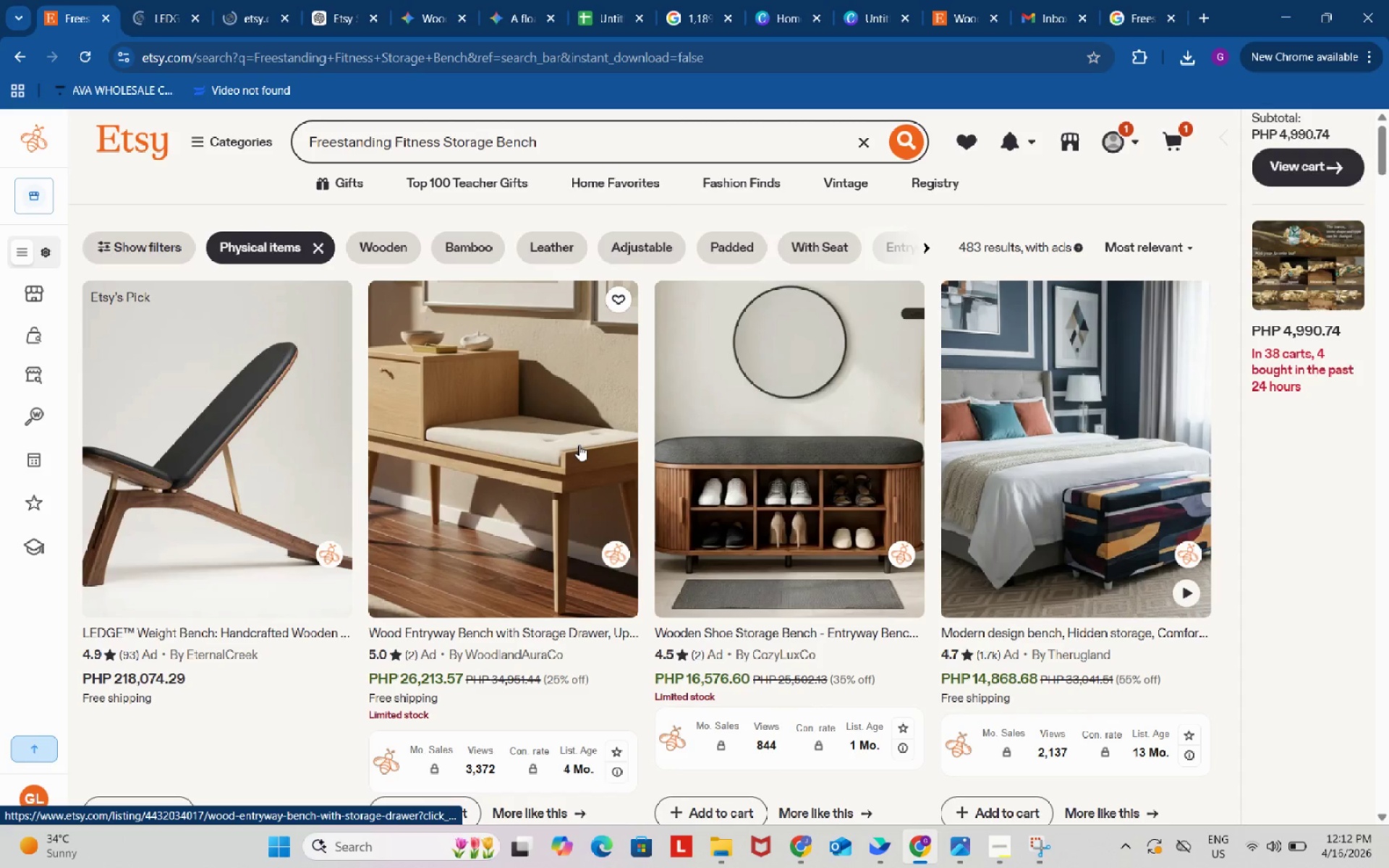 
scroll: coordinate [579, 445], scroll_direction: down, amount: 4.0
 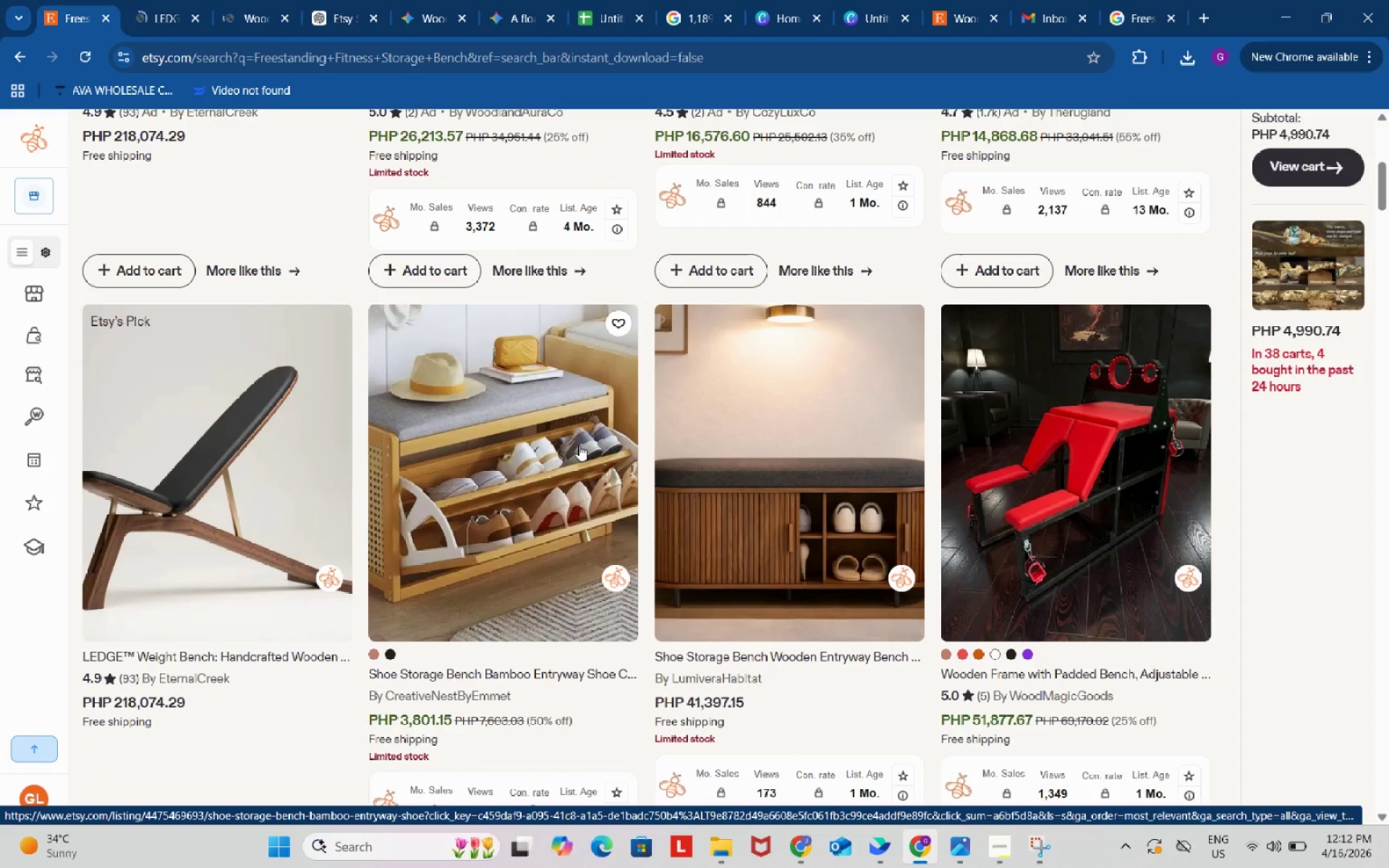 
wait(6.2)
 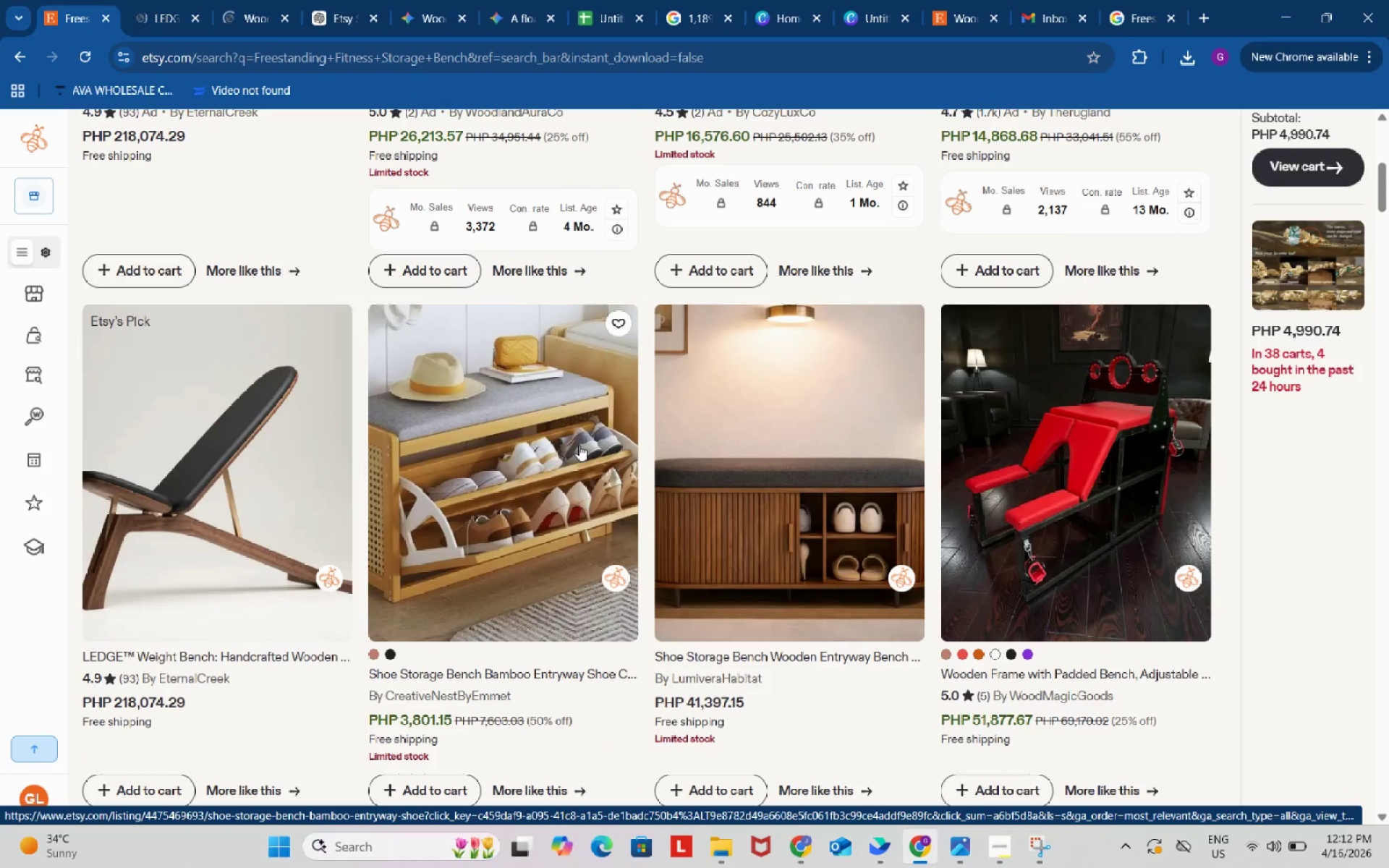 
scroll: coordinate [579, 445], scroll_direction: down, amount: 7.0
 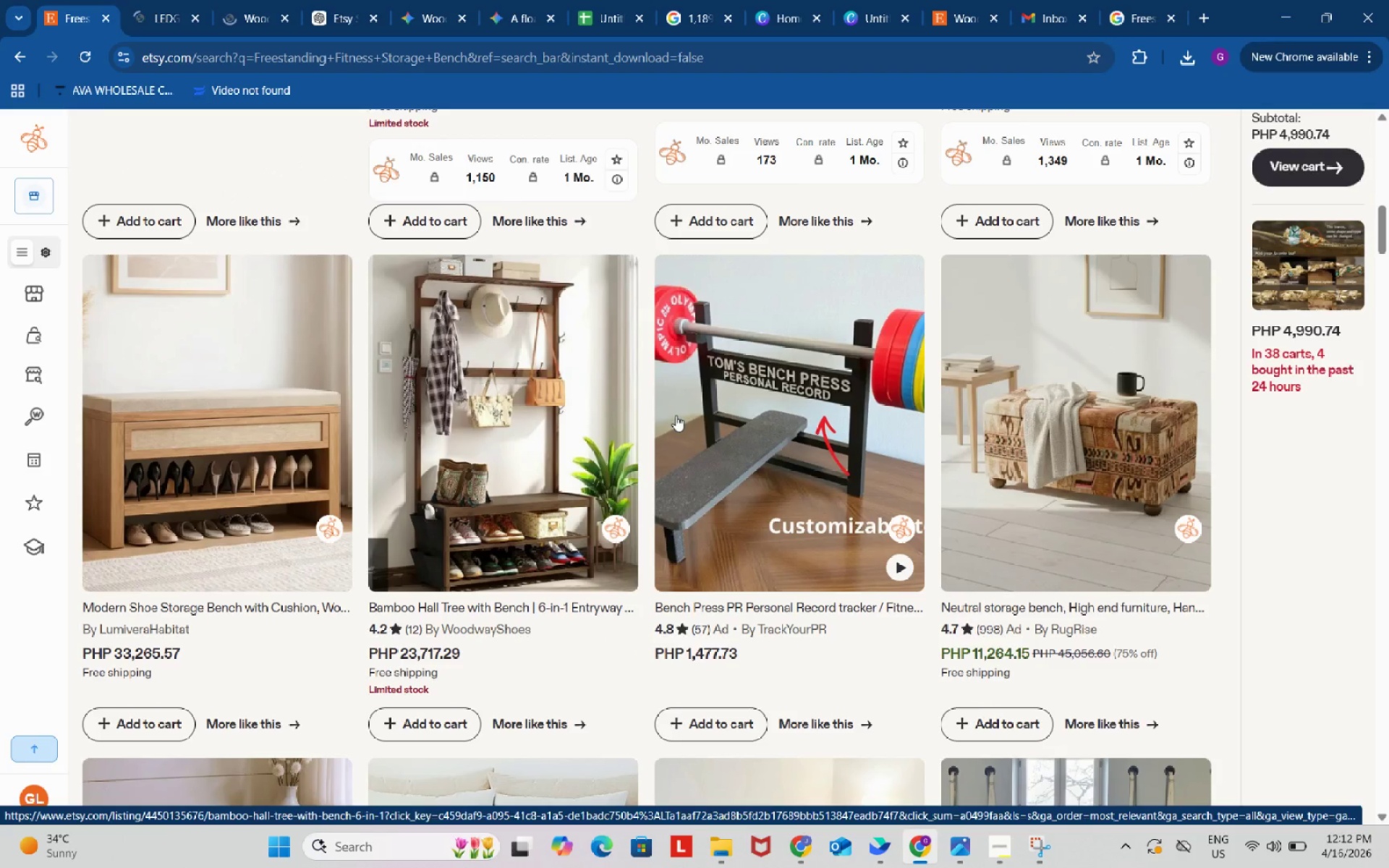 
right_click([763, 380])
 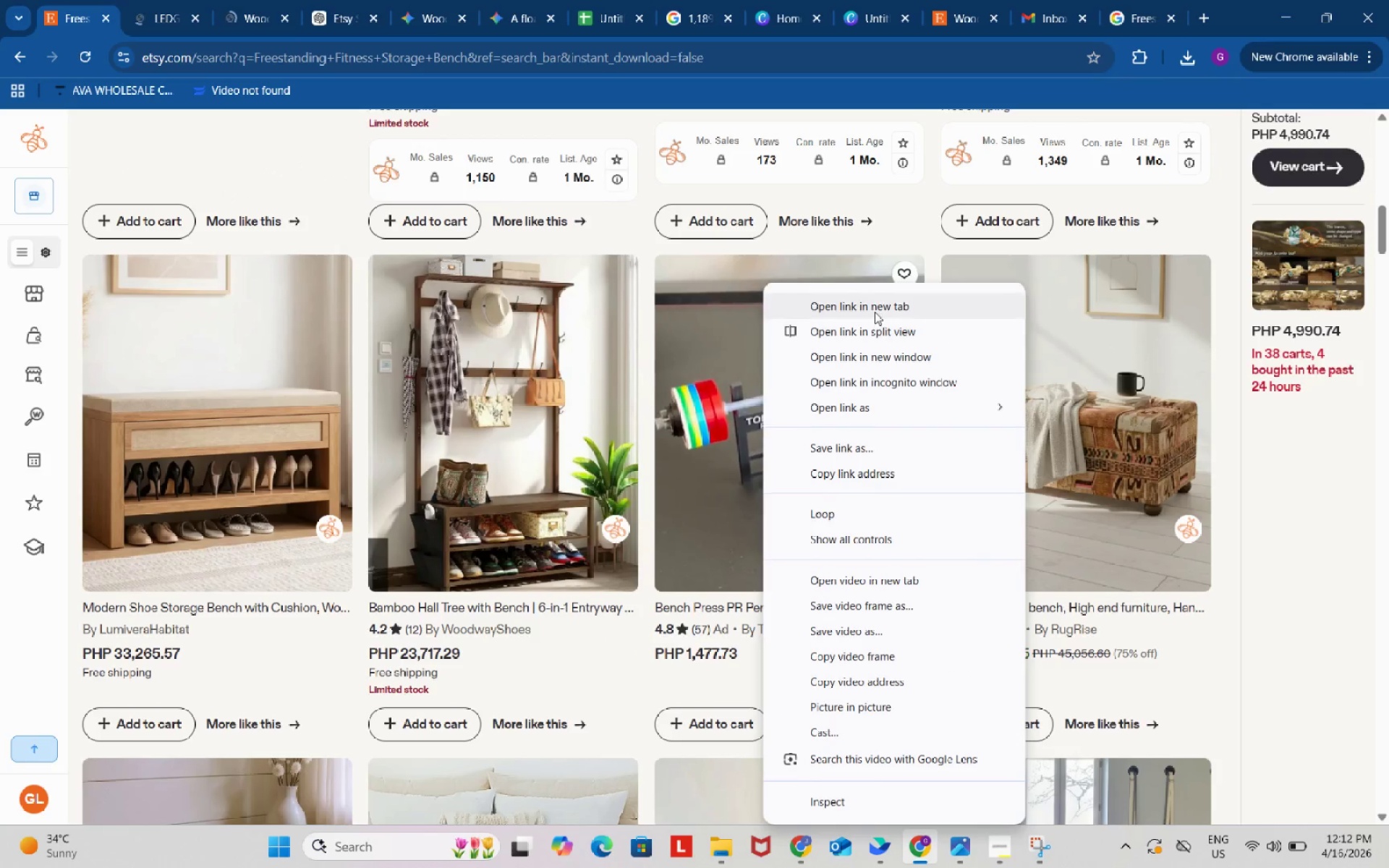 
left_click([878, 298])
 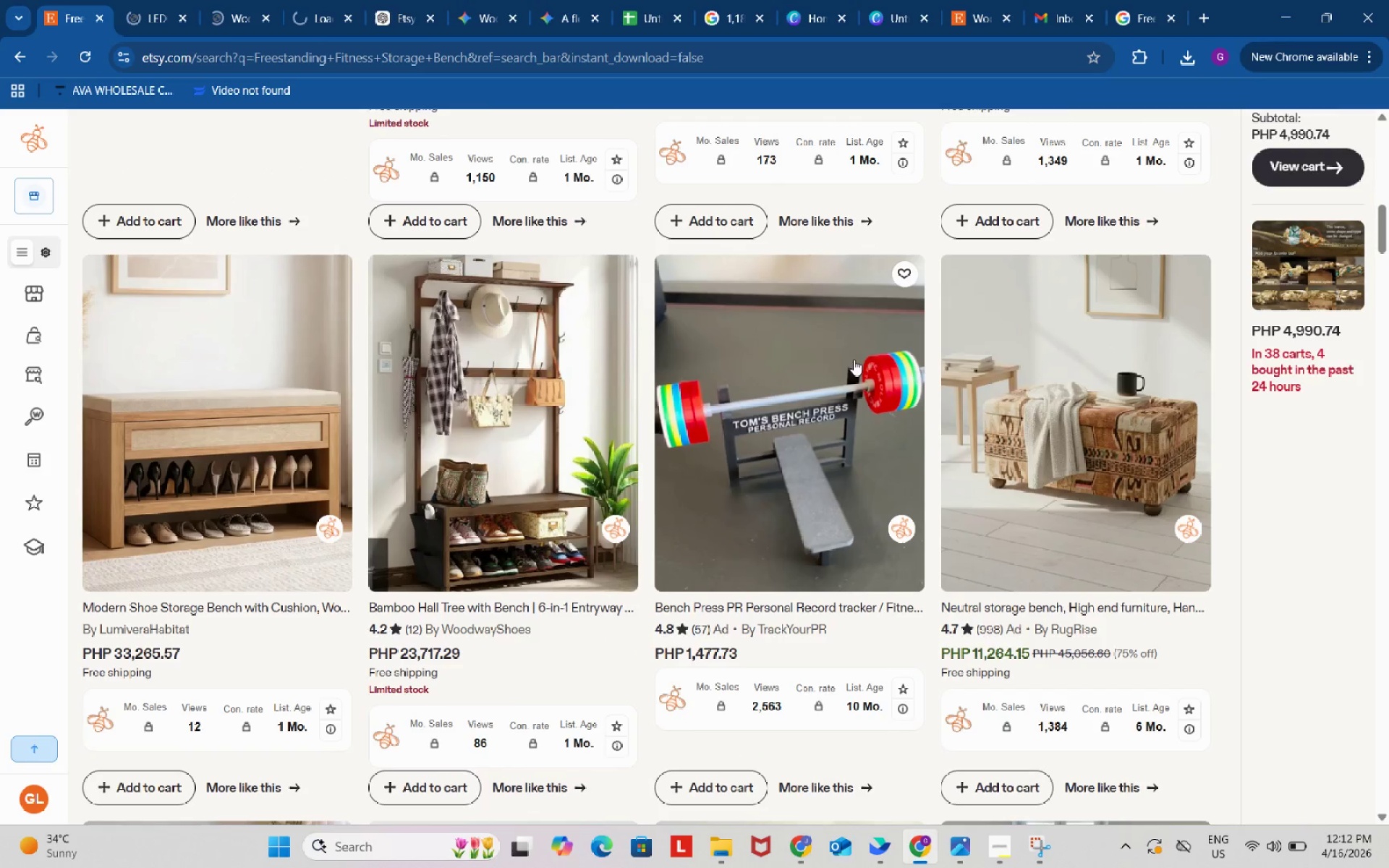 
scroll: coordinate [812, 457], scroll_direction: down, amount: 6.0
 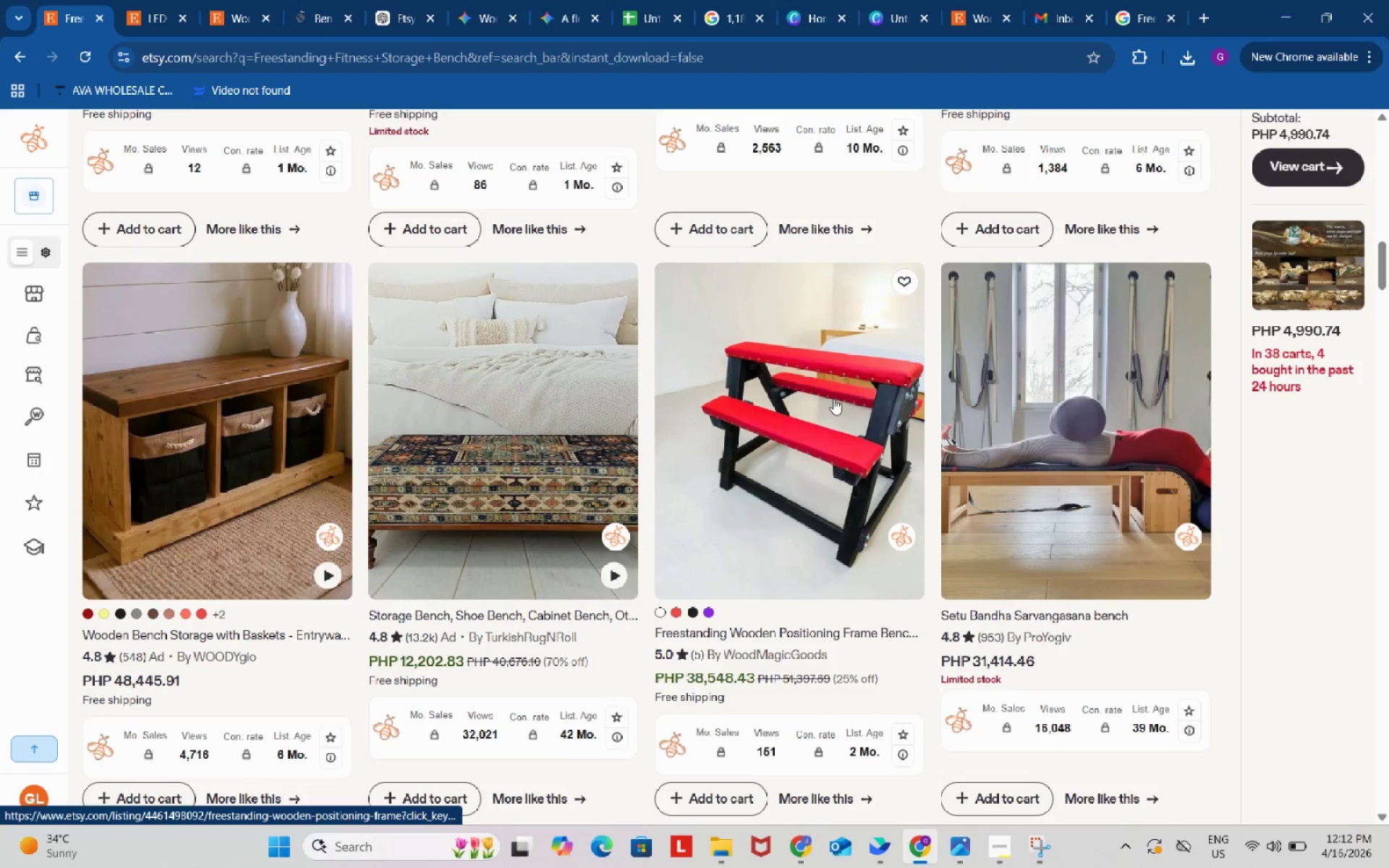 
right_click([833, 388])
 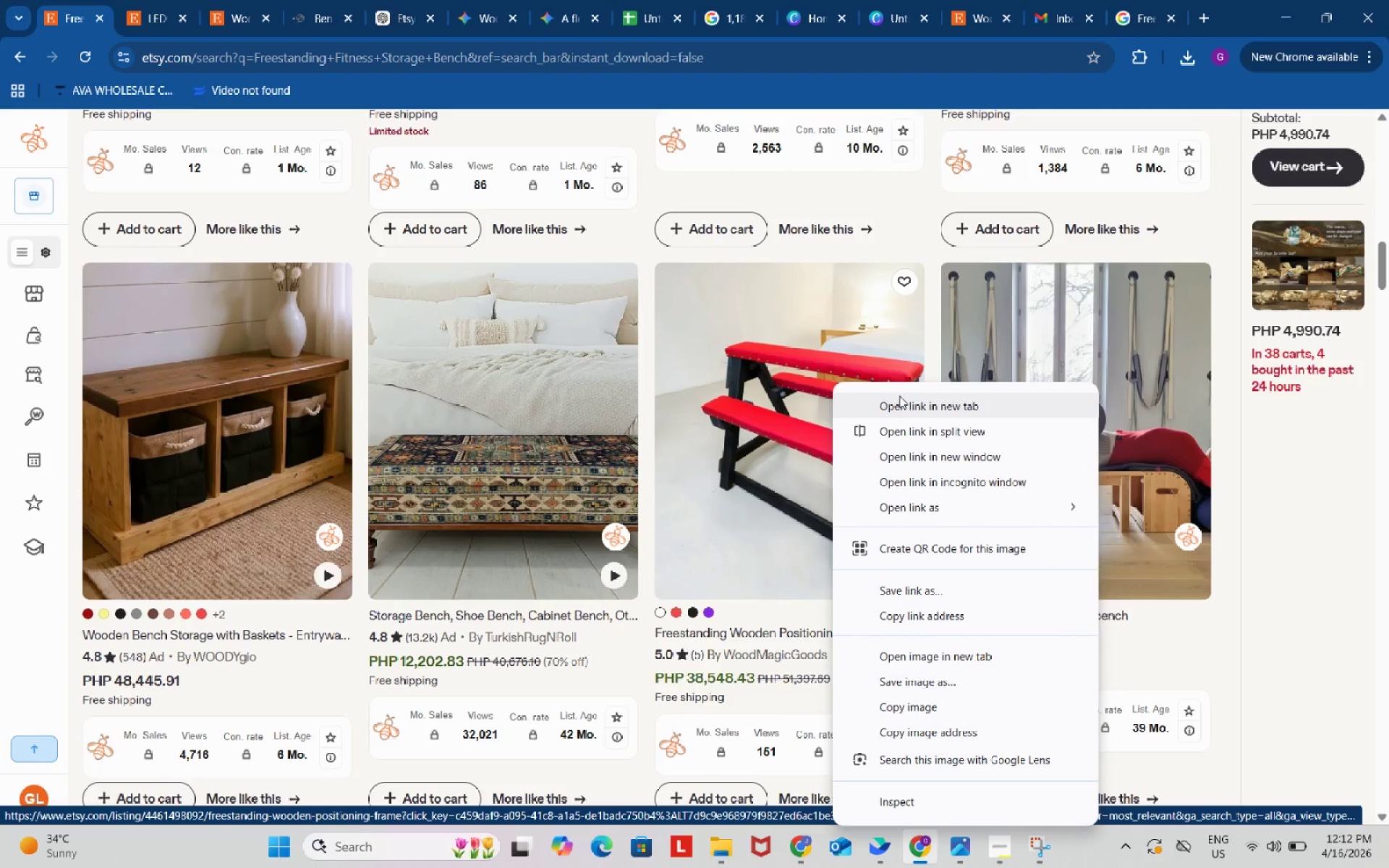 
left_click([904, 404])
 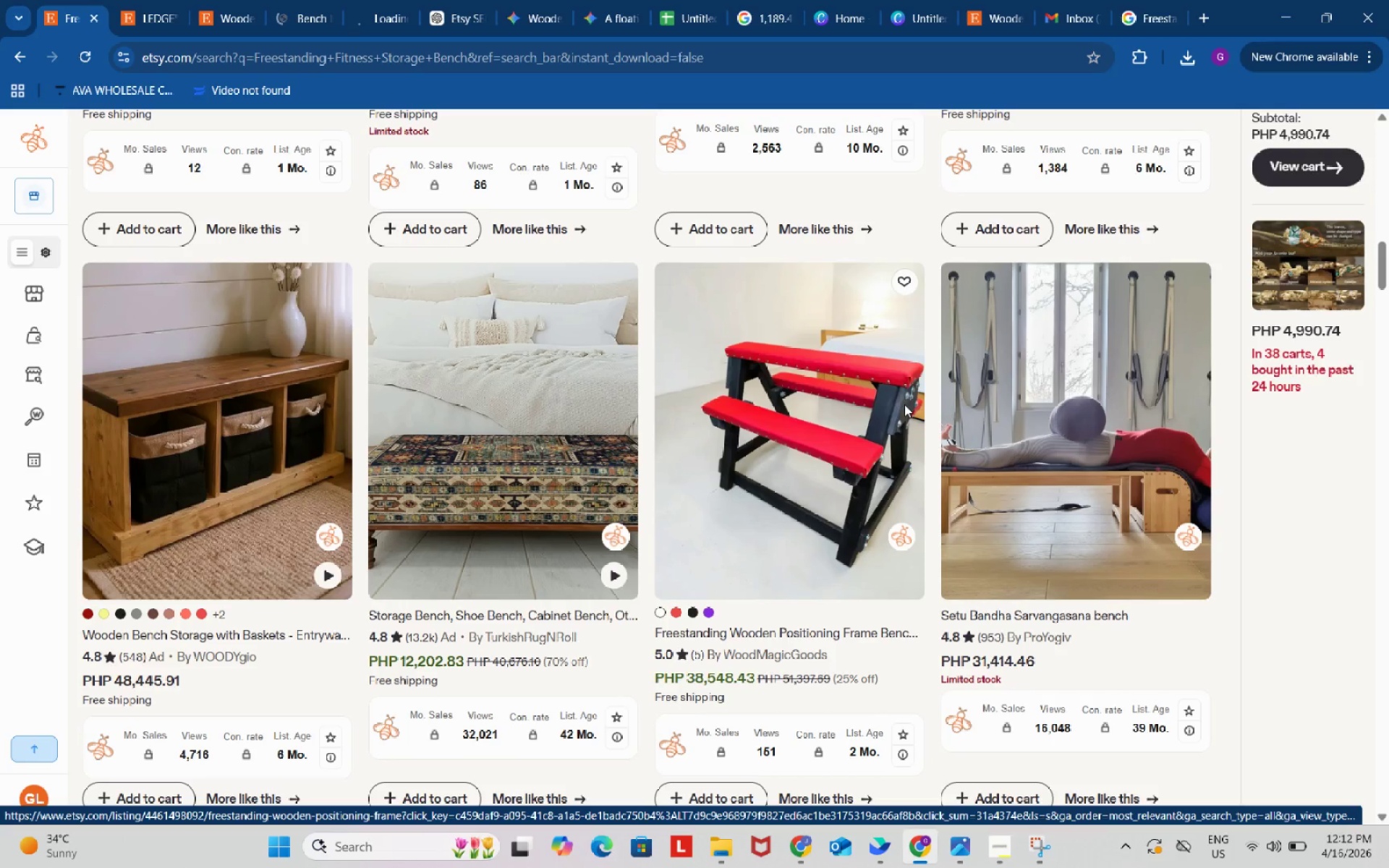 
scroll: coordinate [904, 404], scroll_direction: down, amount: 7.0
 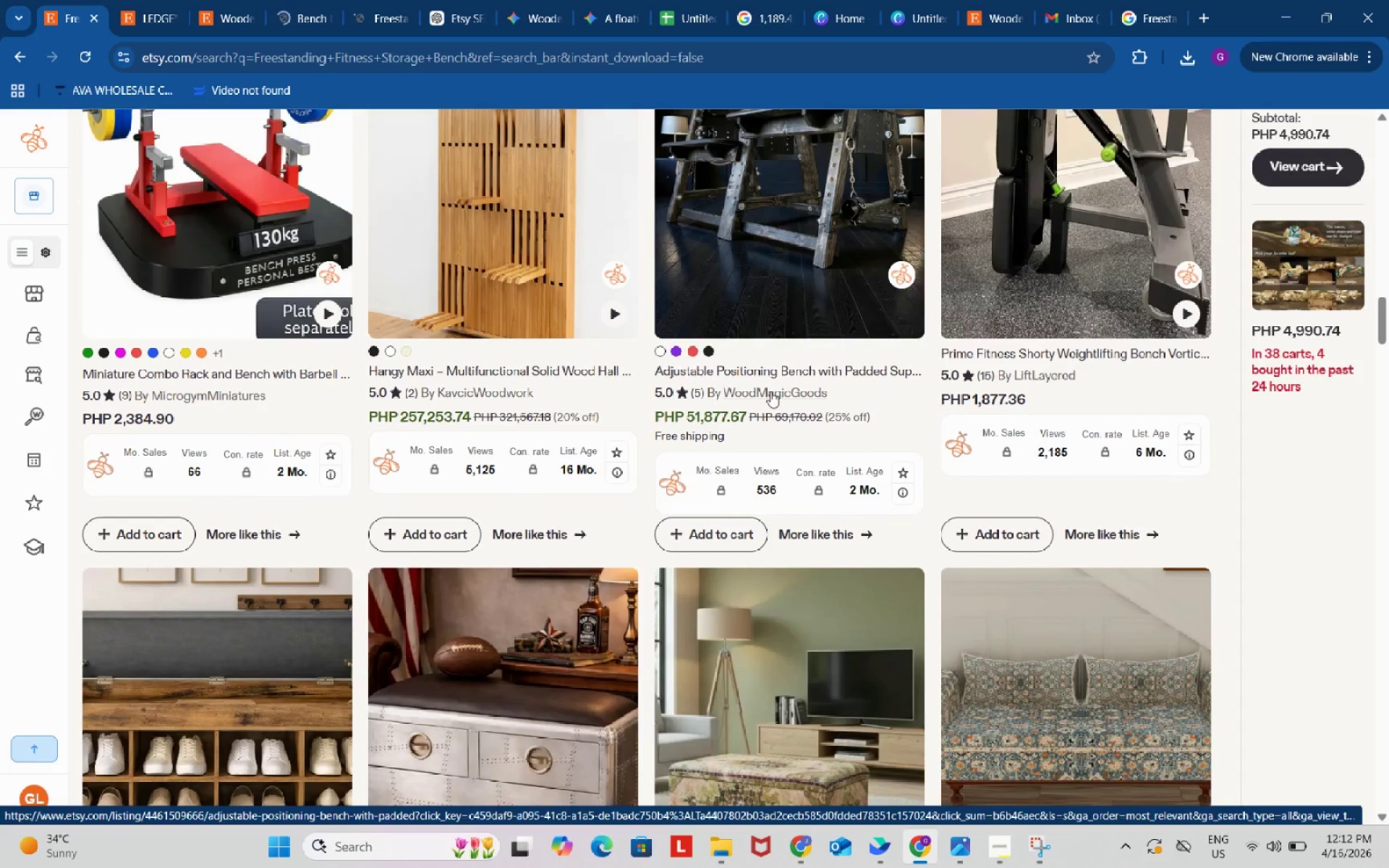 
right_click([204, 221])
 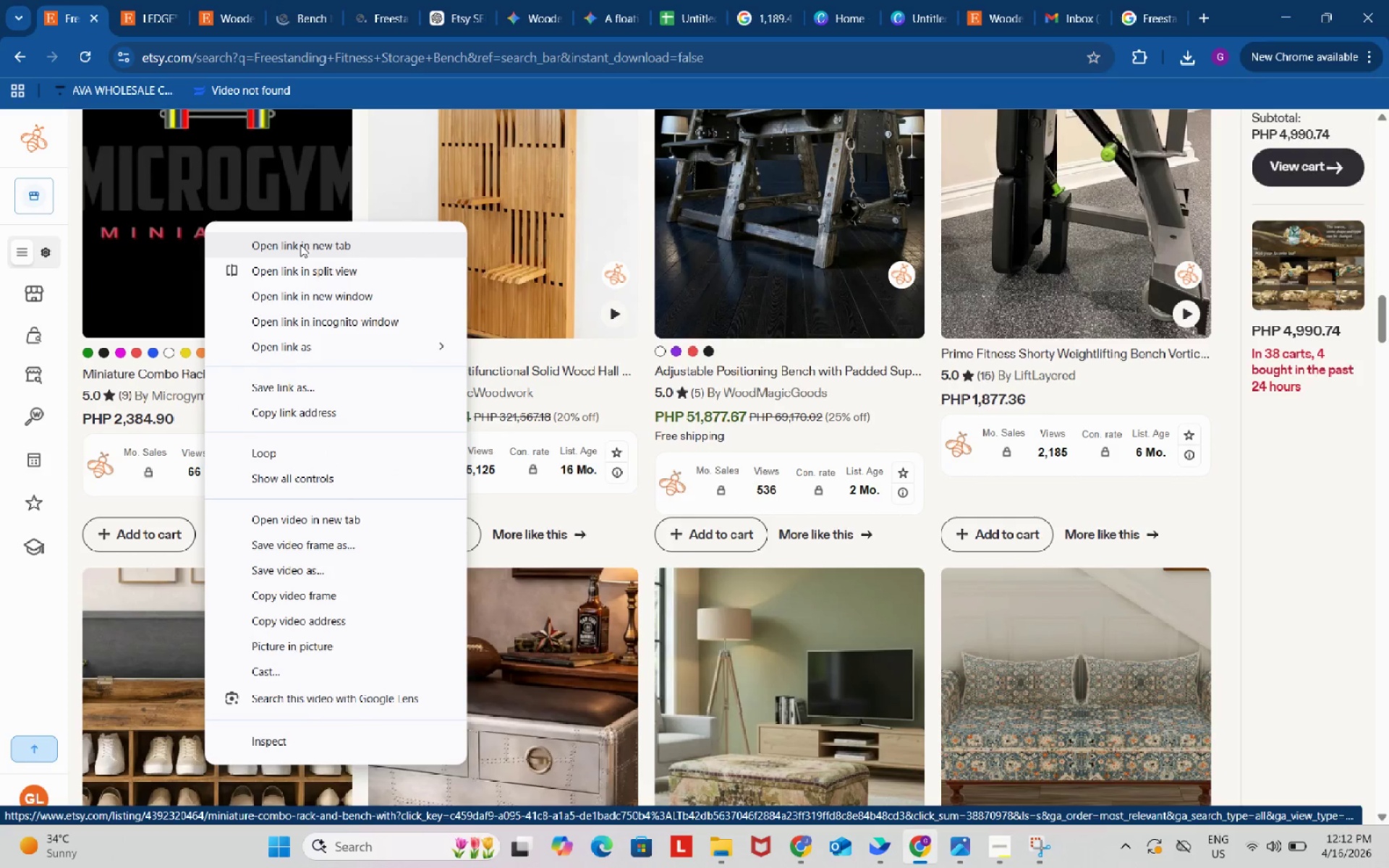 
left_click([300, 244])
 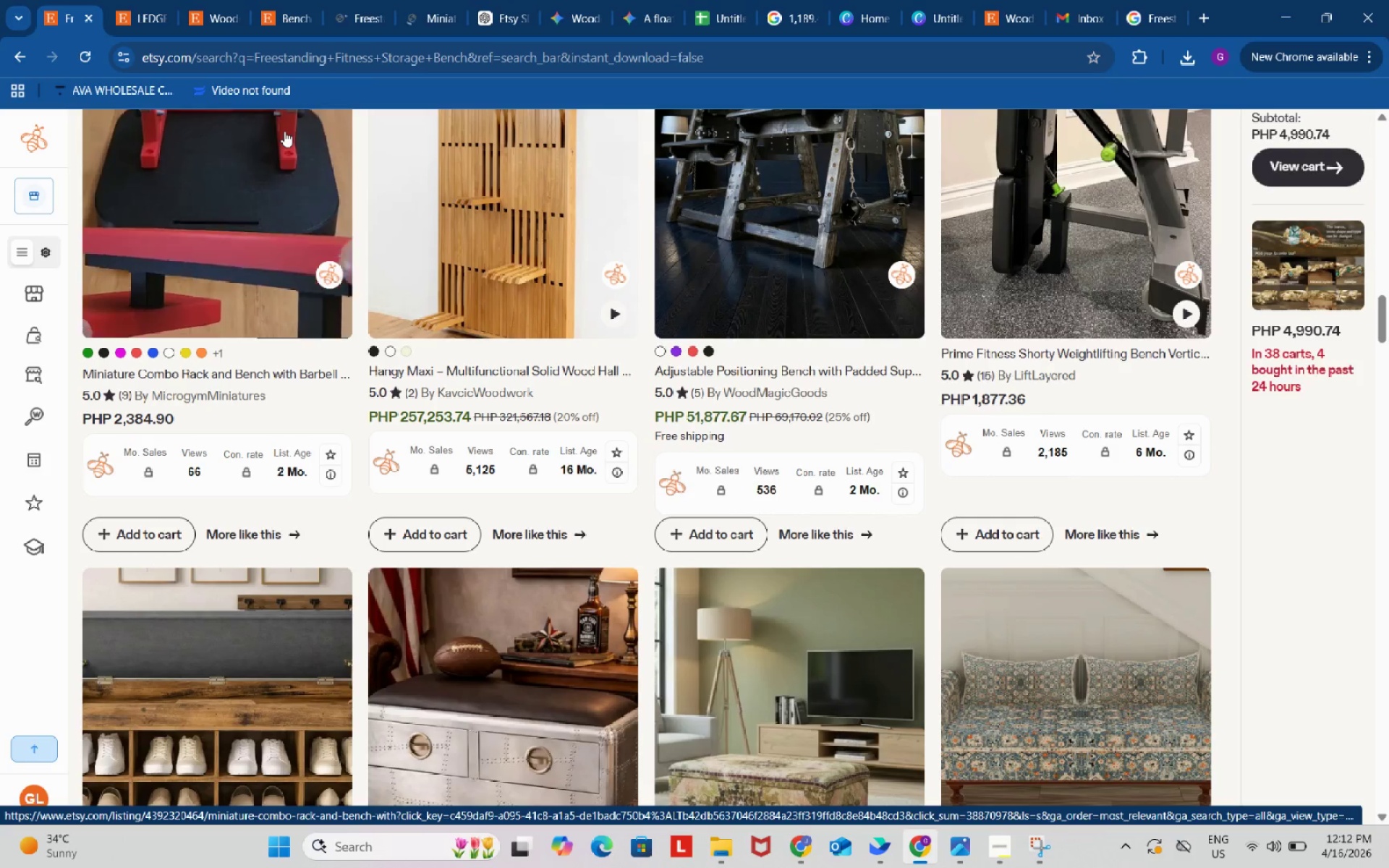 
wait(5.17)
 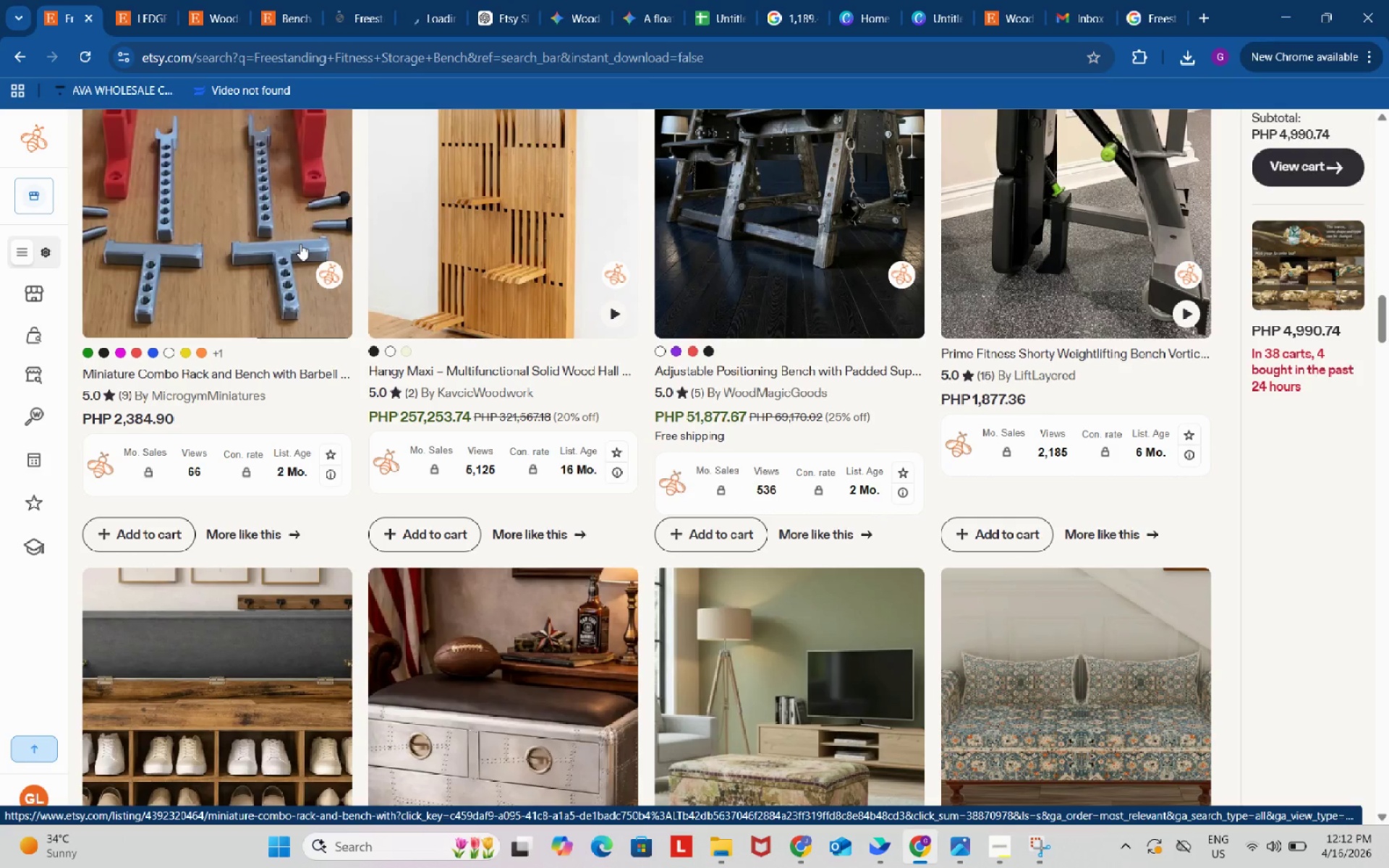 
scroll: coordinate [767, 427], scroll_direction: down, amount: 10.0
 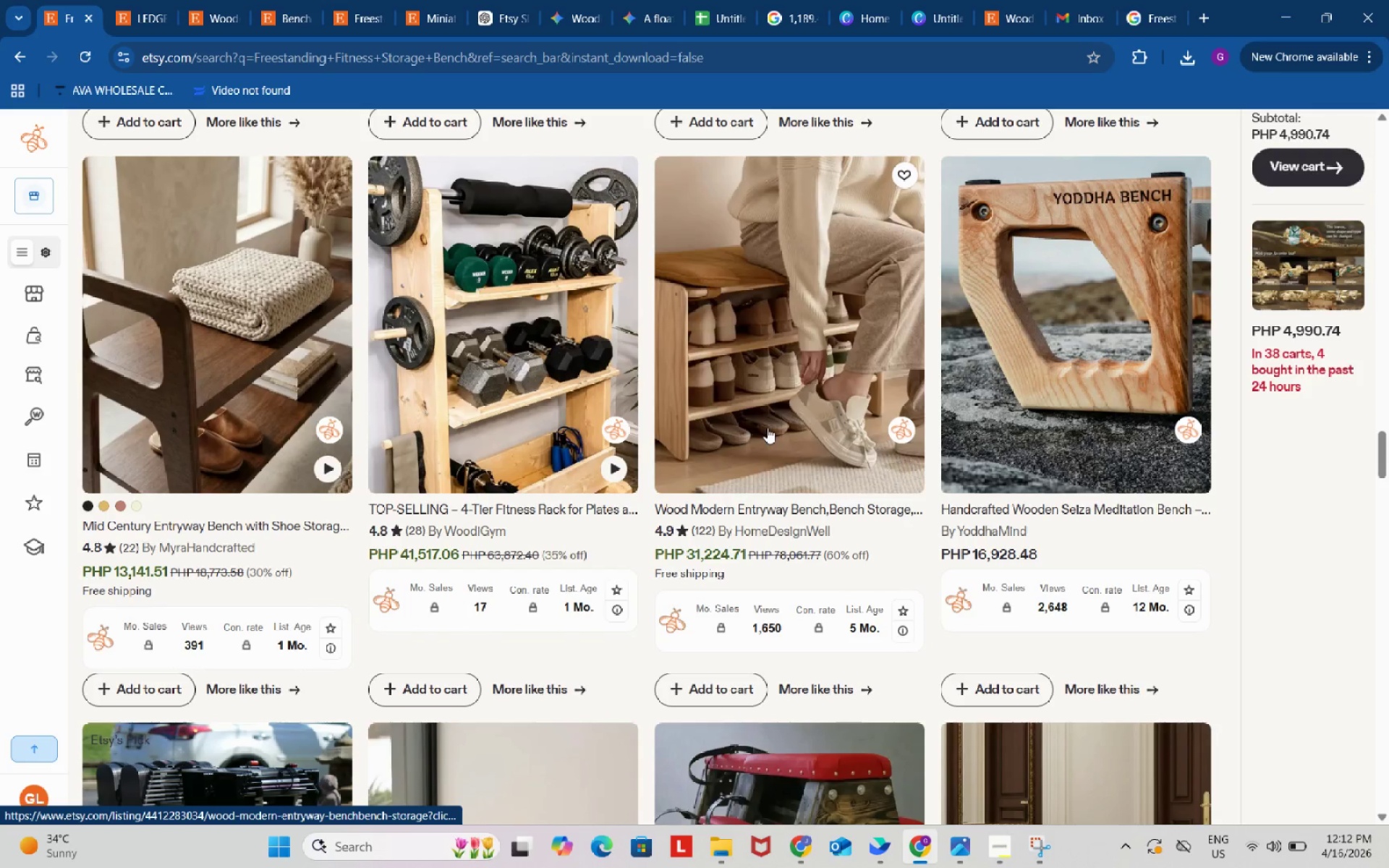 
wait(6.19)
 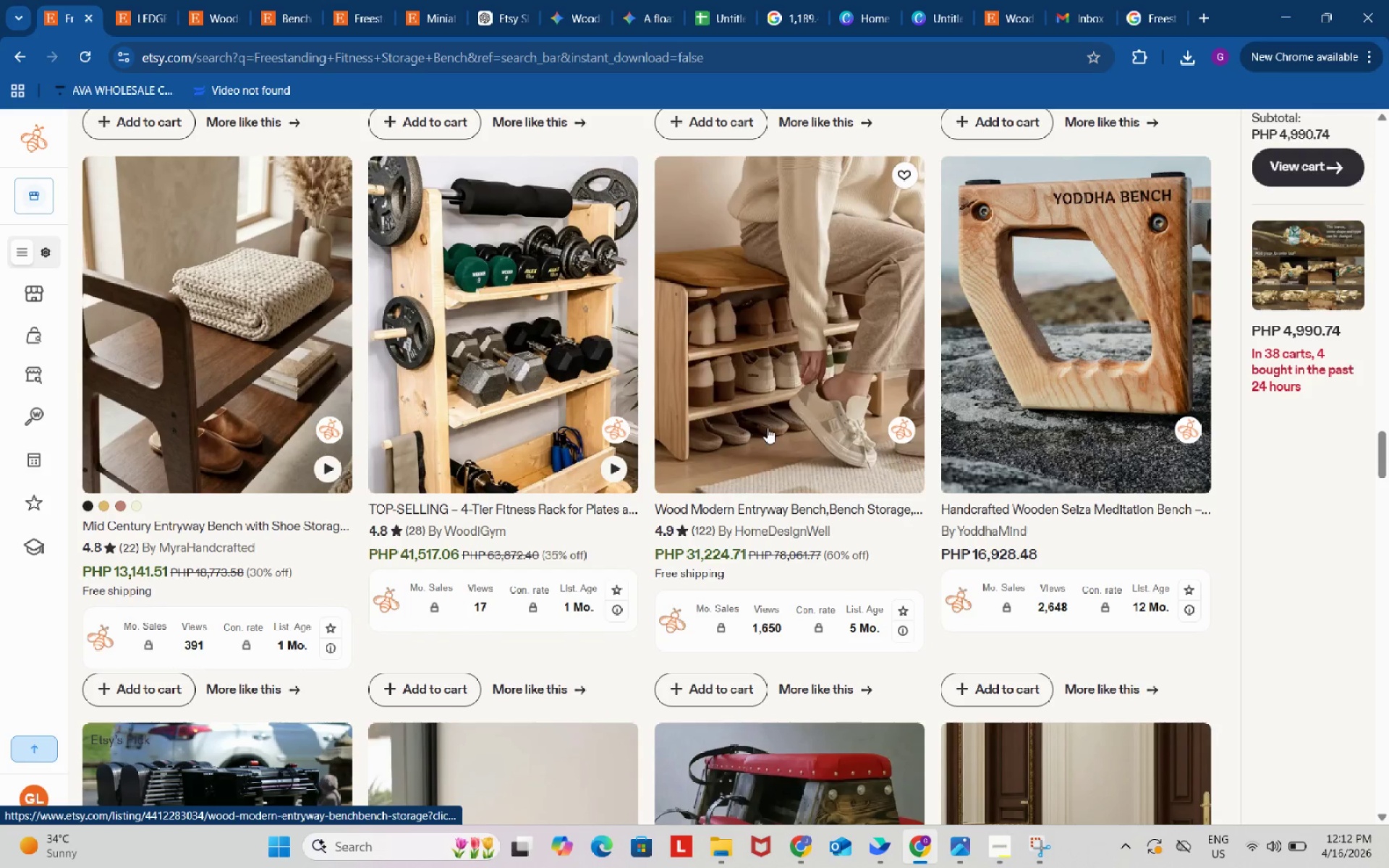 
scroll: coordinate [767, 427], scroll_direction: down, amount: 6.0
 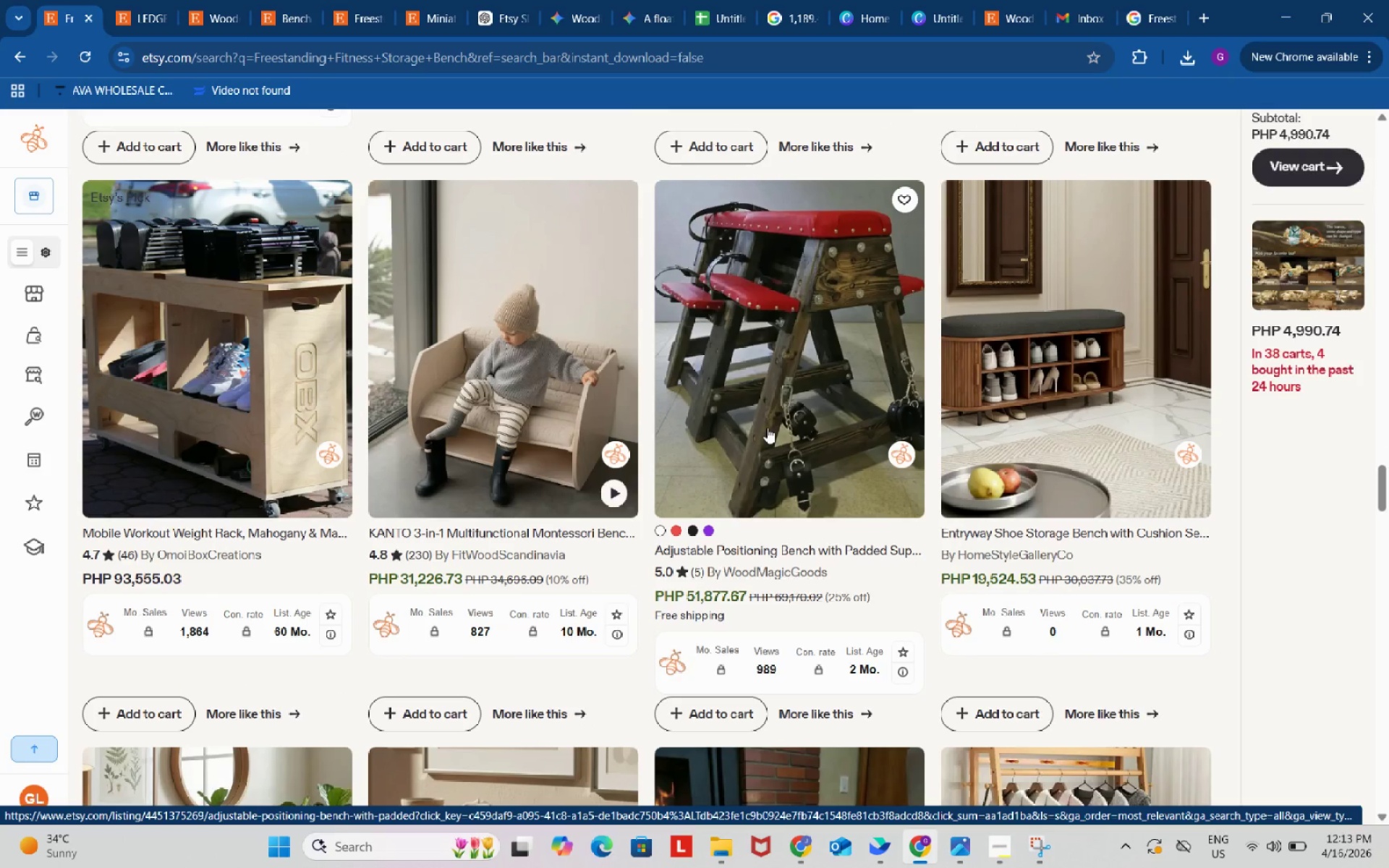 
right_click([783, 303])
 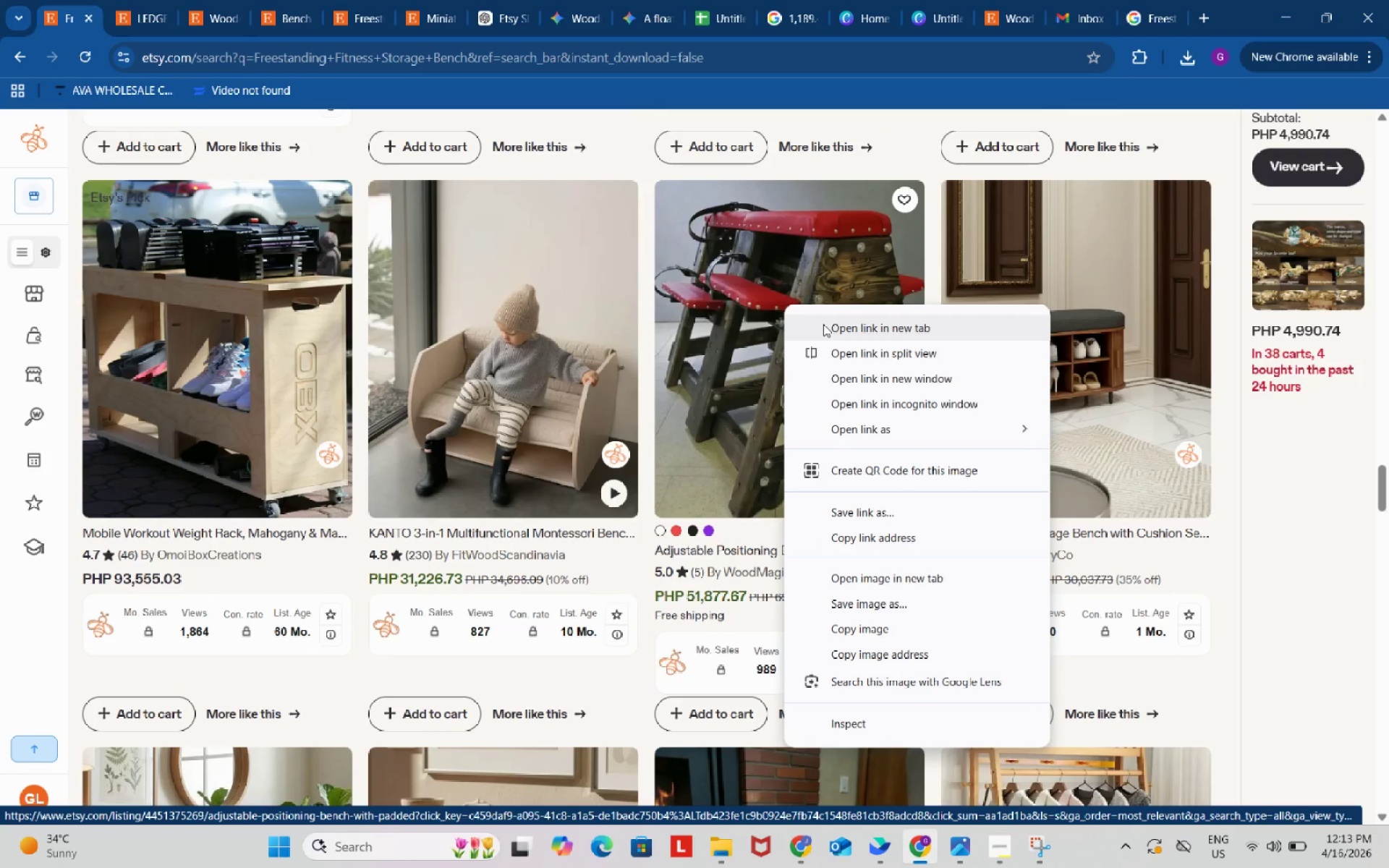 
left_click([823, 324])
 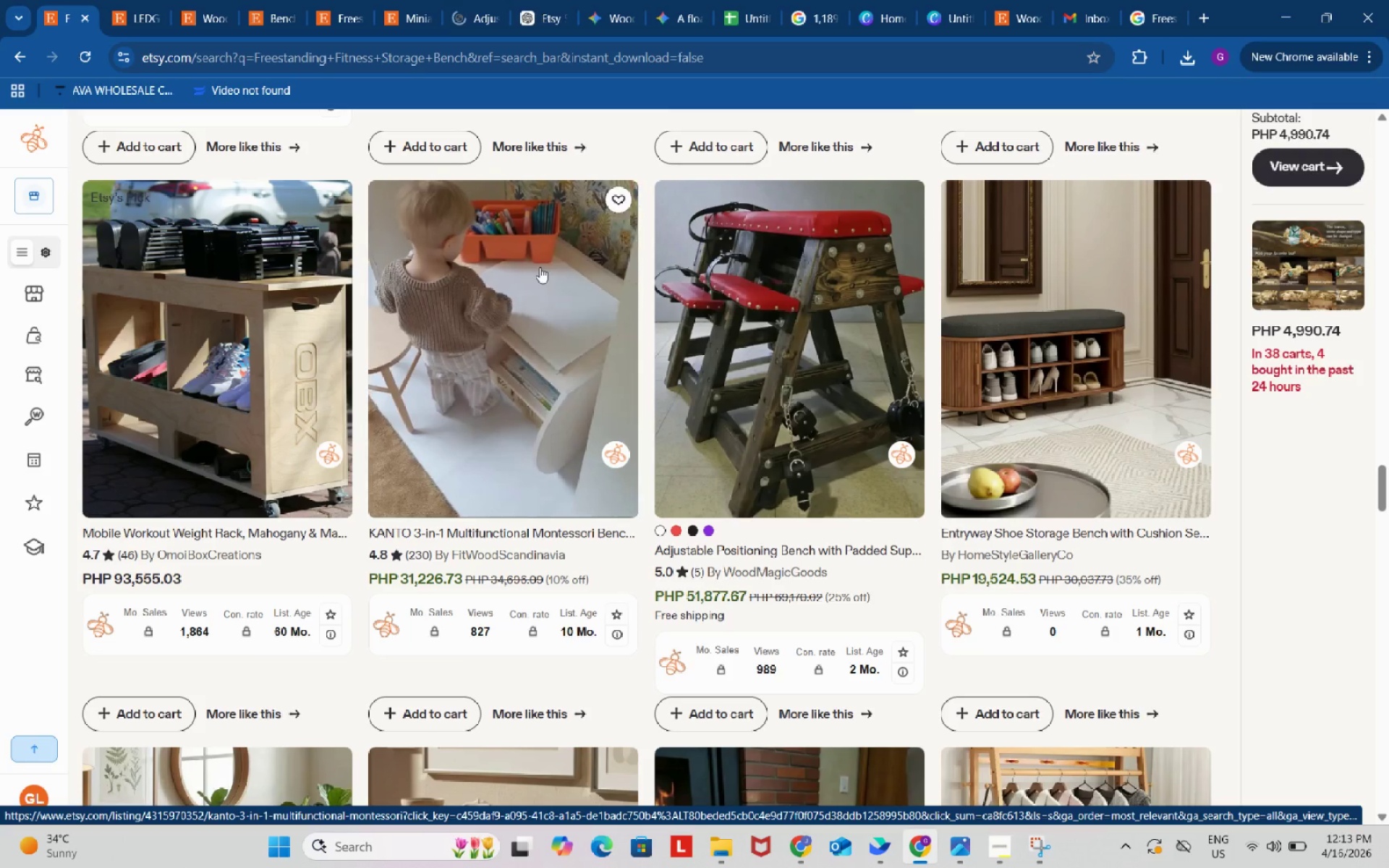 
wait(12.23)
 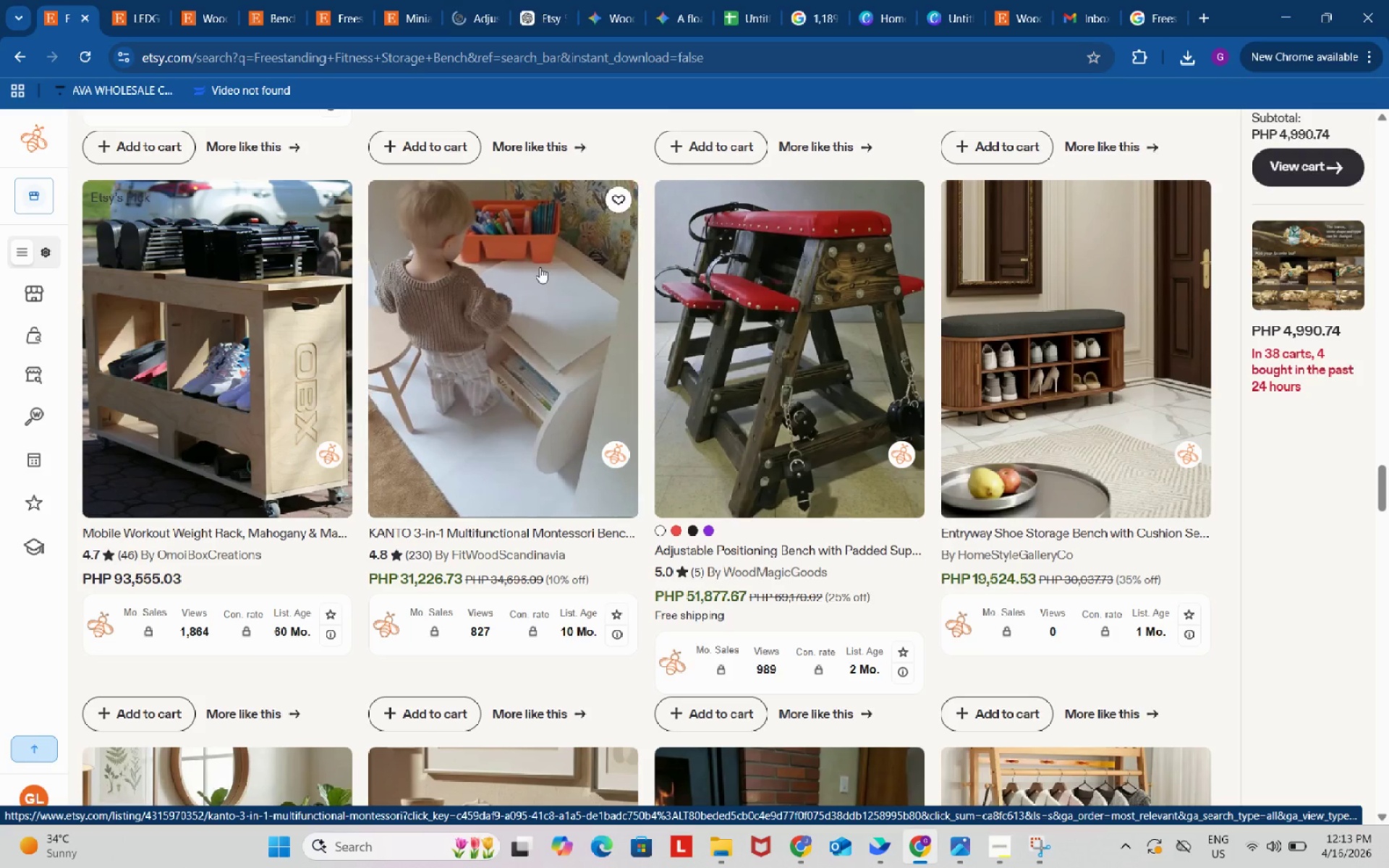 
scroll: coordinate [636, 512], scroll_direction: down, amount: 18.0
 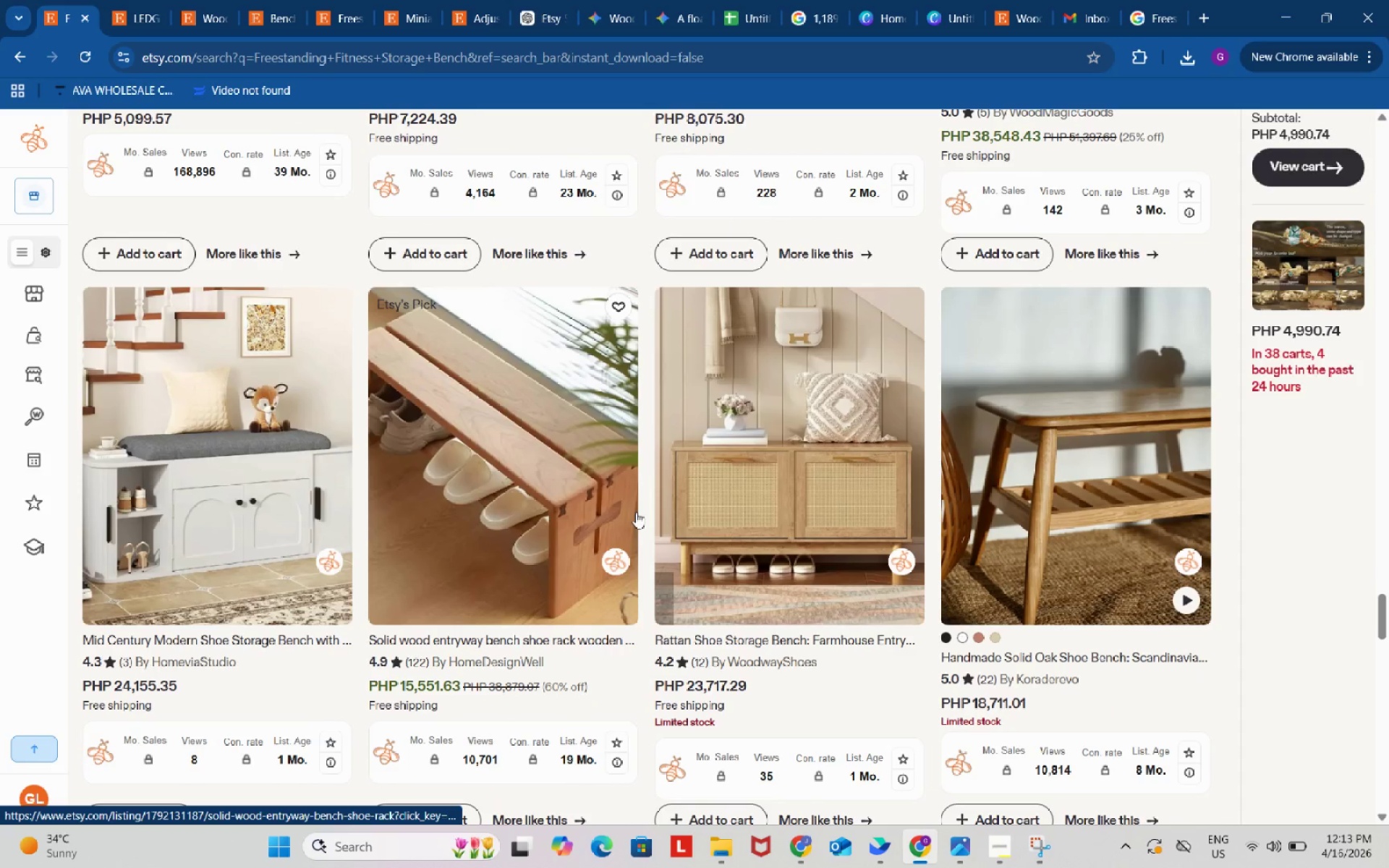 
scroll: coordinate [636, 512], scroll_direction: down, amount: 14.0
 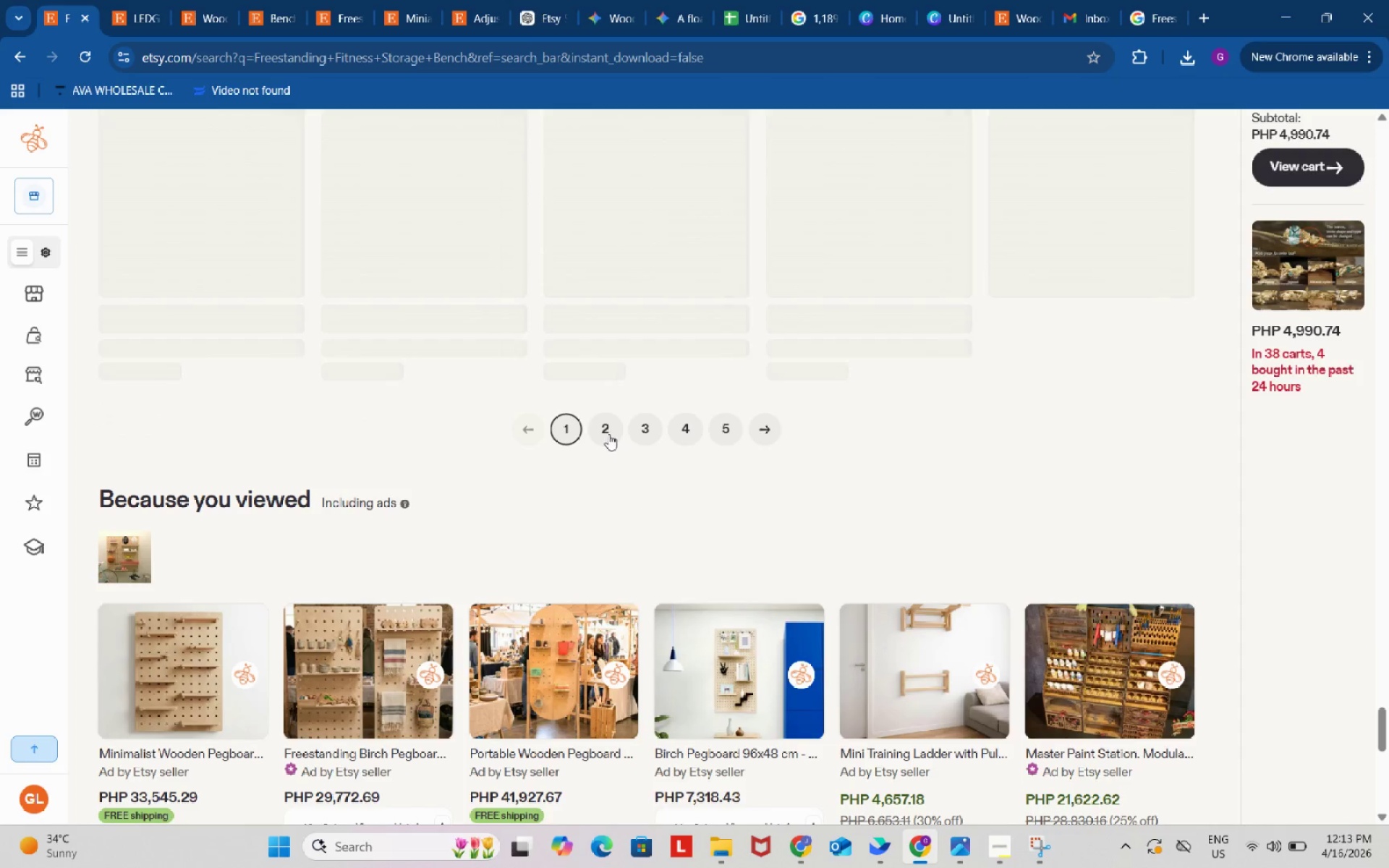 
left_click([607, 433])
 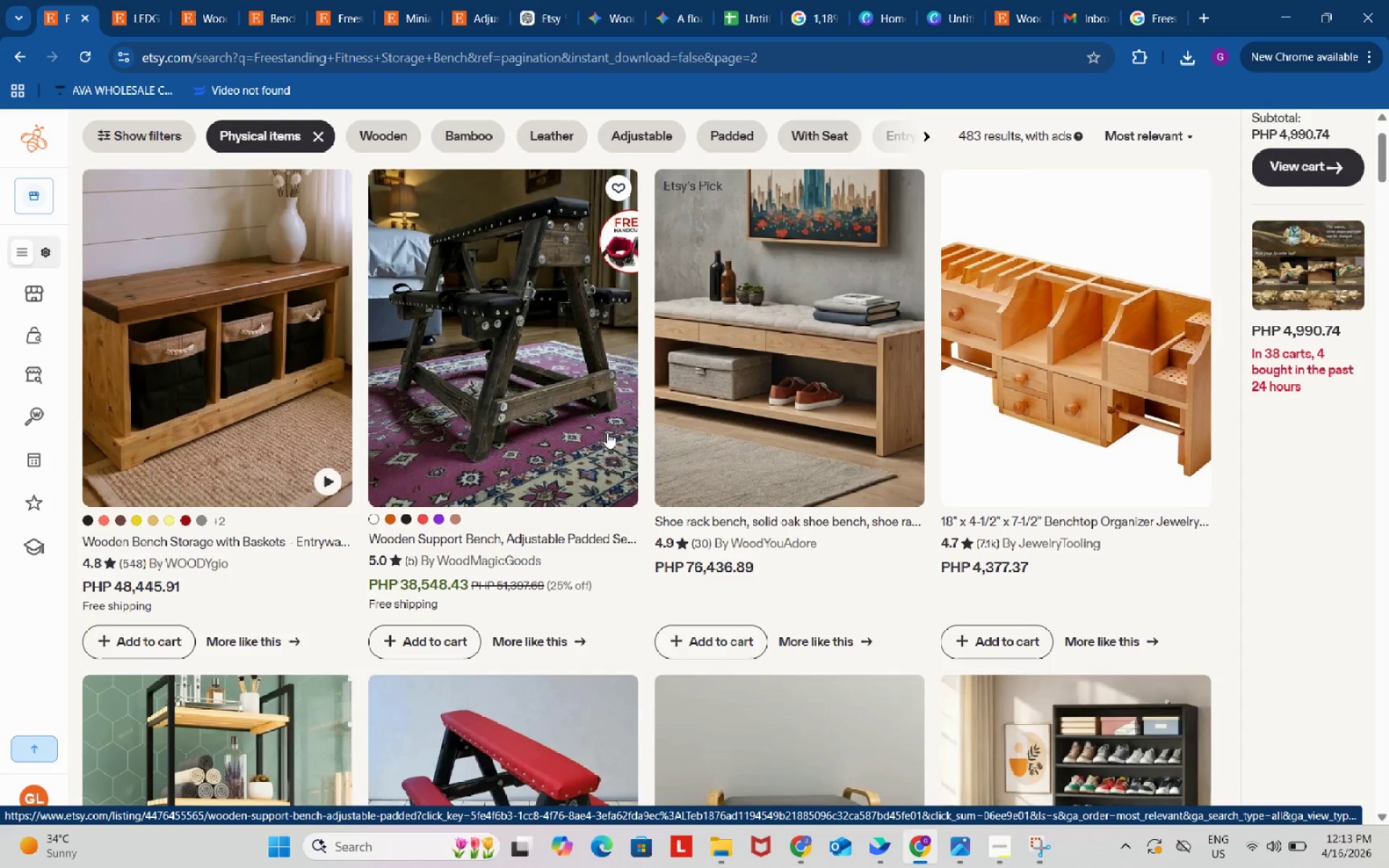 
wait(7.19)
 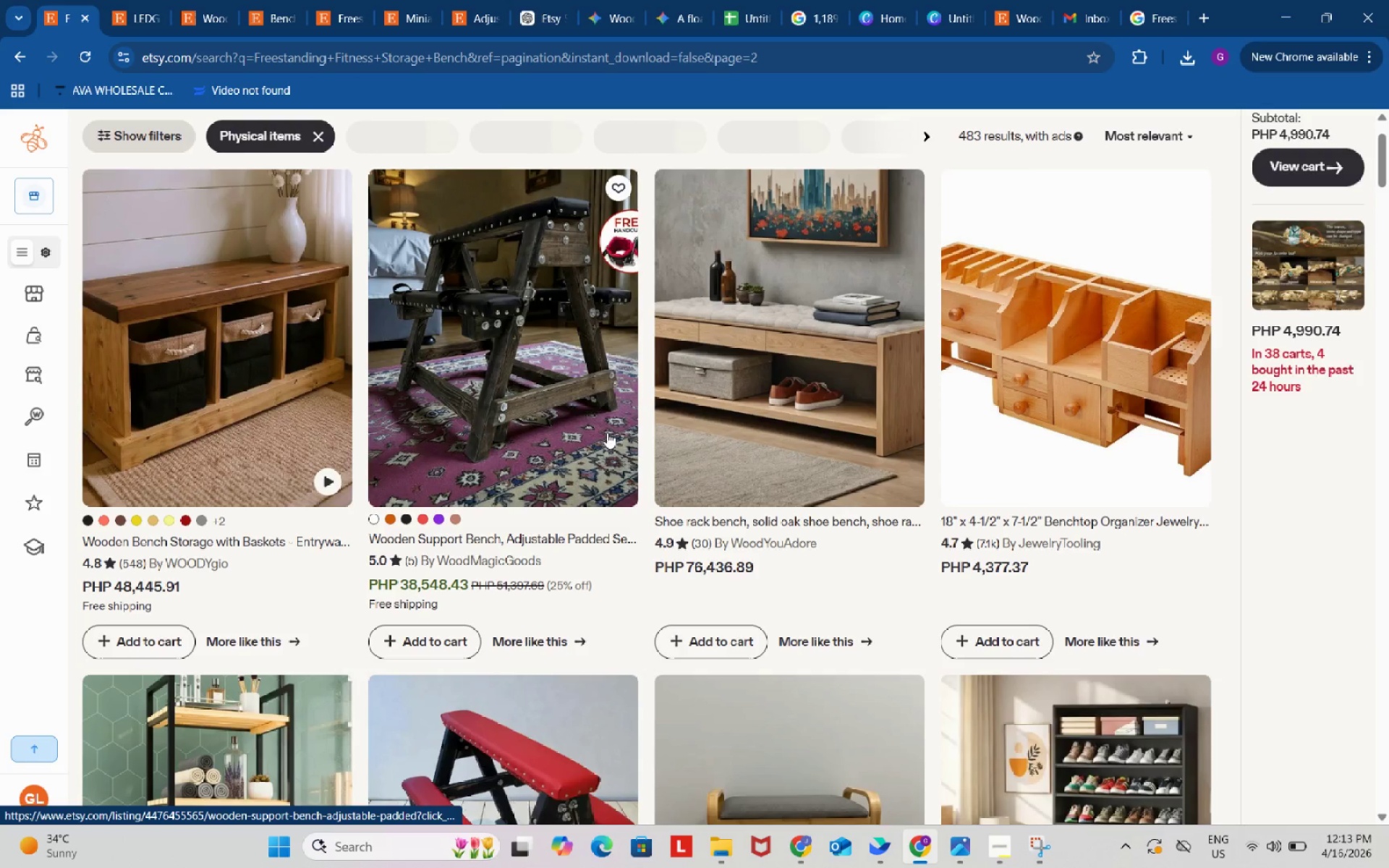 
scroll: coordinate [607, 427], scroll_direction: down, amount: 4.0
 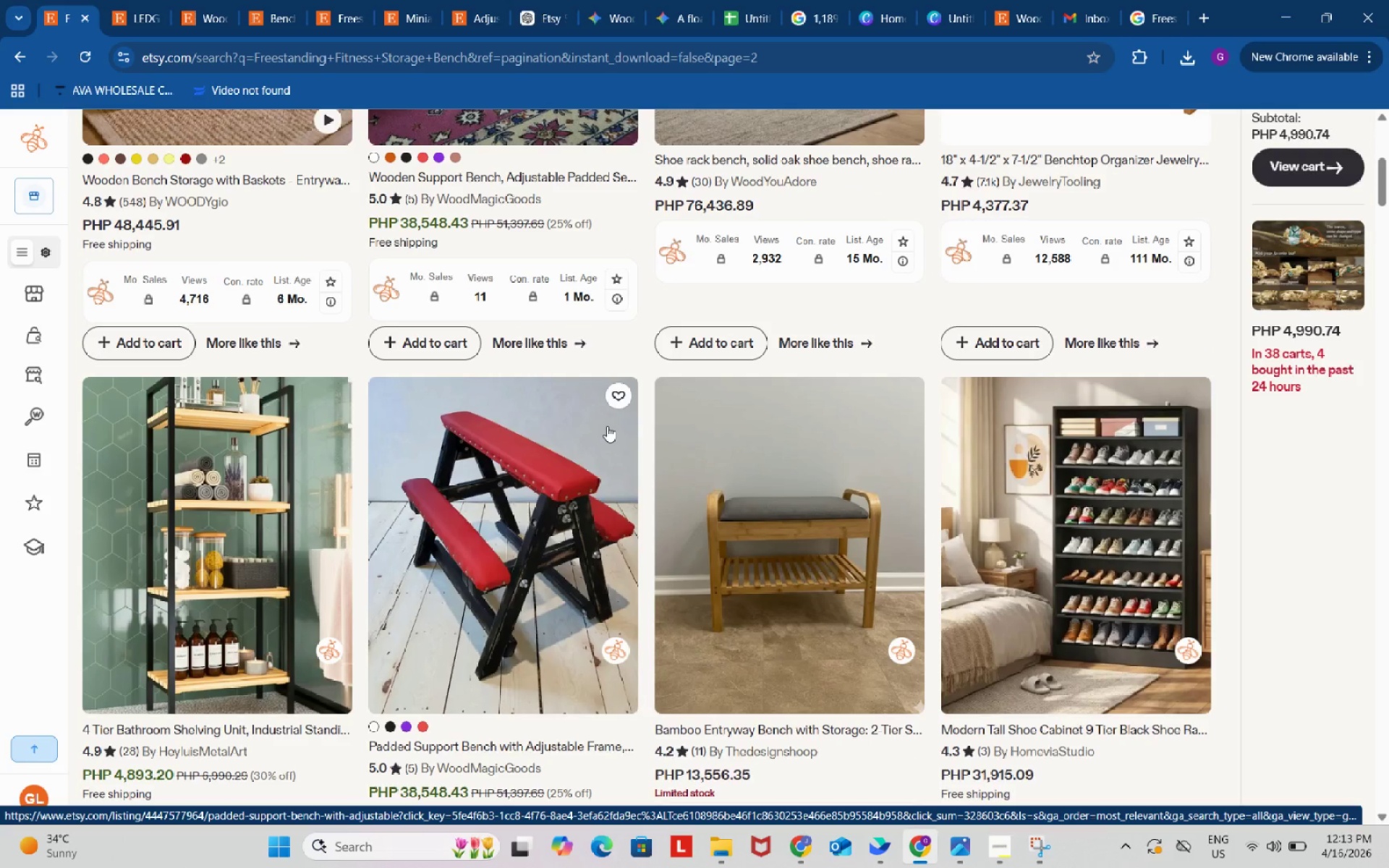 
wait(7.93)
 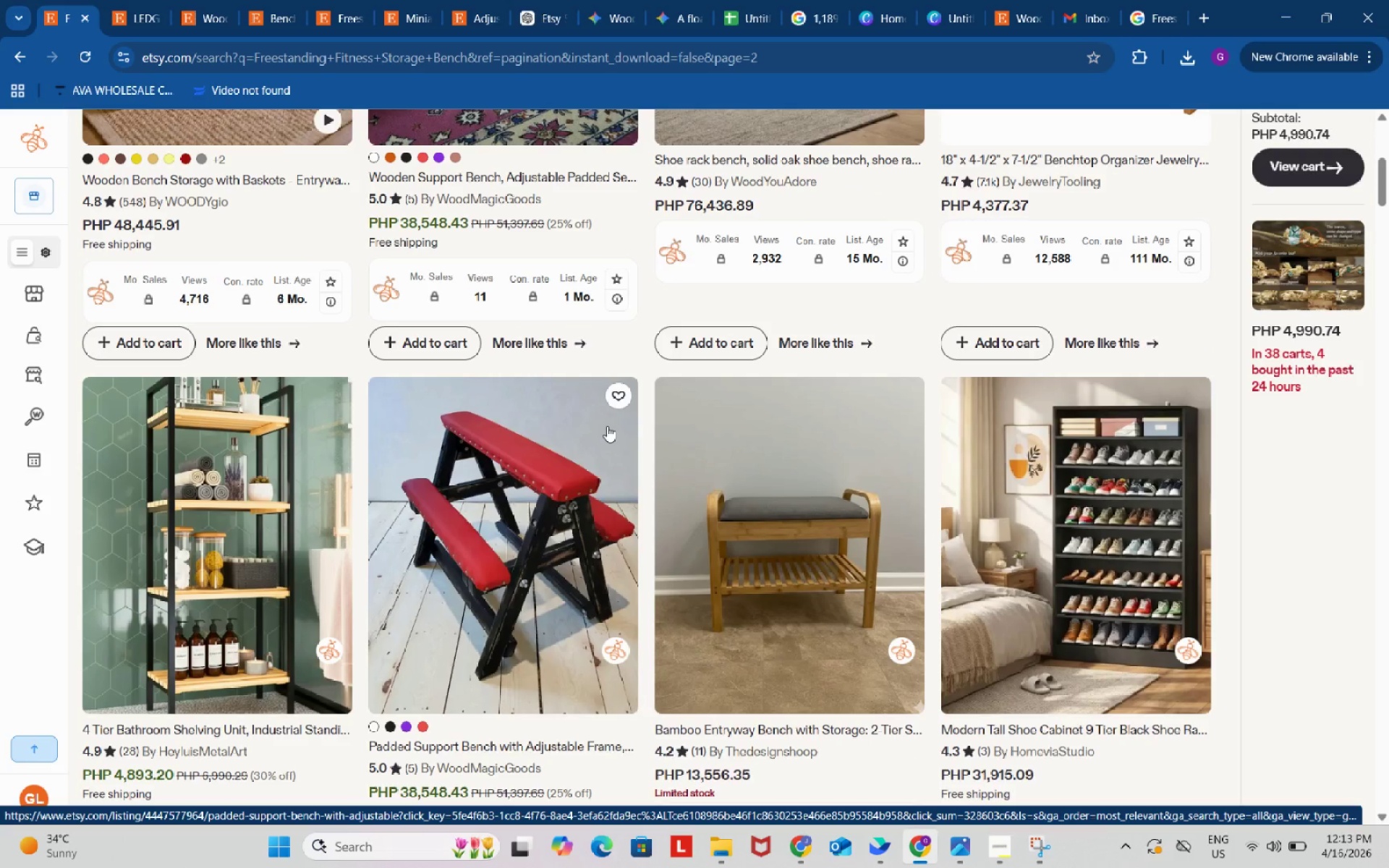 
scroll: coordinate [606, 427], scroll_direction: down, amount: 26.0
 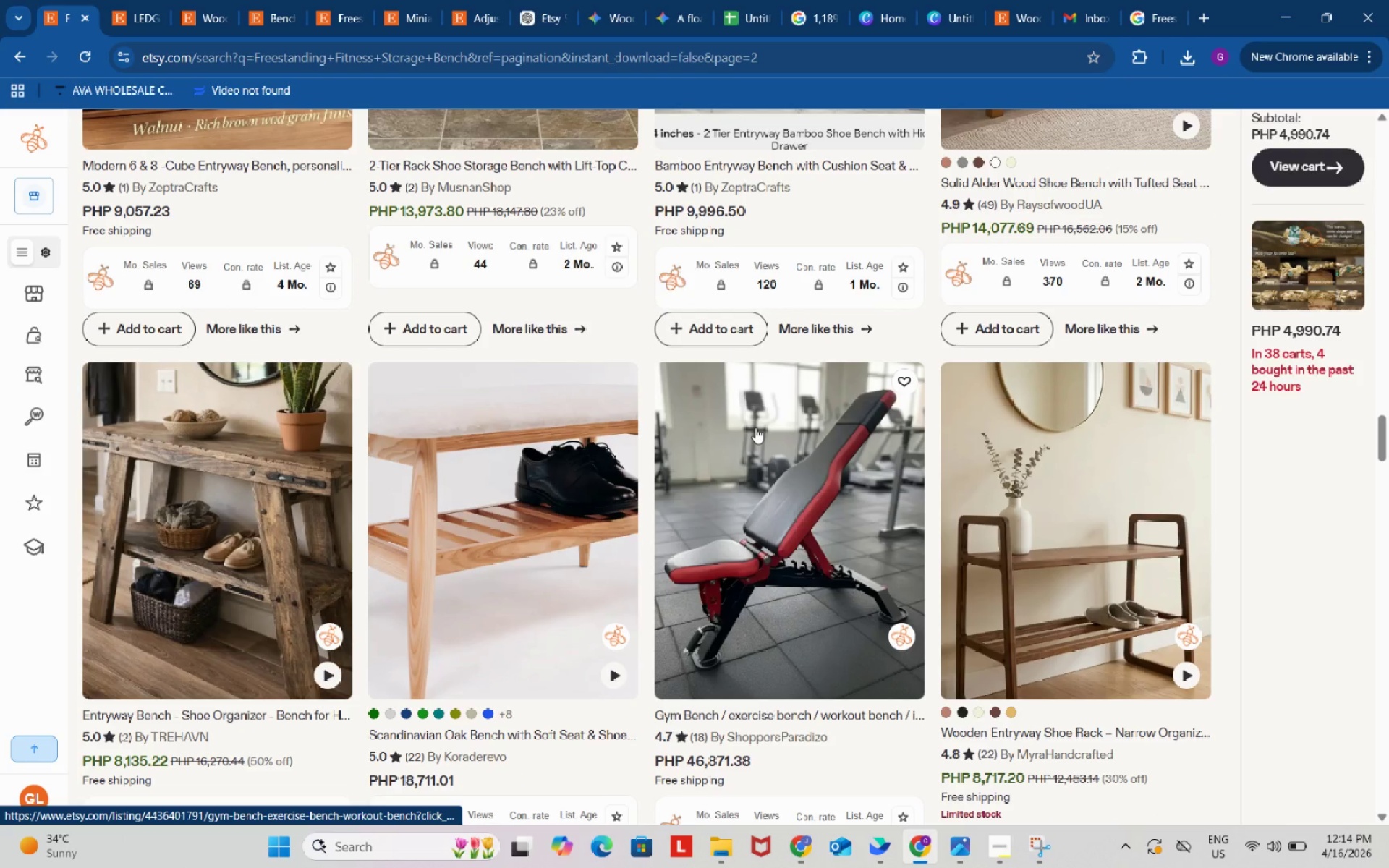 
scroll: coordinate [756, 422], scroll_direction: down, amount: 3.0
 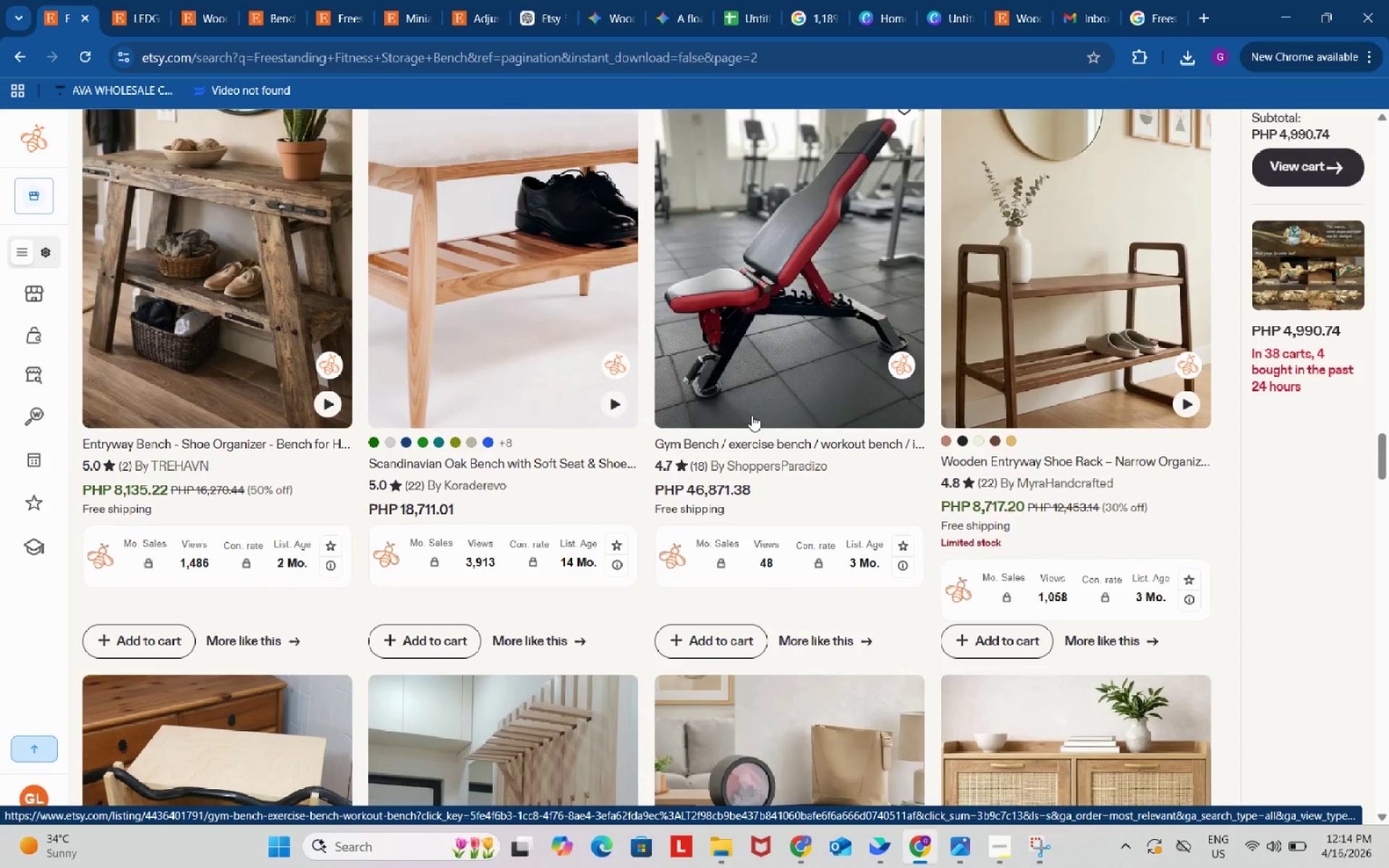 
left_click([134, 4])
 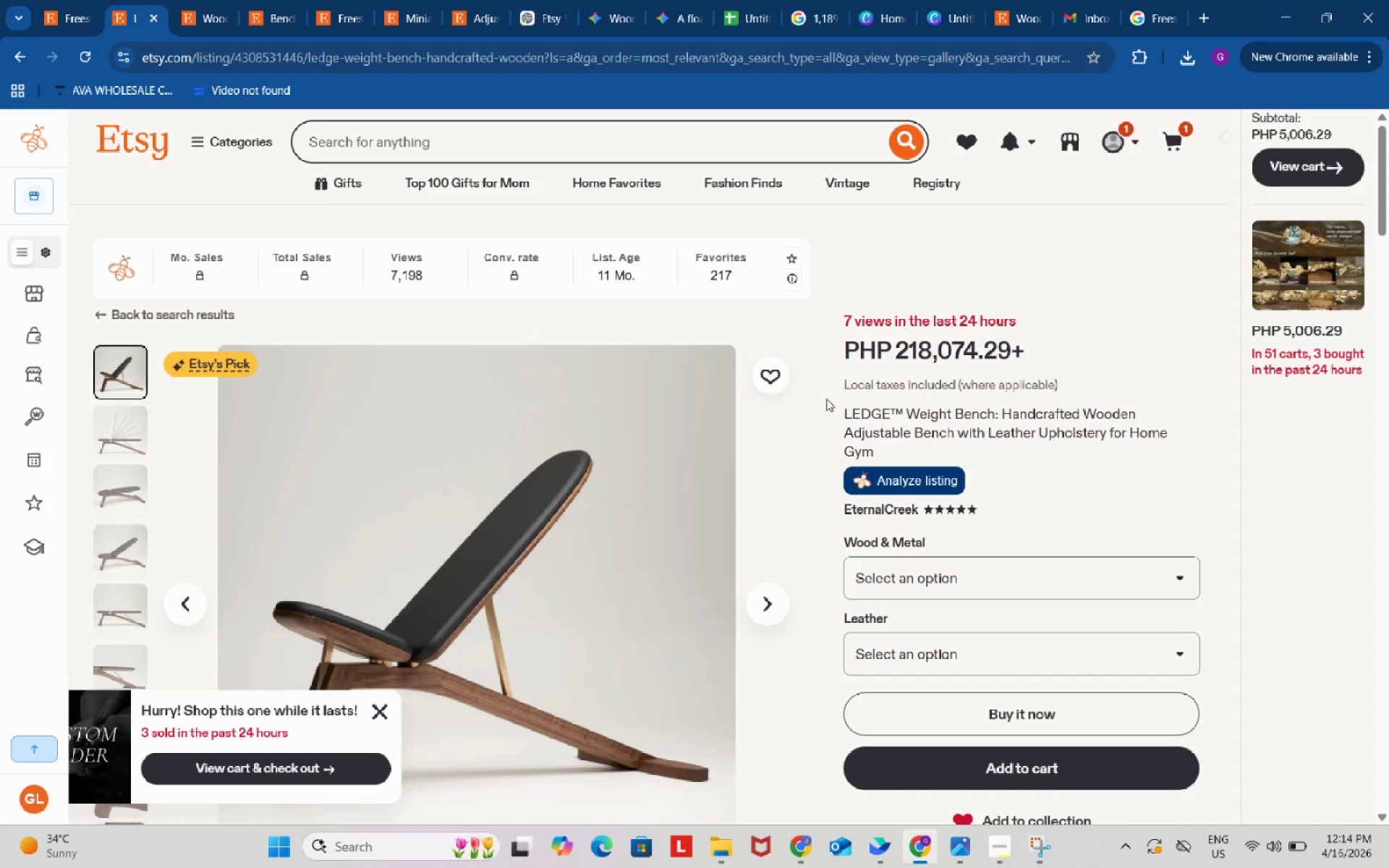 
scroll: coordinate [946, 420], scroll_direction: down, amount: 4.0
 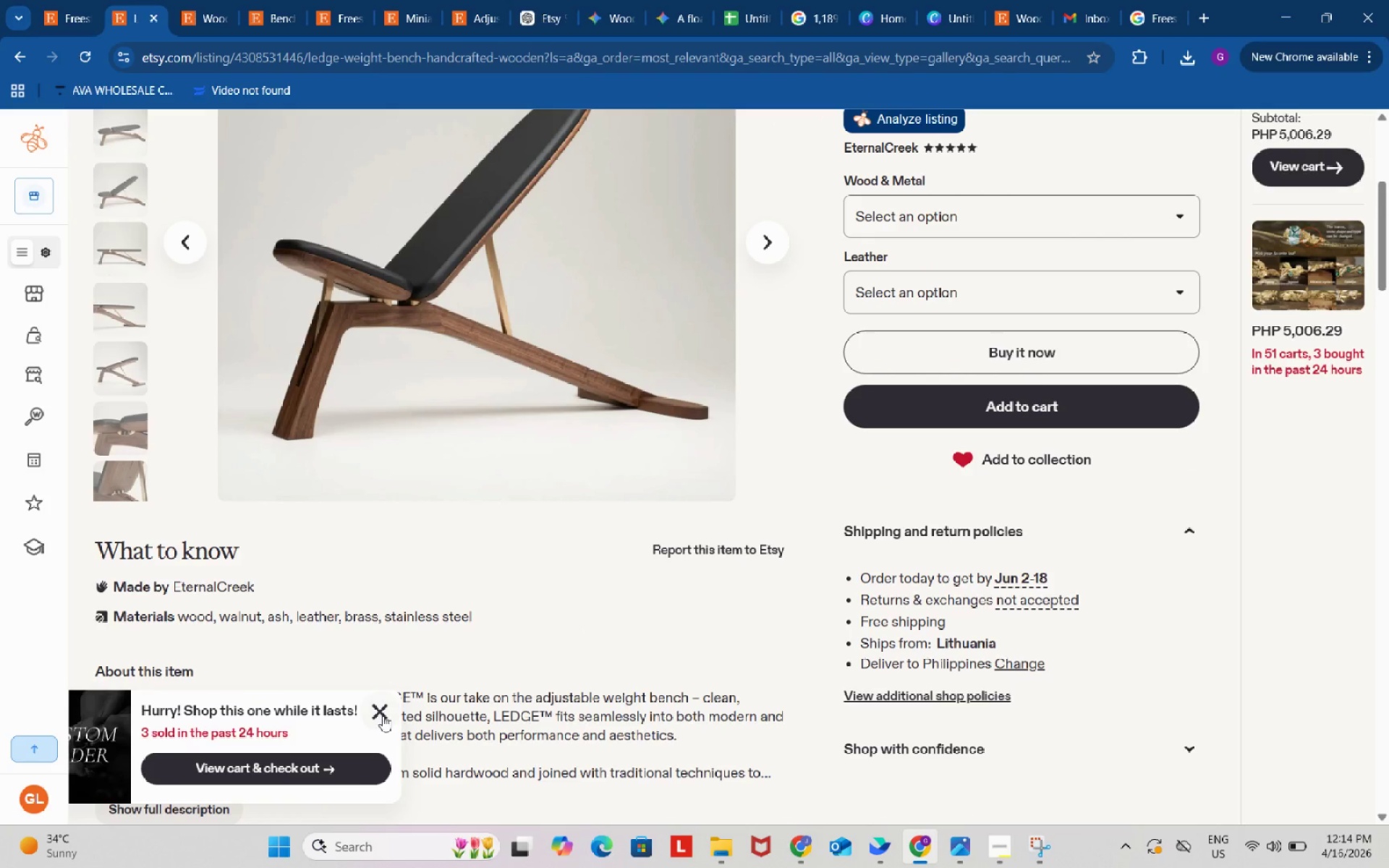 
left_click([380, 712])
 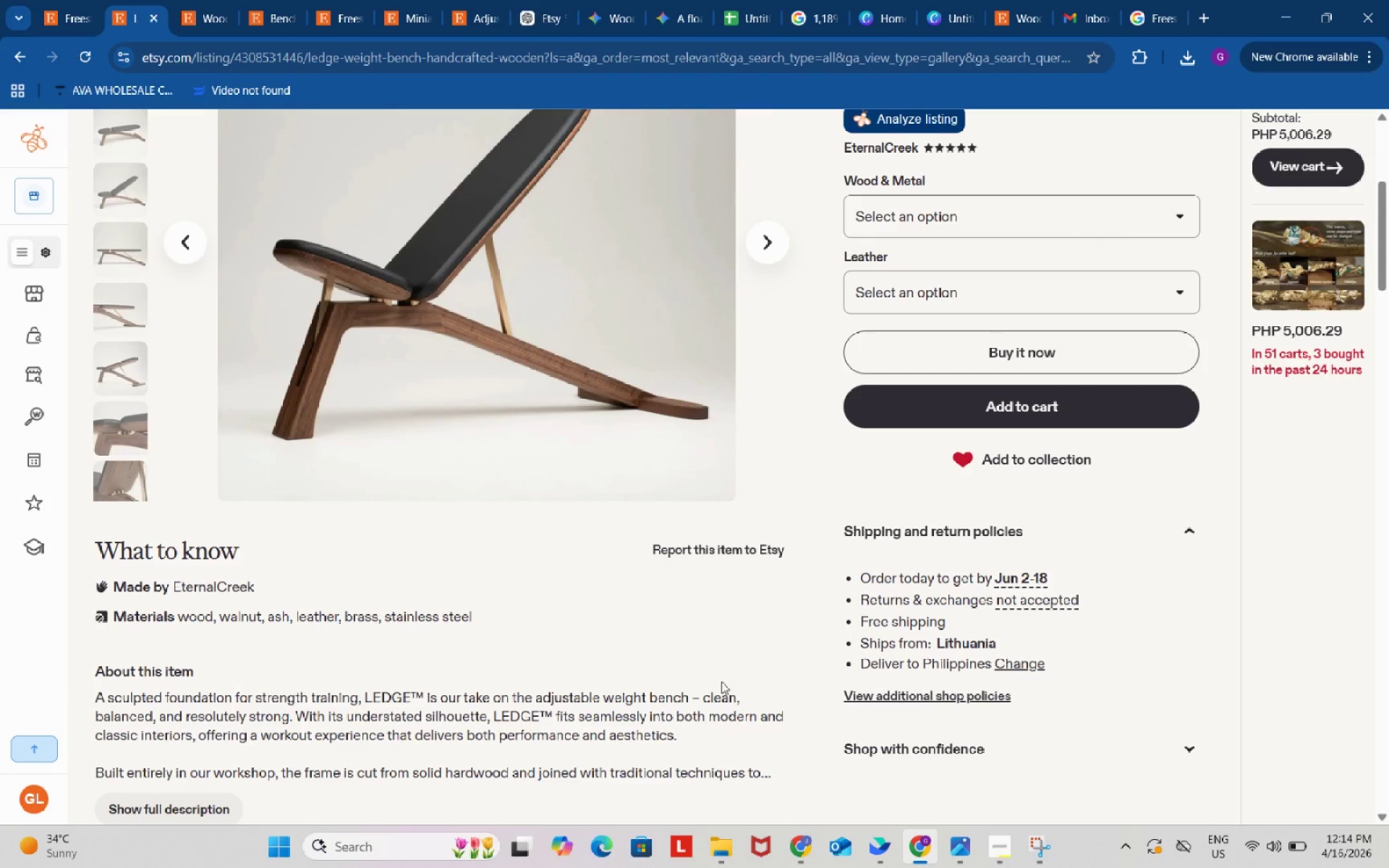 
scroll: coordinate [807, 540], scroll_direction: down, amount: 8.0
 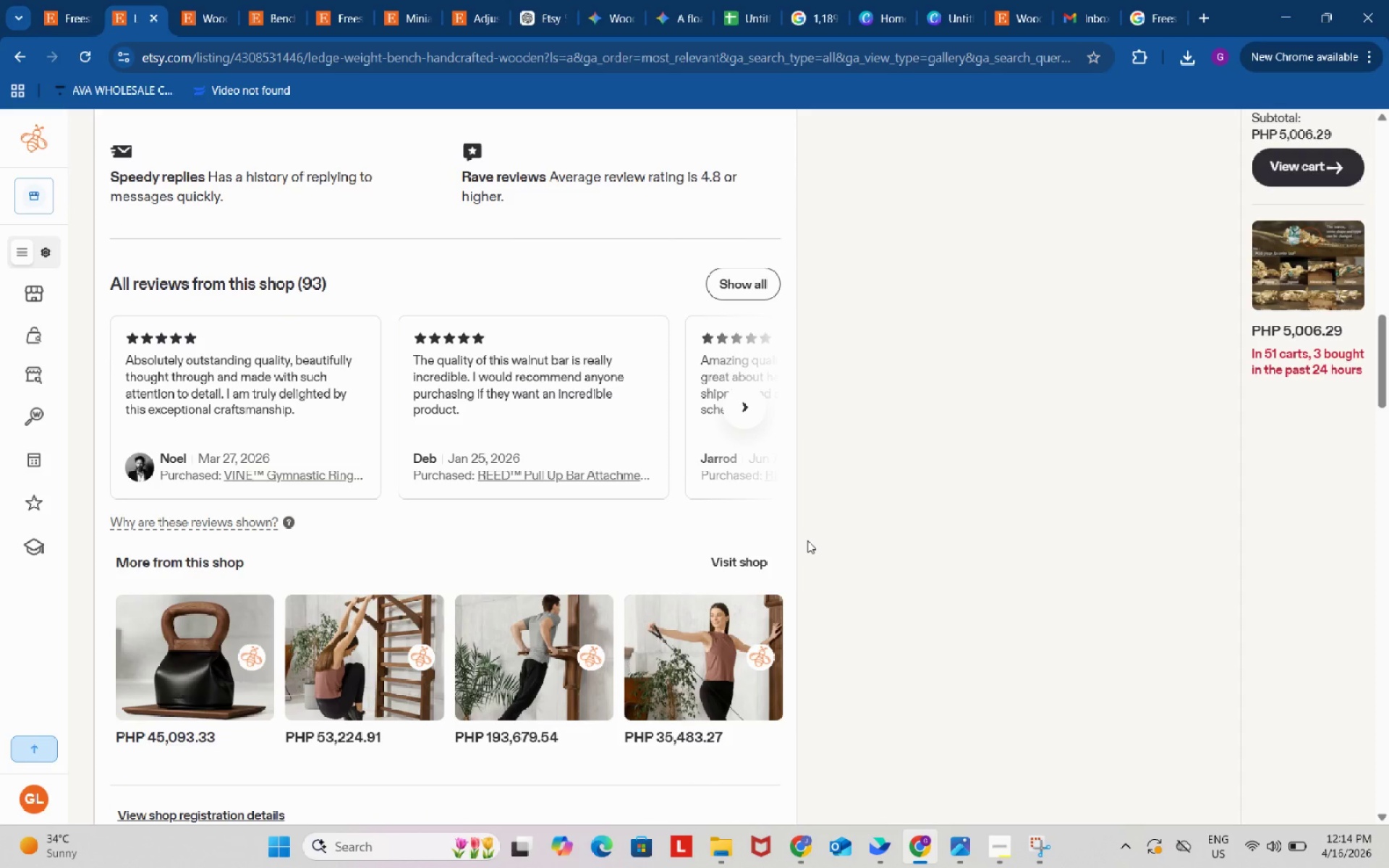 
scroll: coordinate [807, 540], scroll_direction: up, amount: 11.0
 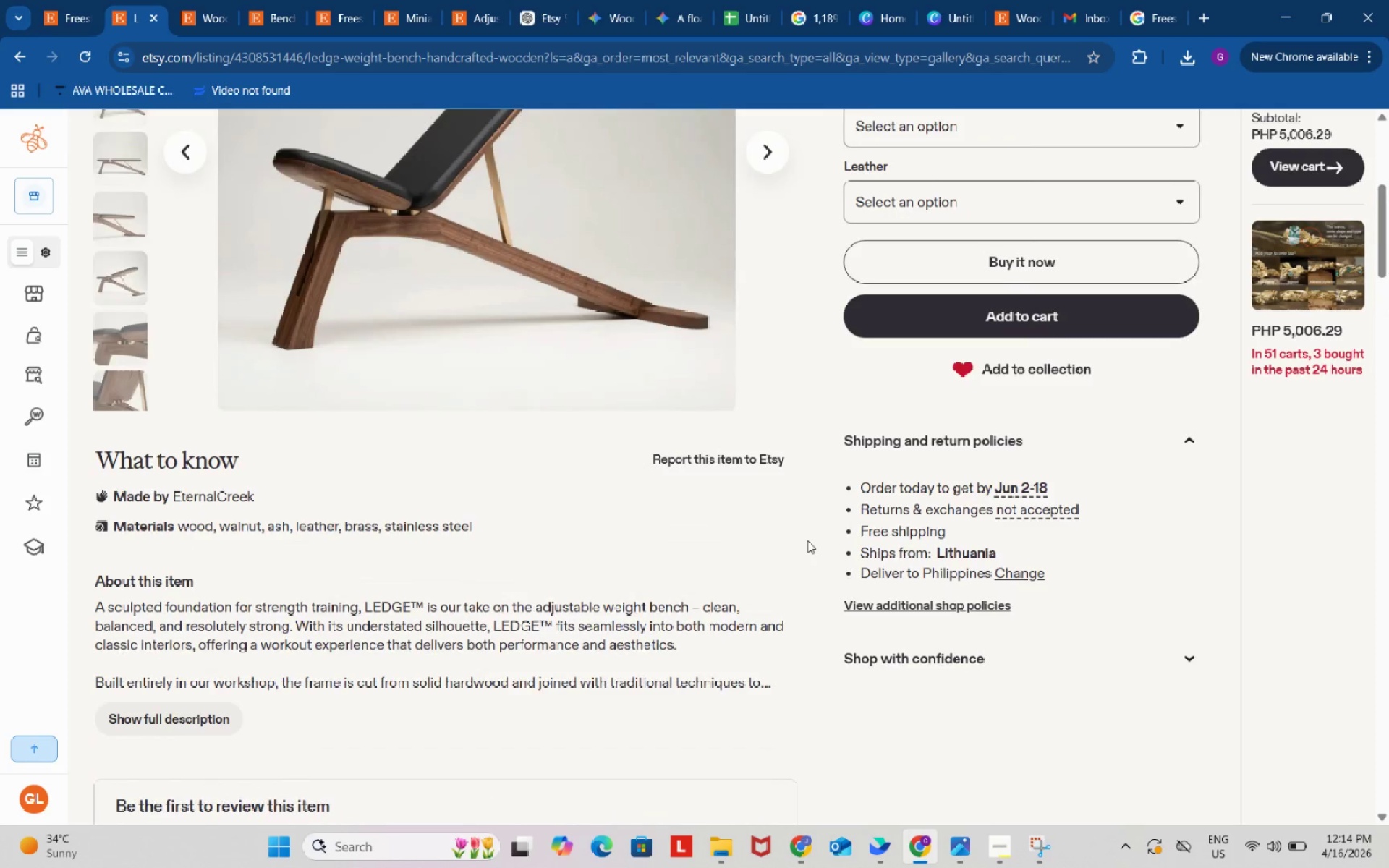 
scroll: coordinate [807, 540], scroll_direction: down, amount: 4.0
 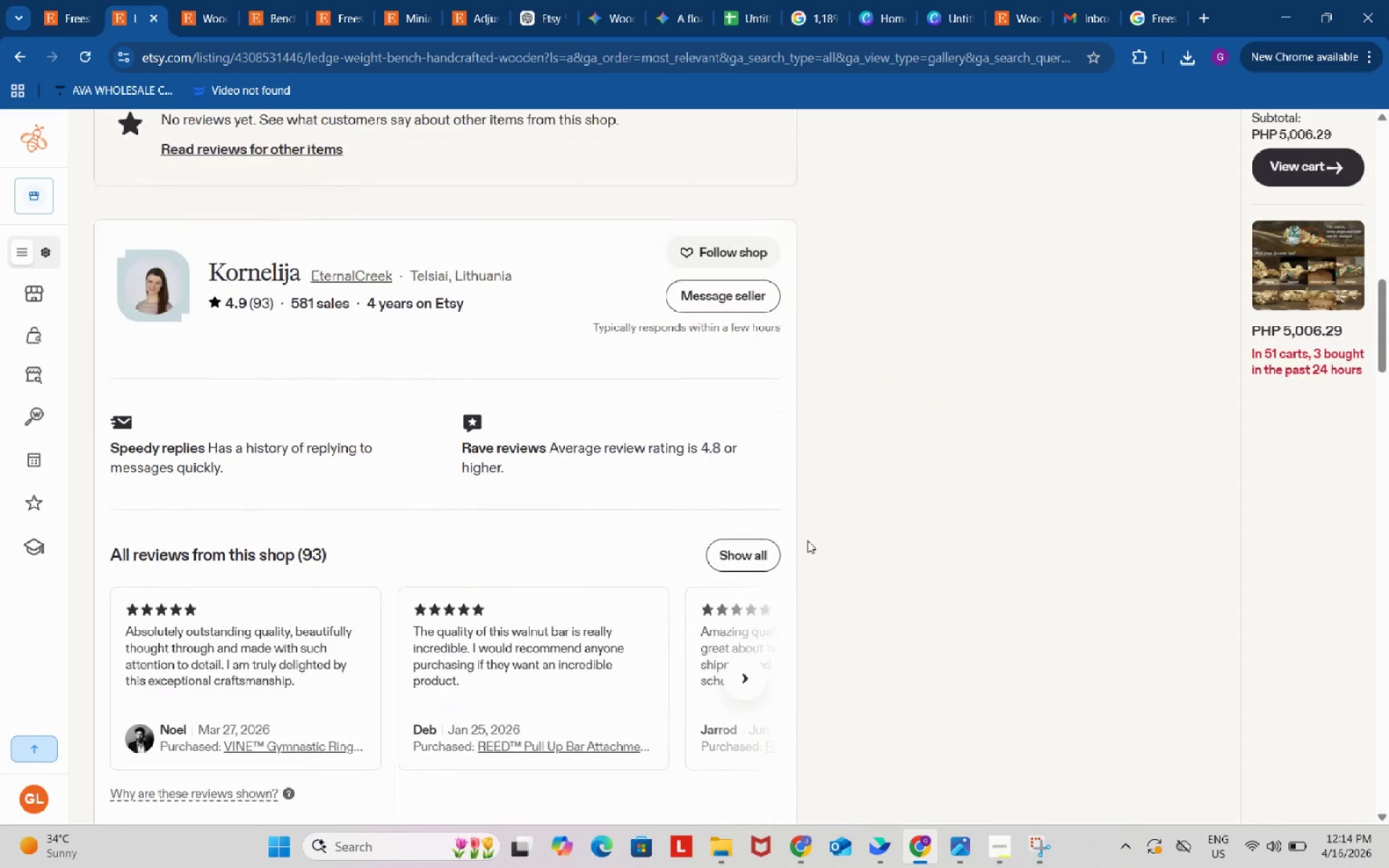 
scroll: coordinate [807, 540], scroll_direction: up, amount: 11.0
 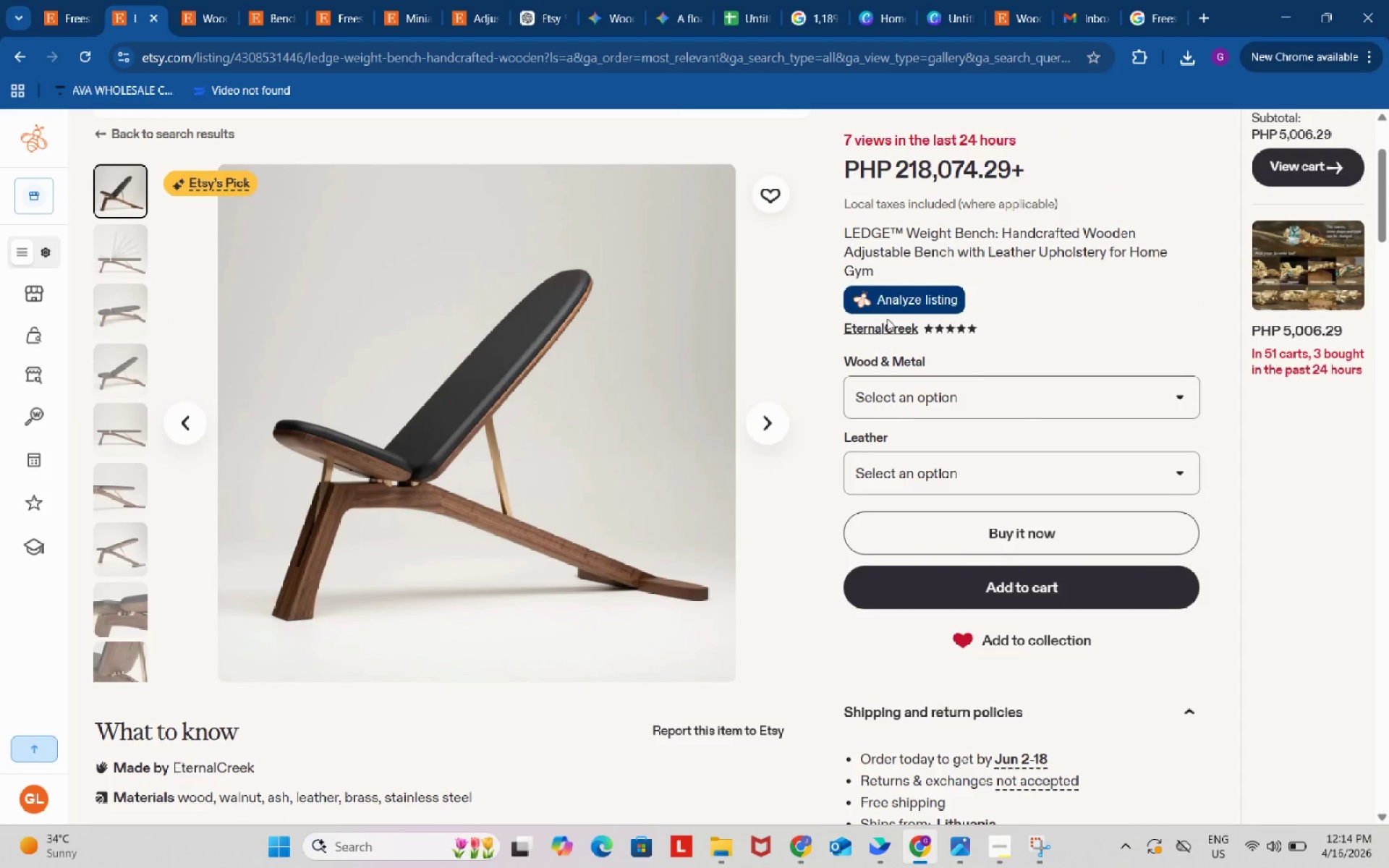 
left_click([898, 297])
 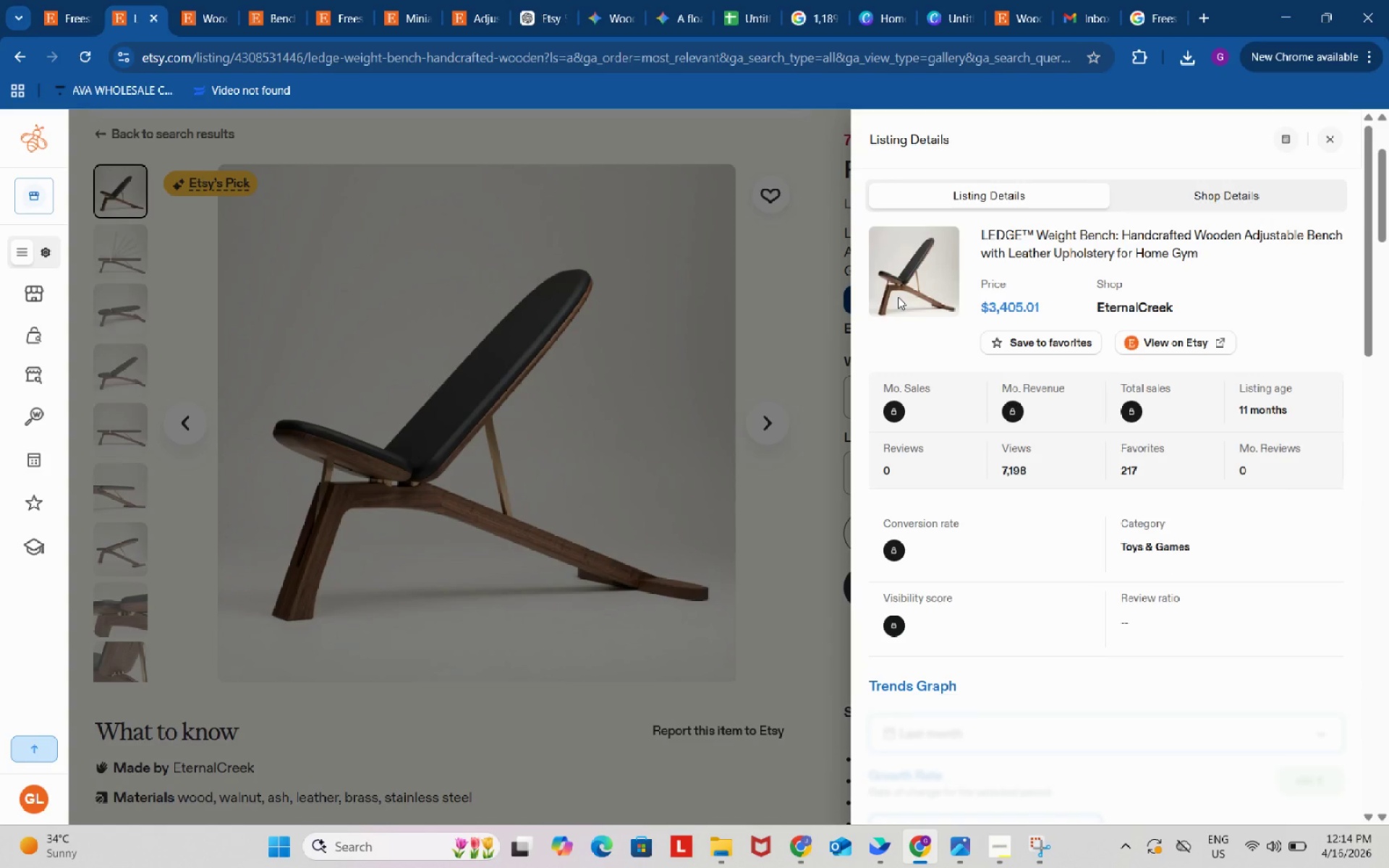 
scroll: coordinate [838, 611], scroll_direction: down, amount: 18.0
 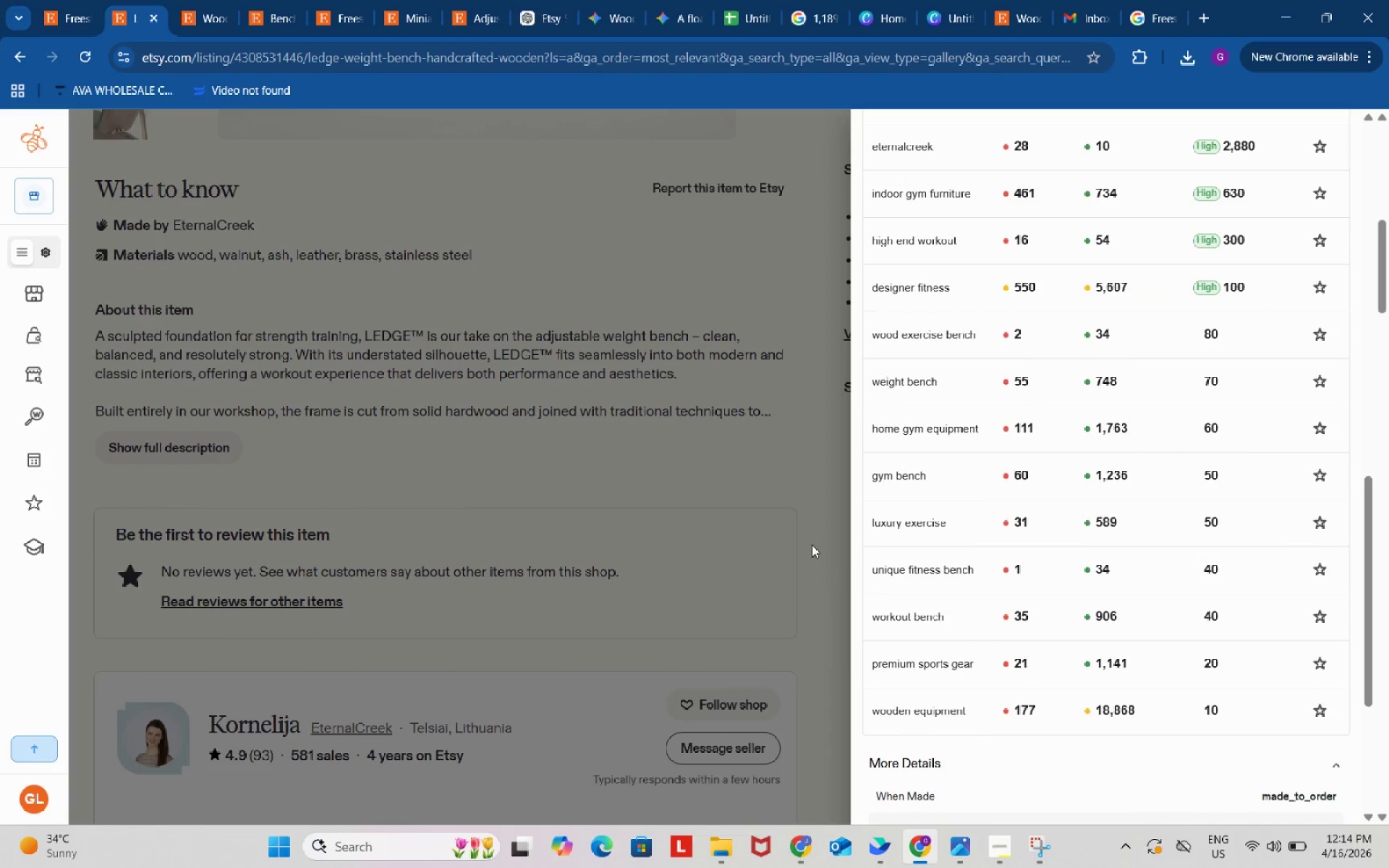 
left_click([812, 545])
 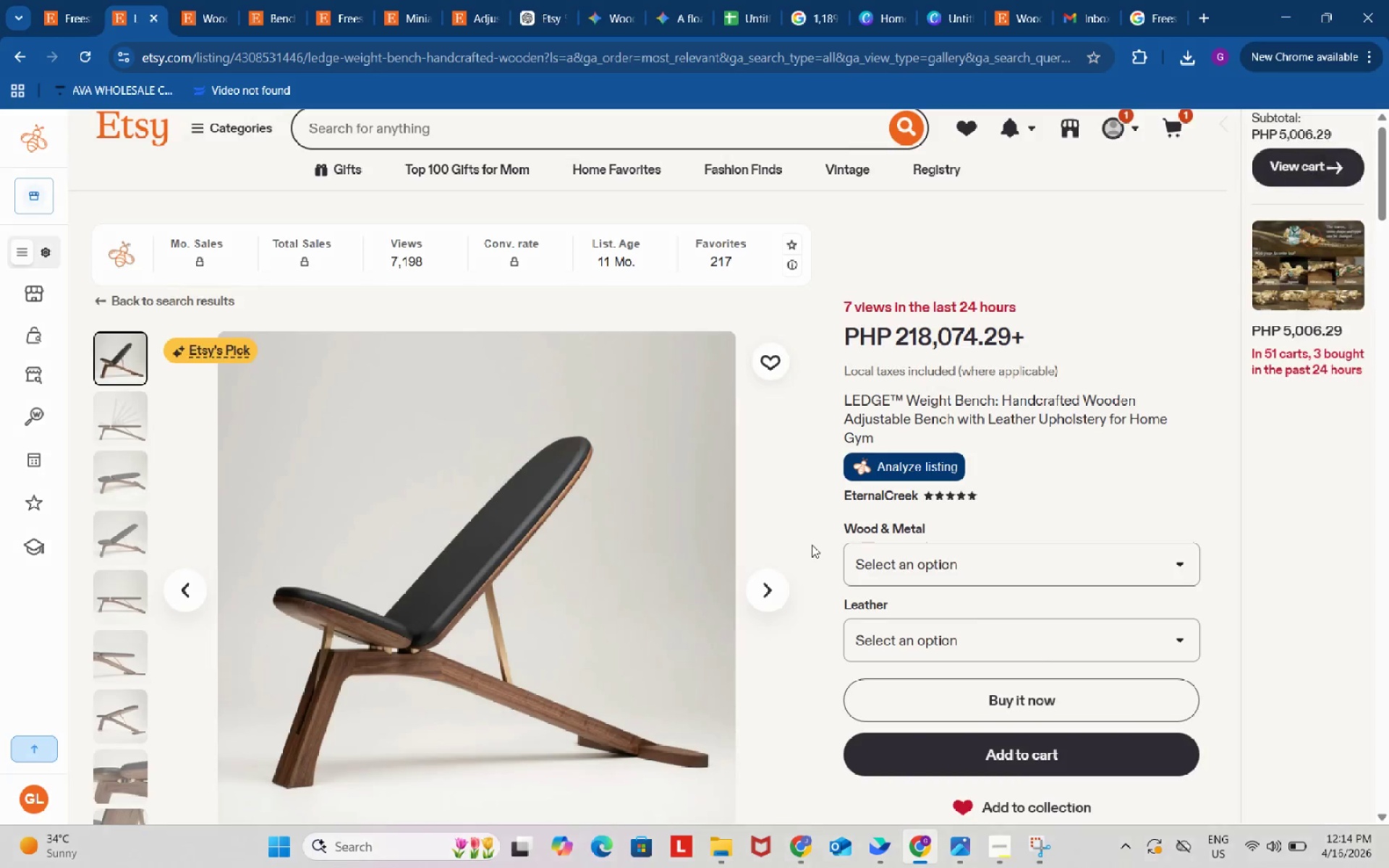 
scroll: coordinate [812, 545], scroll_direction: down, amount: 15.0
 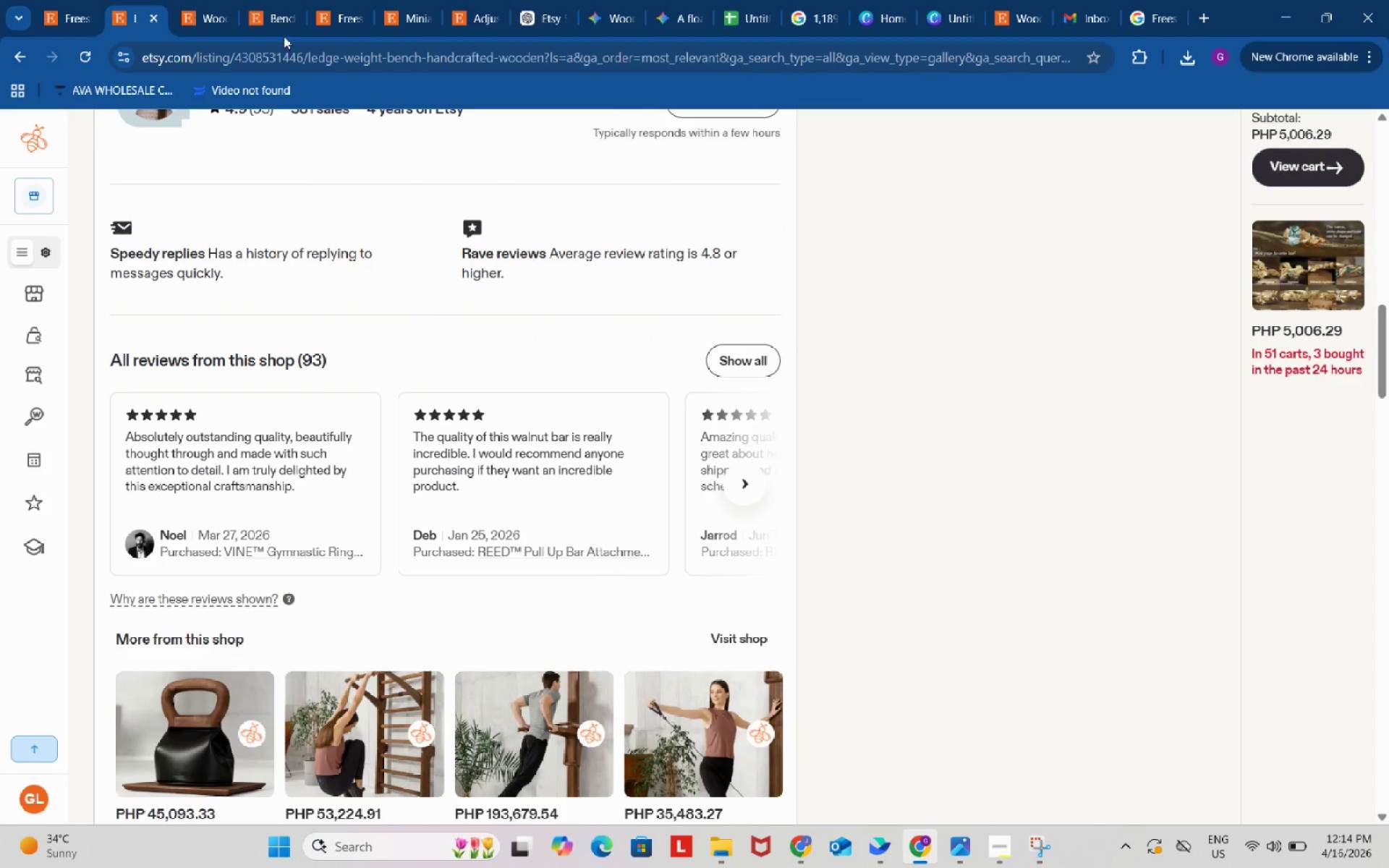 
left_click([203, 0])
 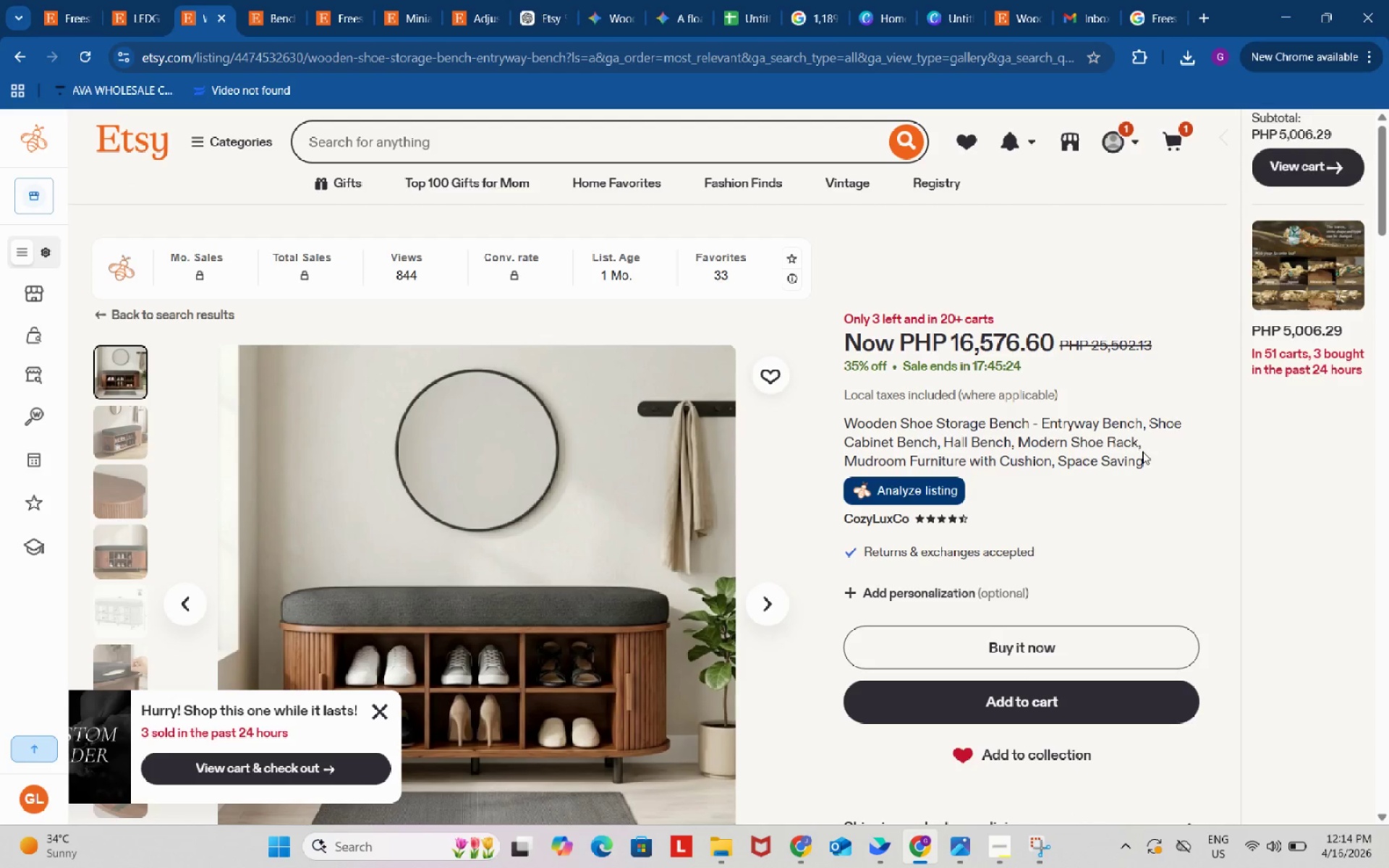 
scroll: coordinate [1142, 451], scroll_direction: down, amount: 2.0
 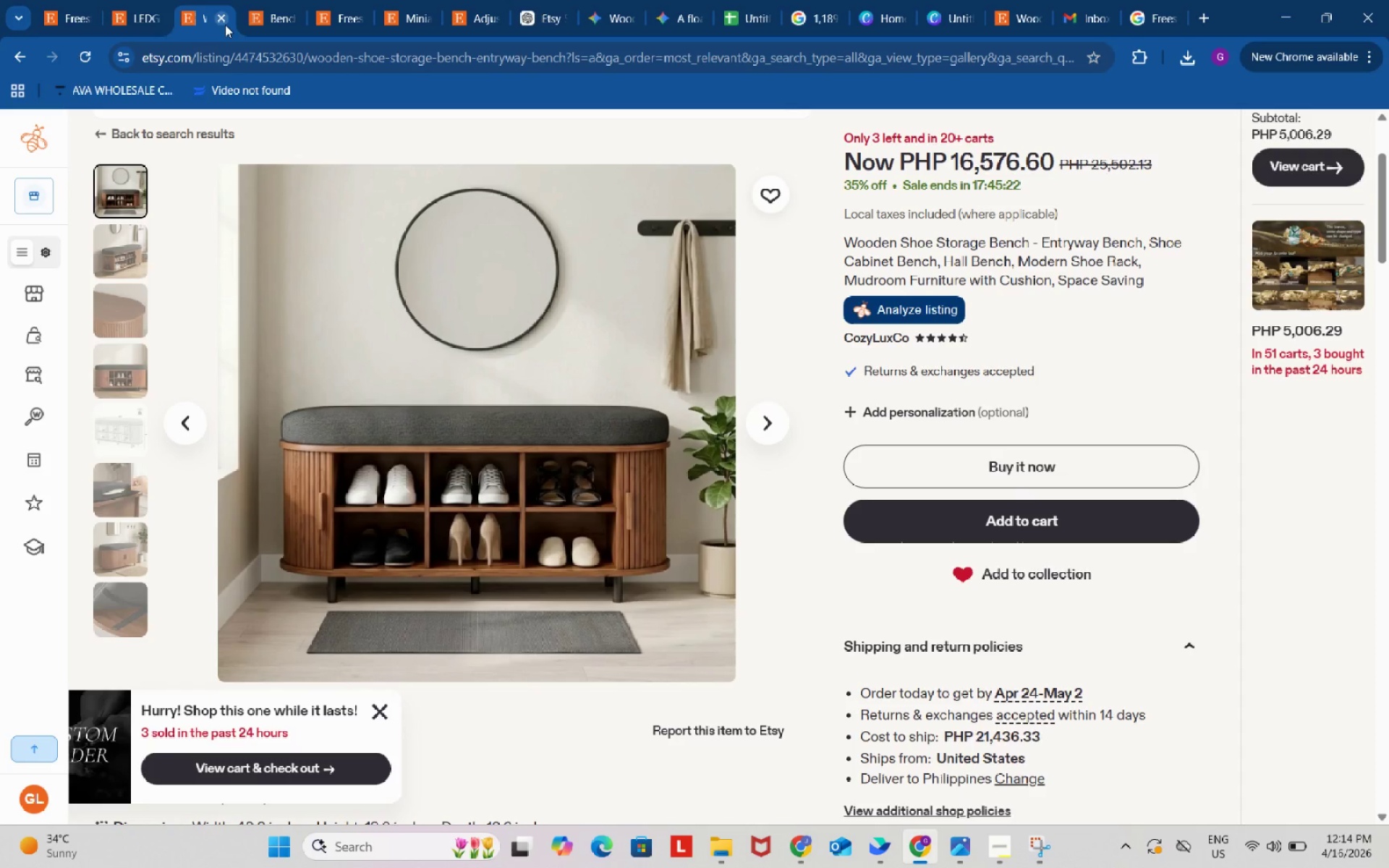 
left_click([224, 17])
 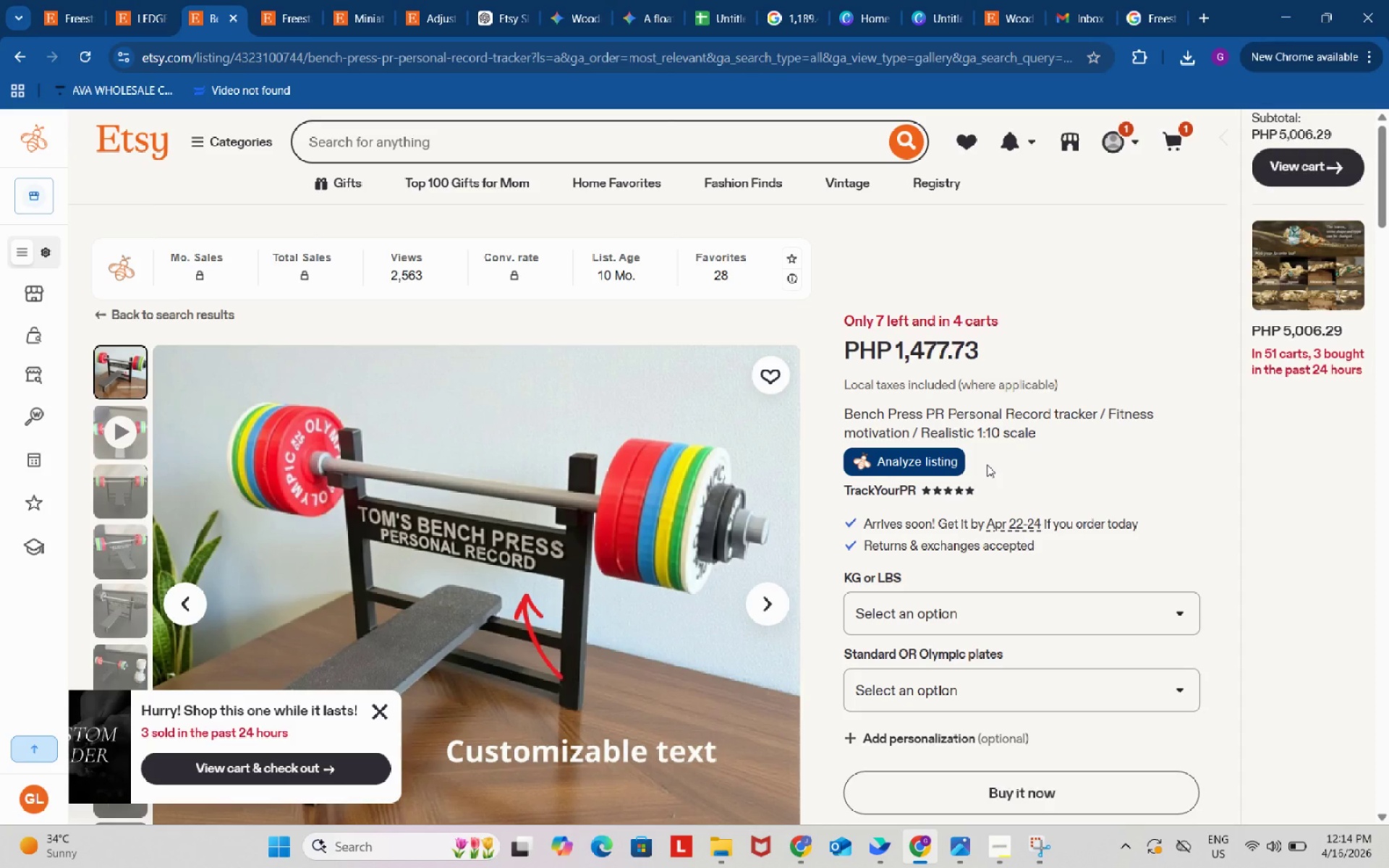 
scroll: coordinate [988, 460], scroll_direction: down, amount: 11.0
 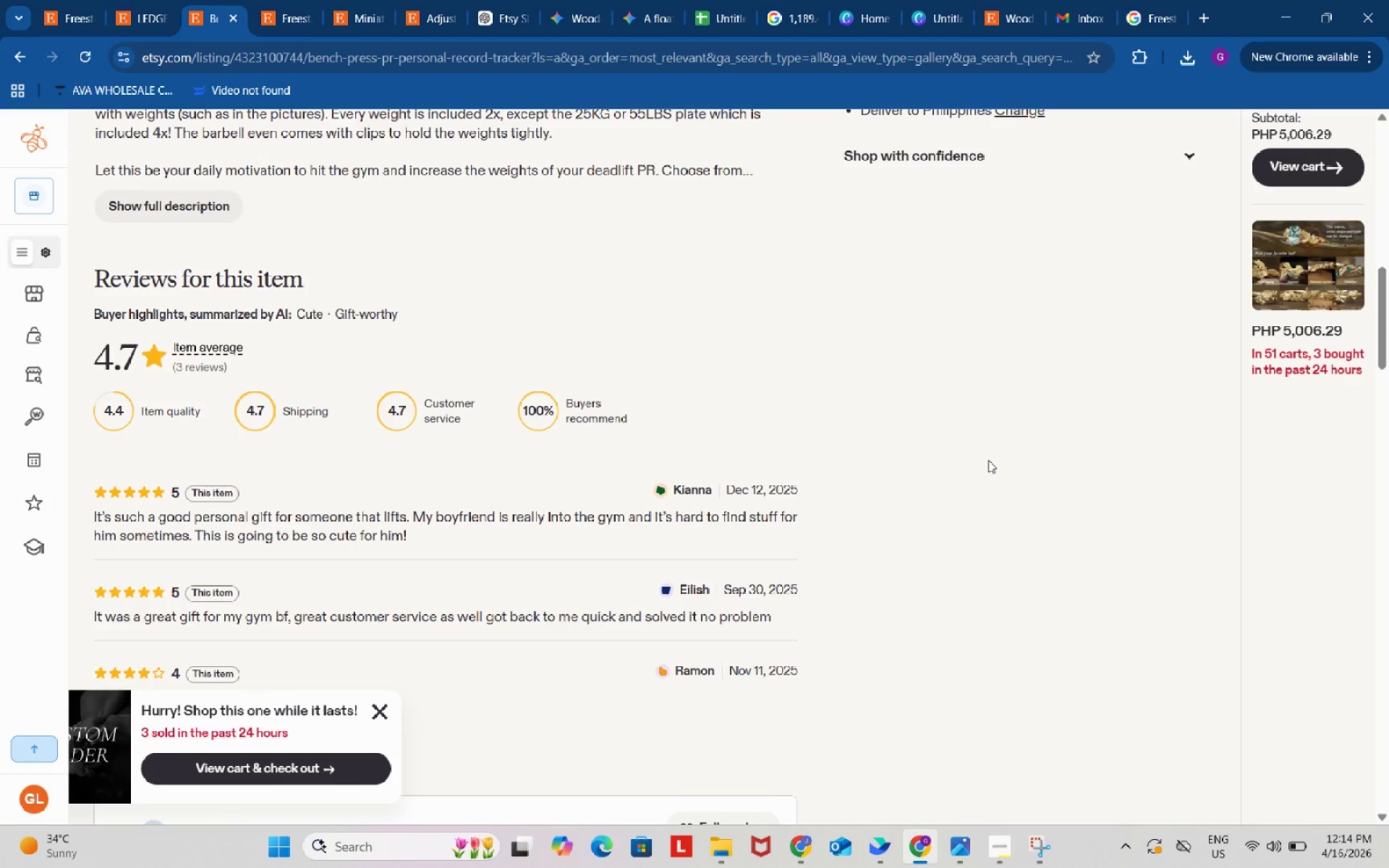 
scroll: coordinate [988, 460], scroll_direction: up, amount: 7.0
 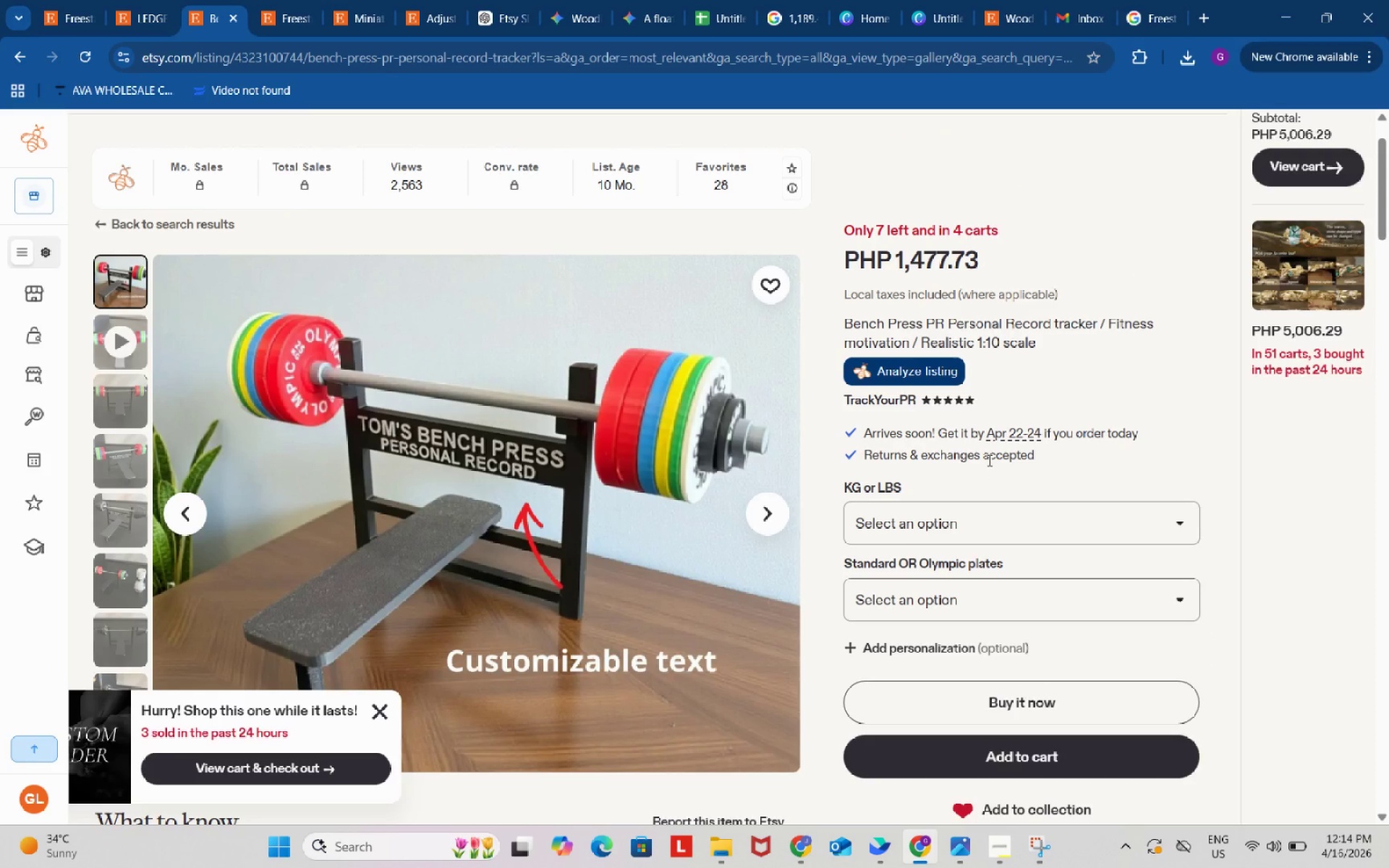 
wait(7.22)
 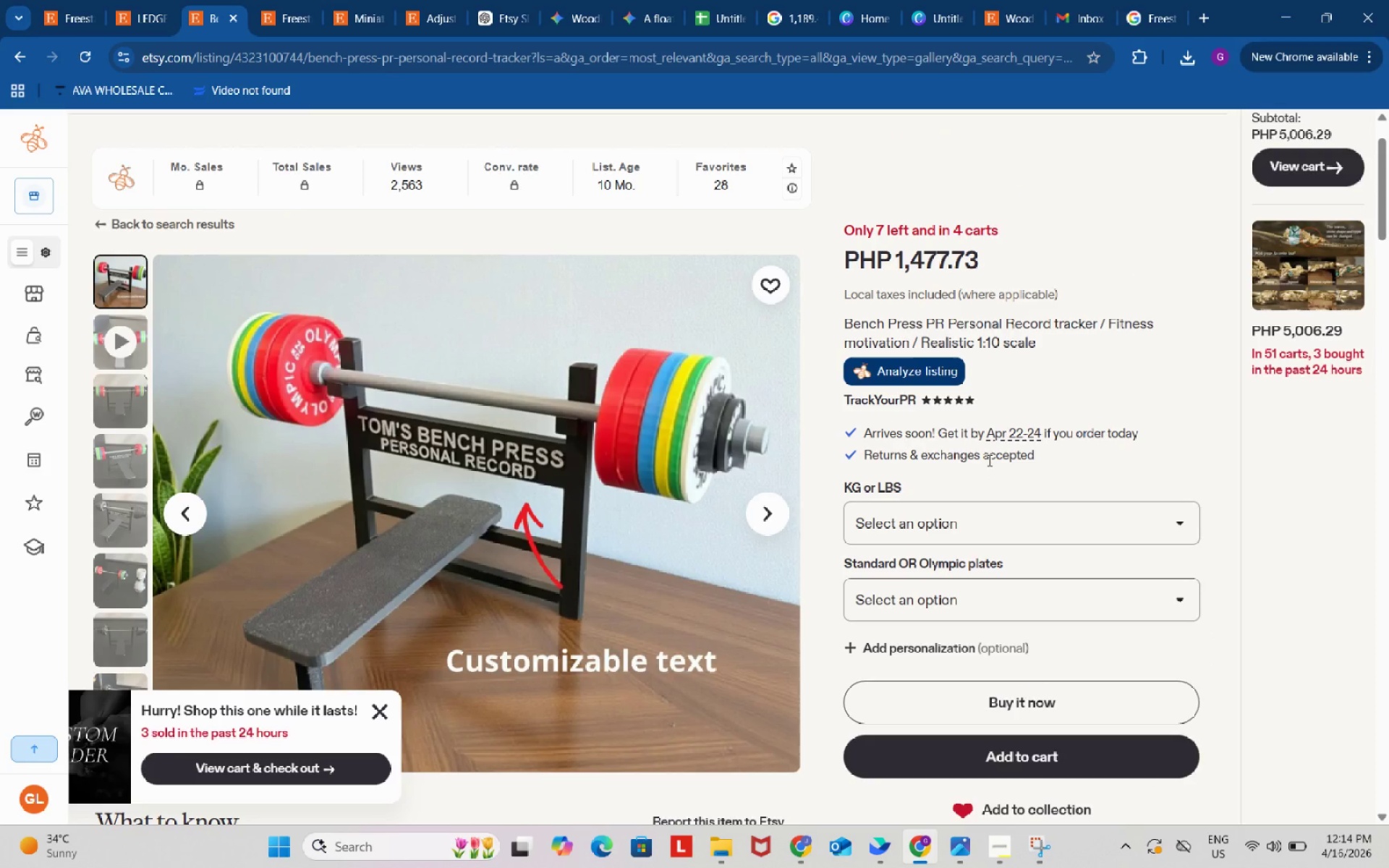 
left_click([284, 0])
 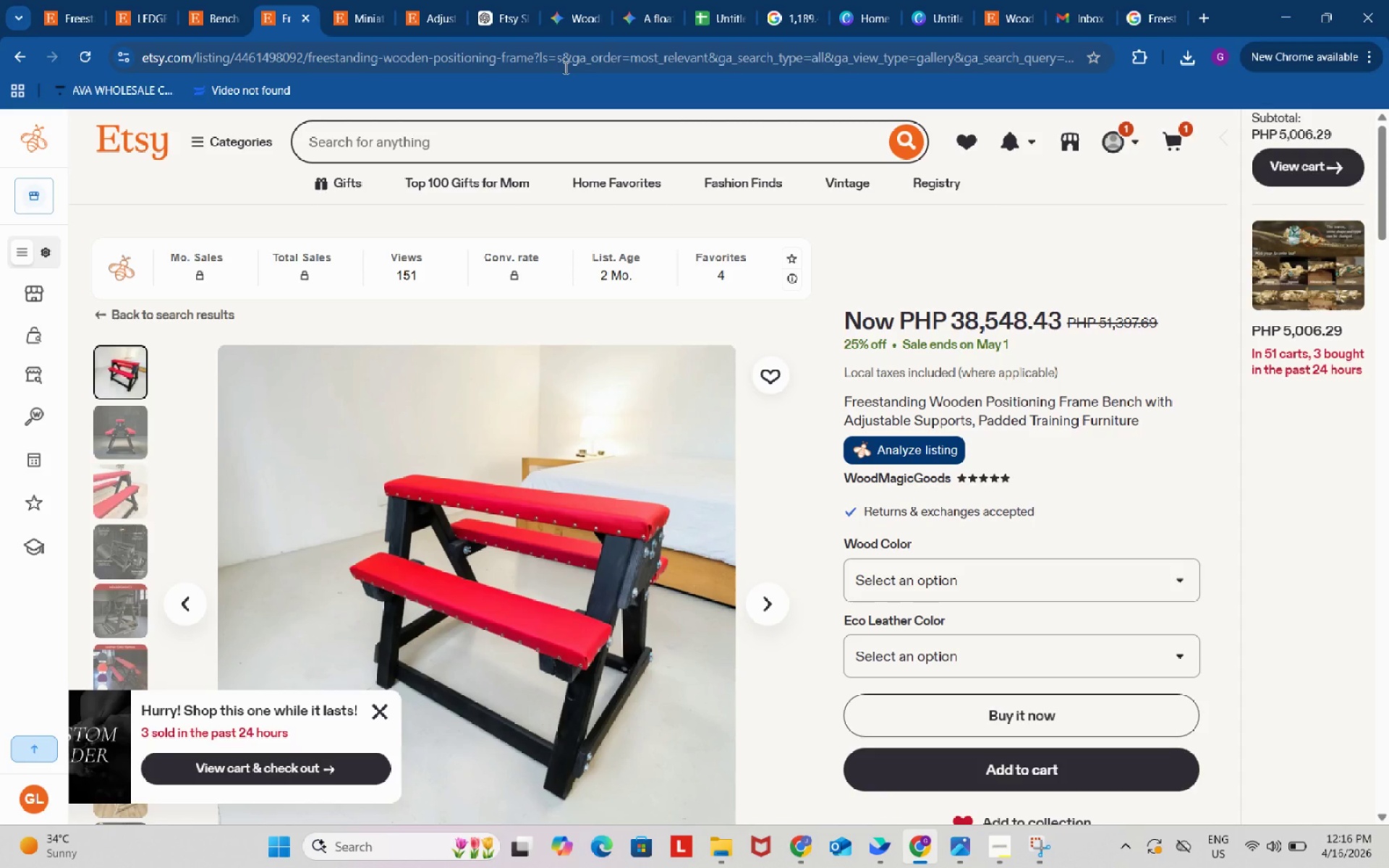 
wait(122.36)
 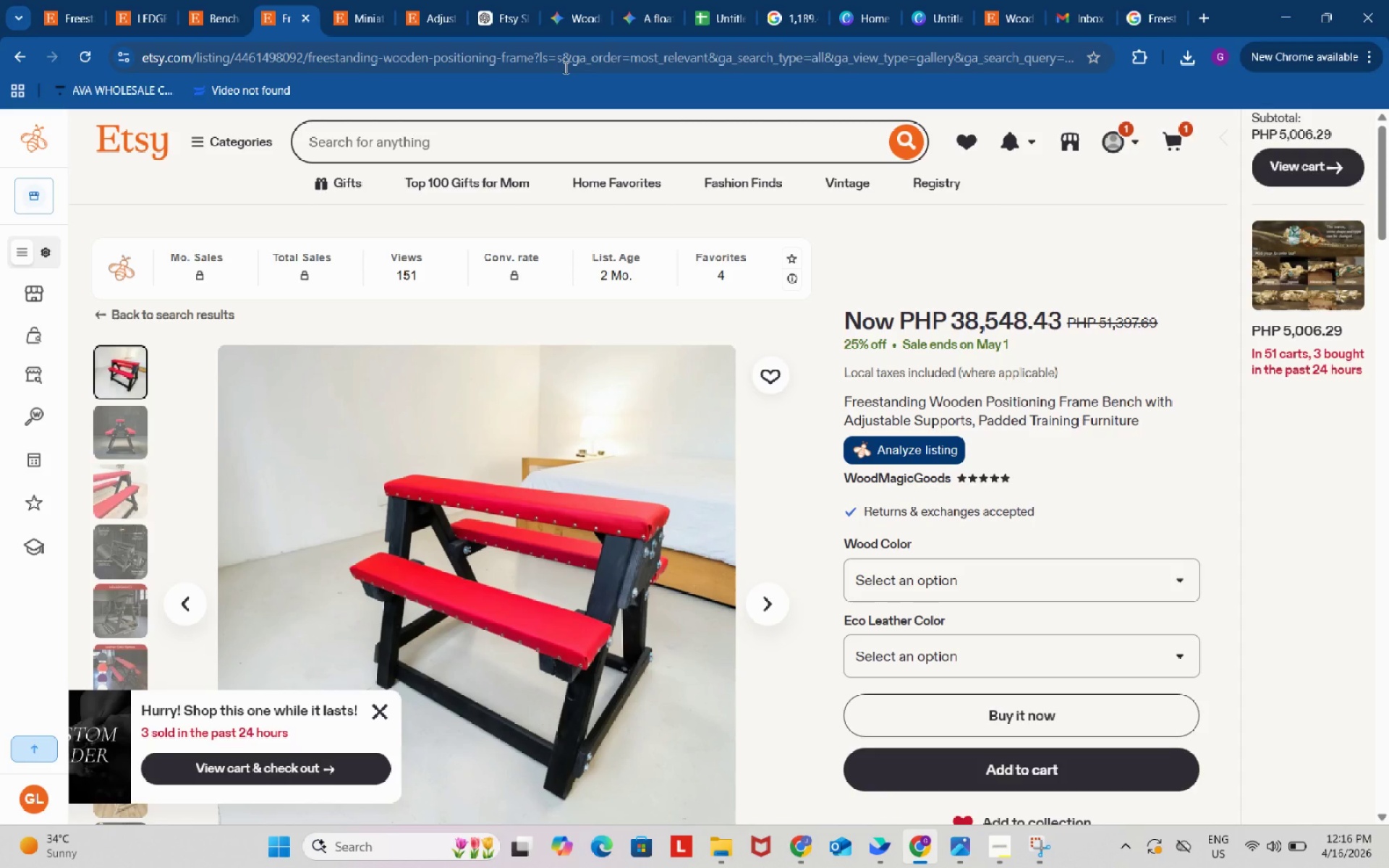 
left_click([929, 447])
 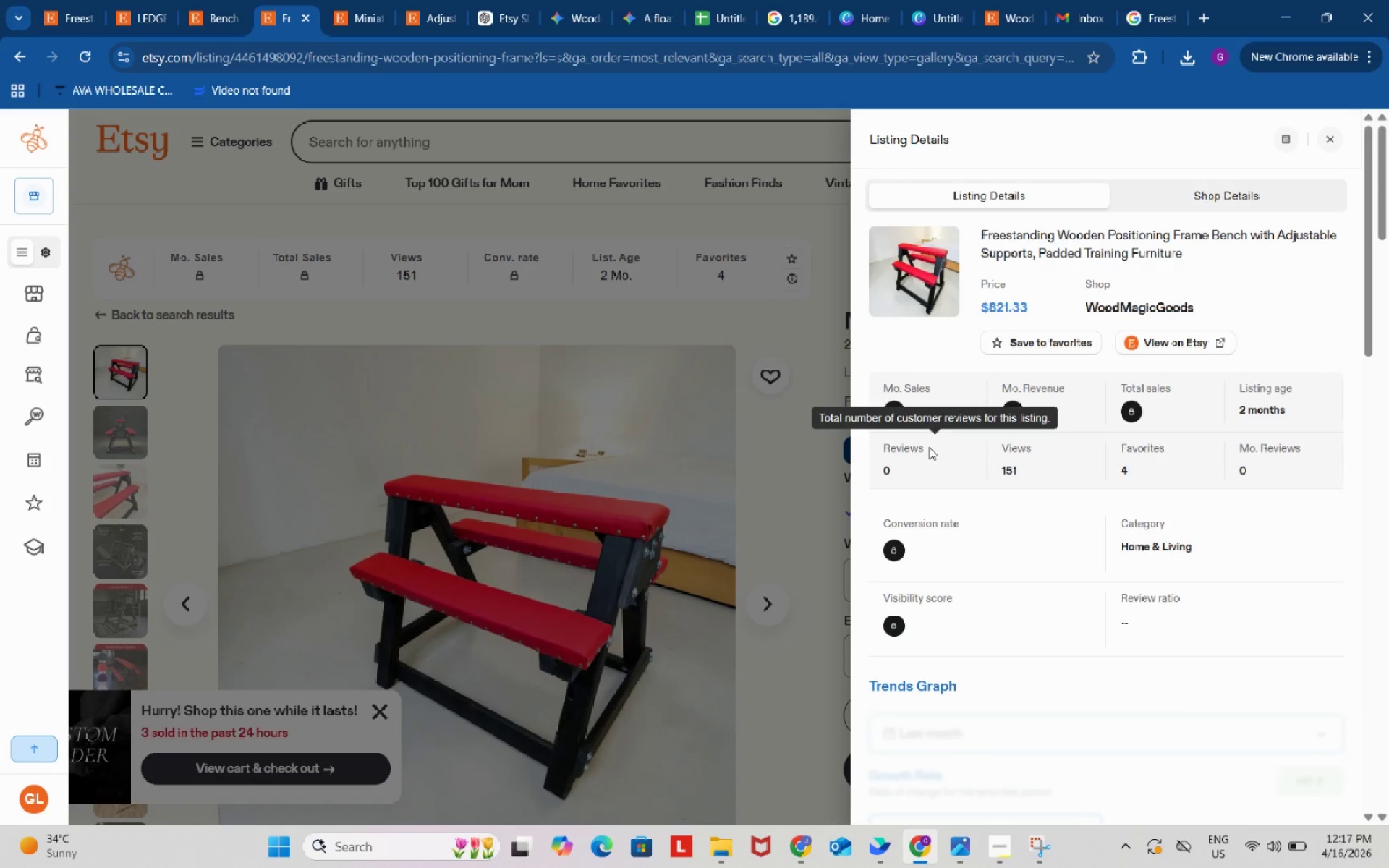 
wait(13.06)
 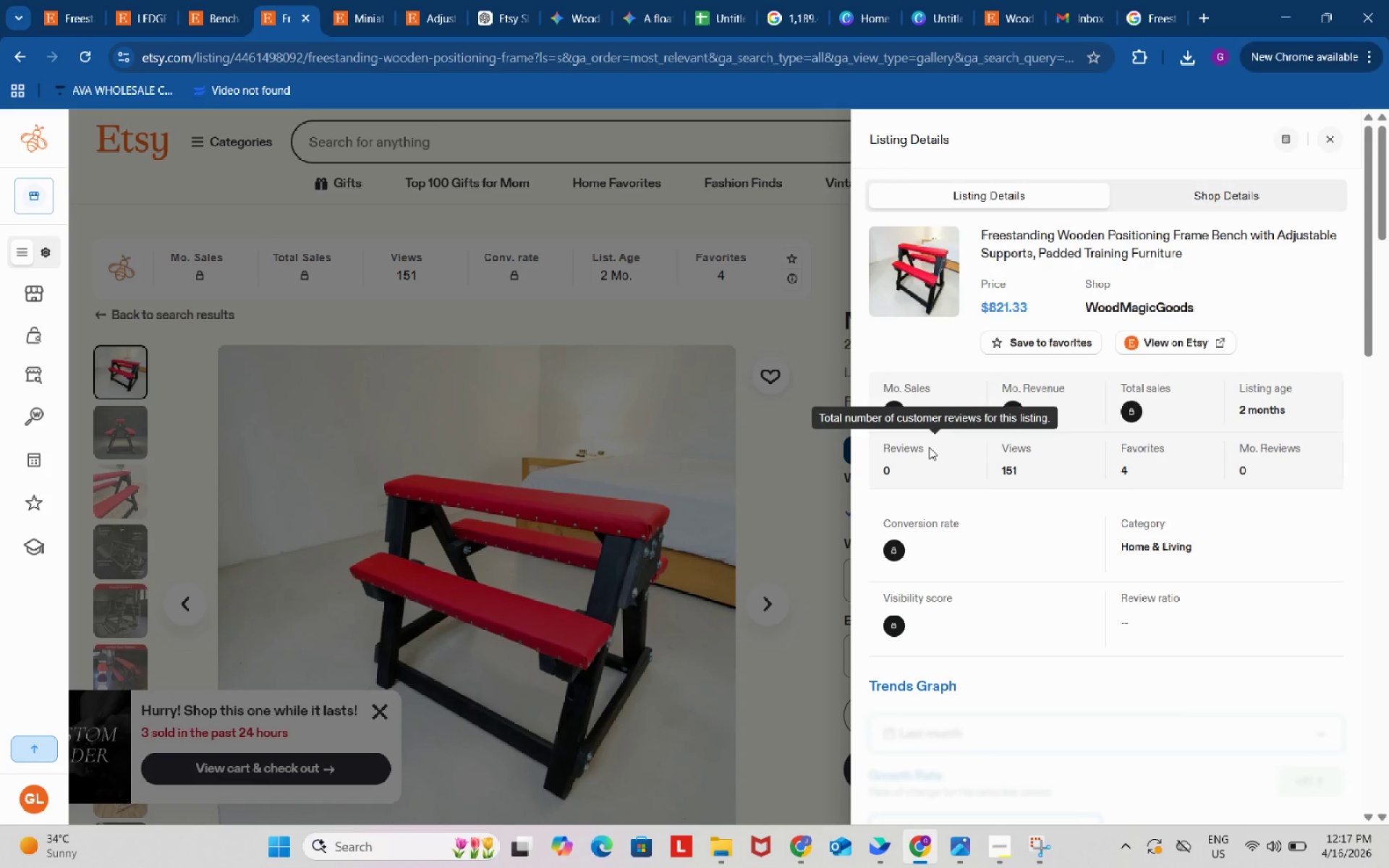 
scroll: coordinate [949, 483], scroll_direction: down, amount: 11.0
 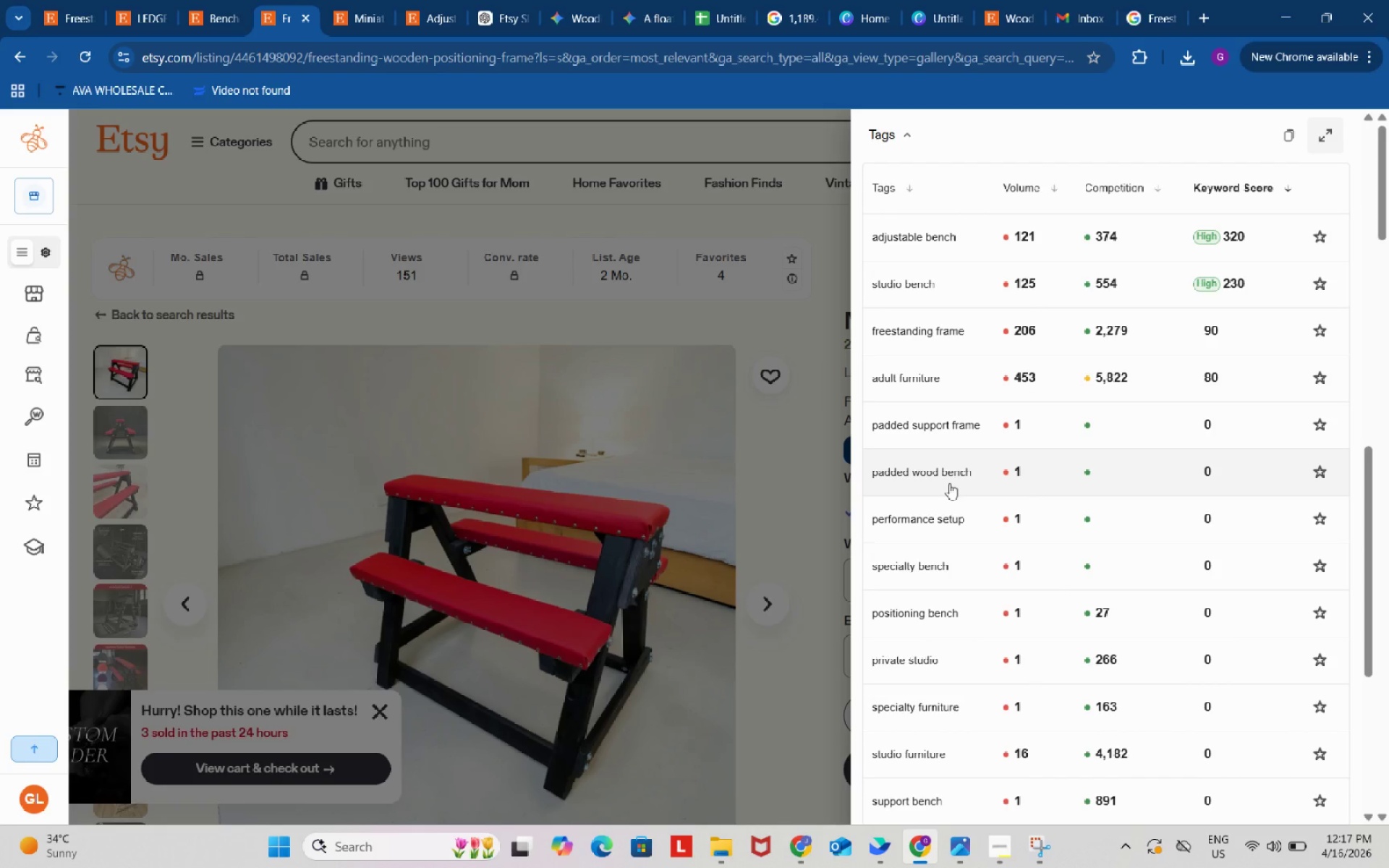 
wait(38.05)
 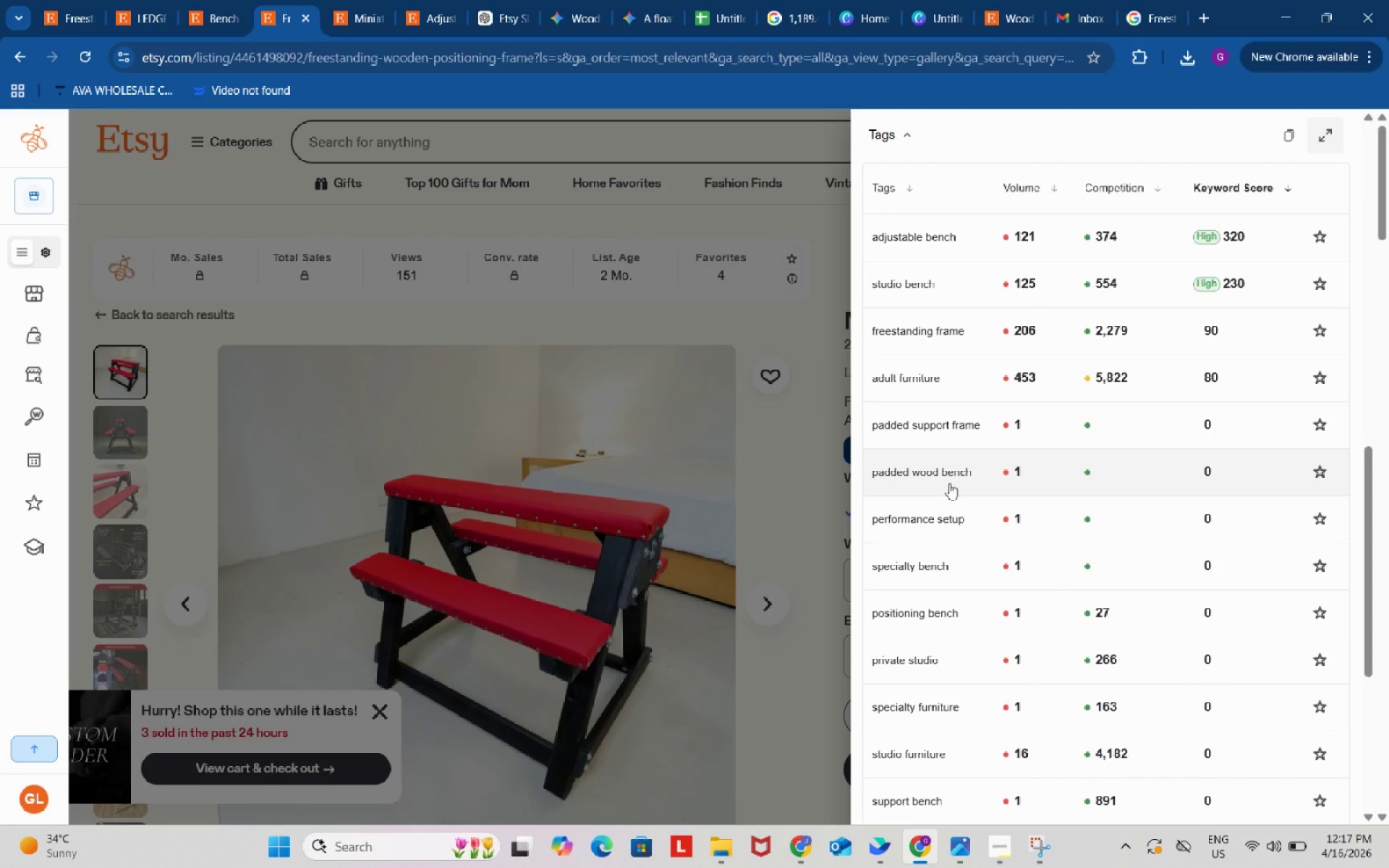 
mouse_move([957, 246])
 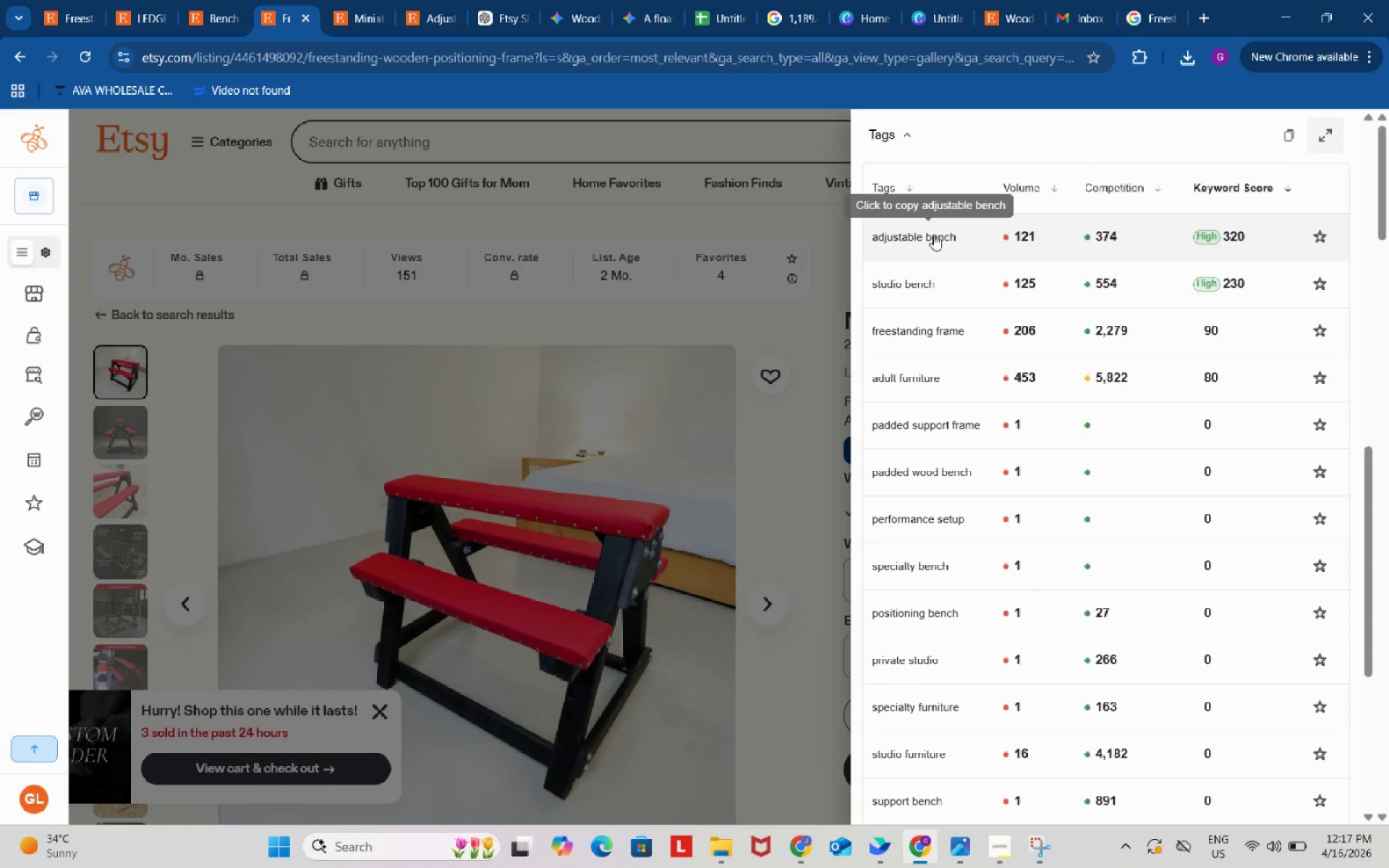 
left_click([933, 234])
 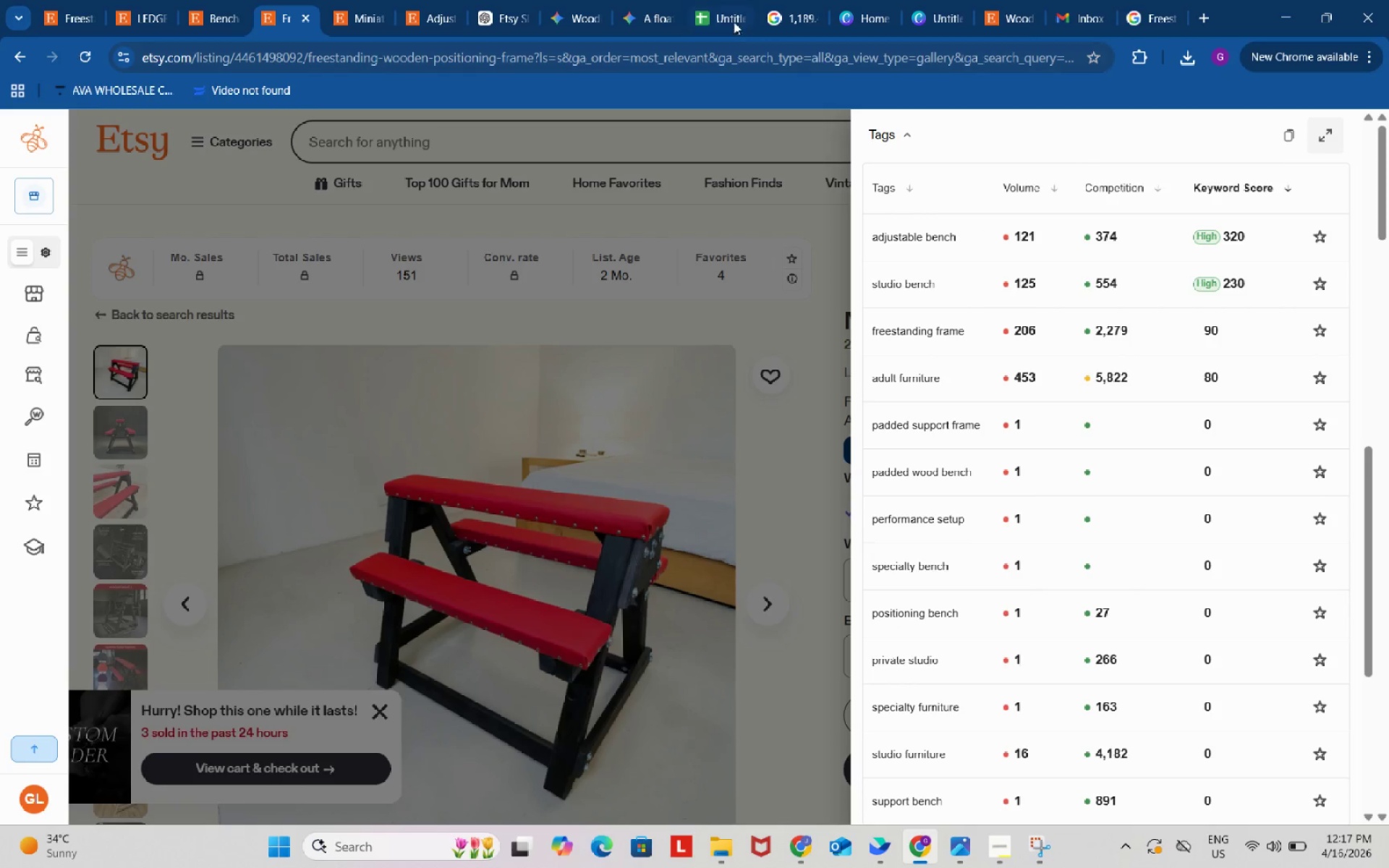 
left_click([721, 4])
 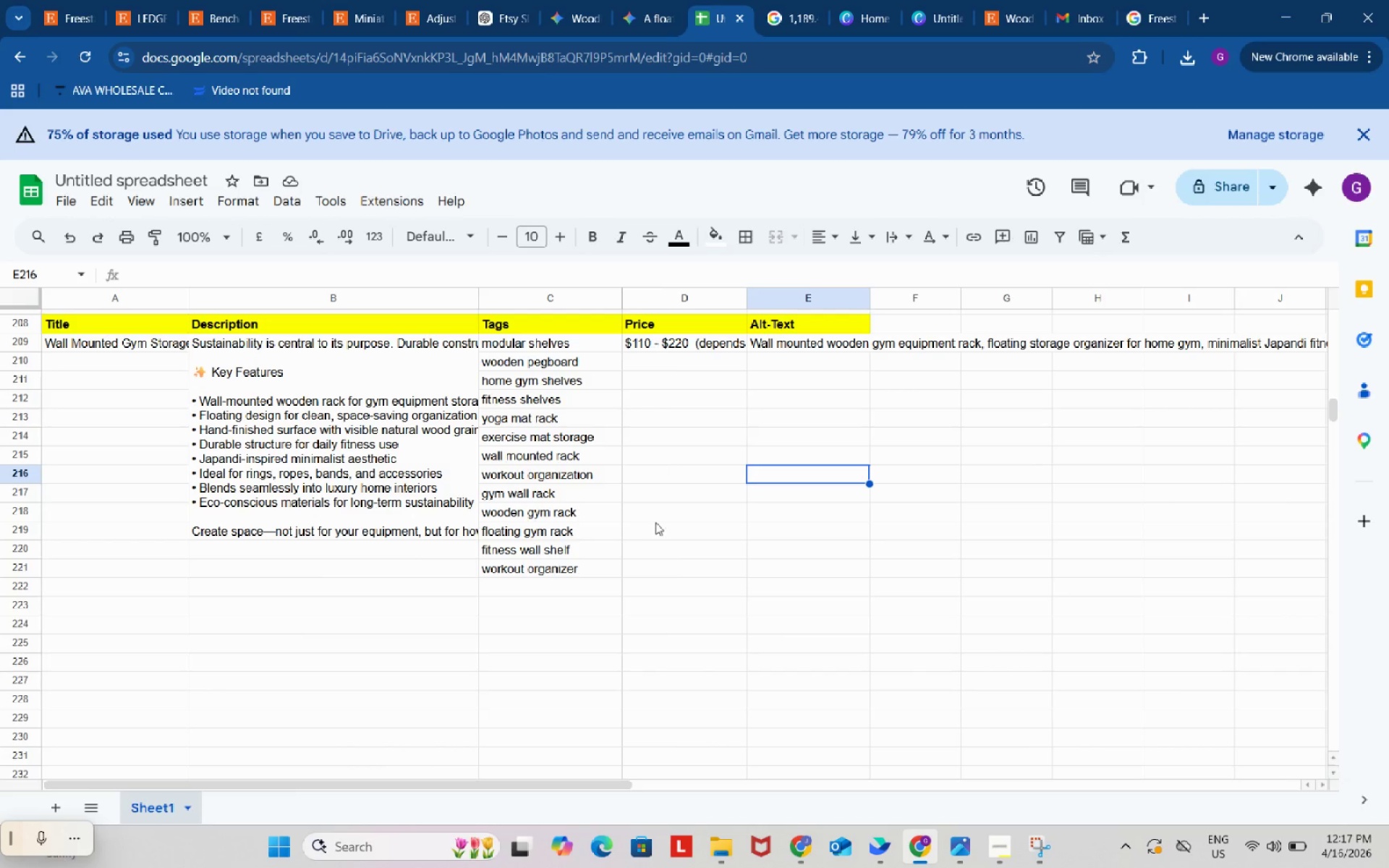 
scroll: coordinate [654, 519], scroll_direction: none, amount: 0.0
 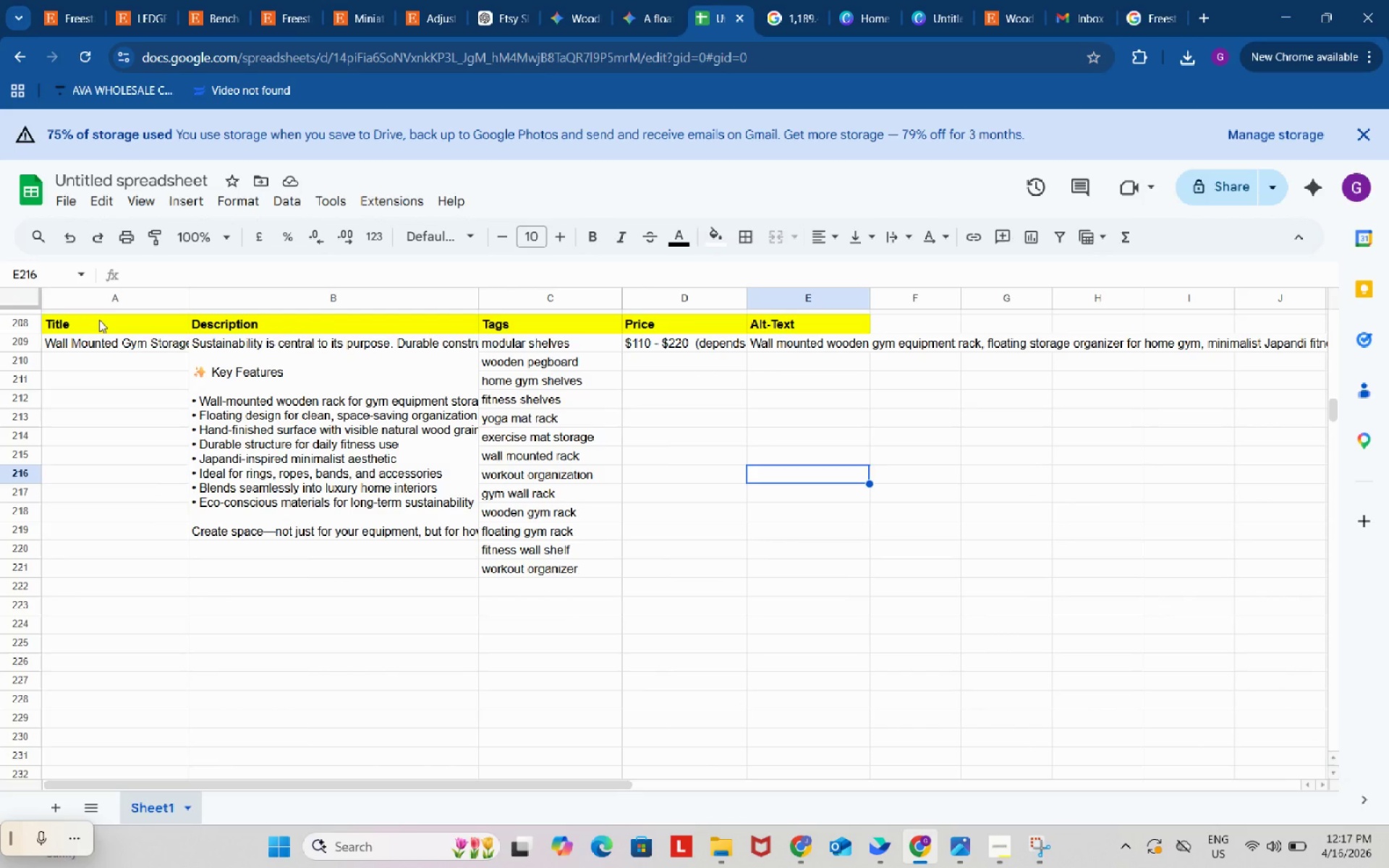 
left_click_drag(start_coordinate=[99, 320], to_coordinate=[806, 326])
 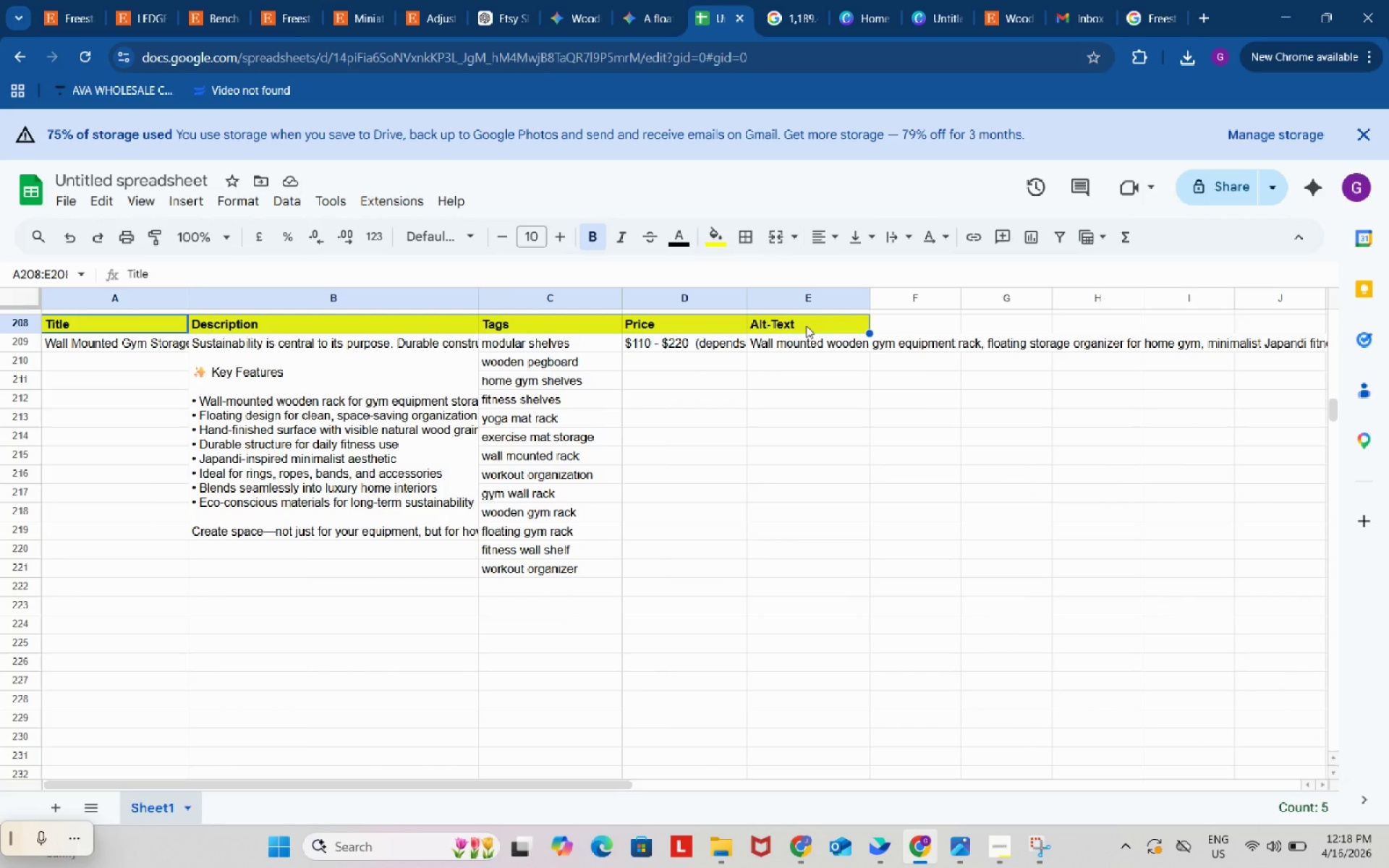 
key(Control+C)
 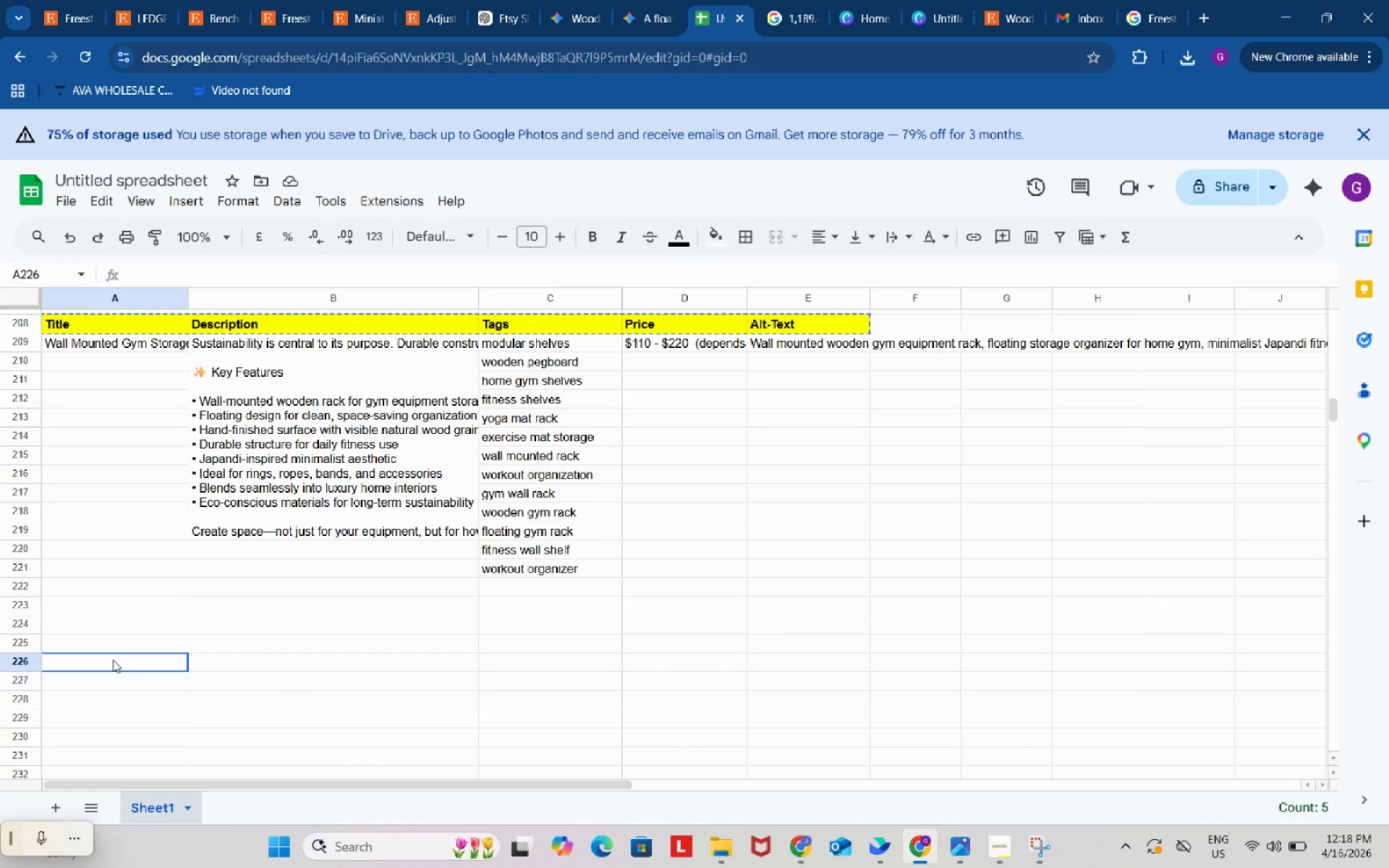 
key(Control+ControlLeft)
 